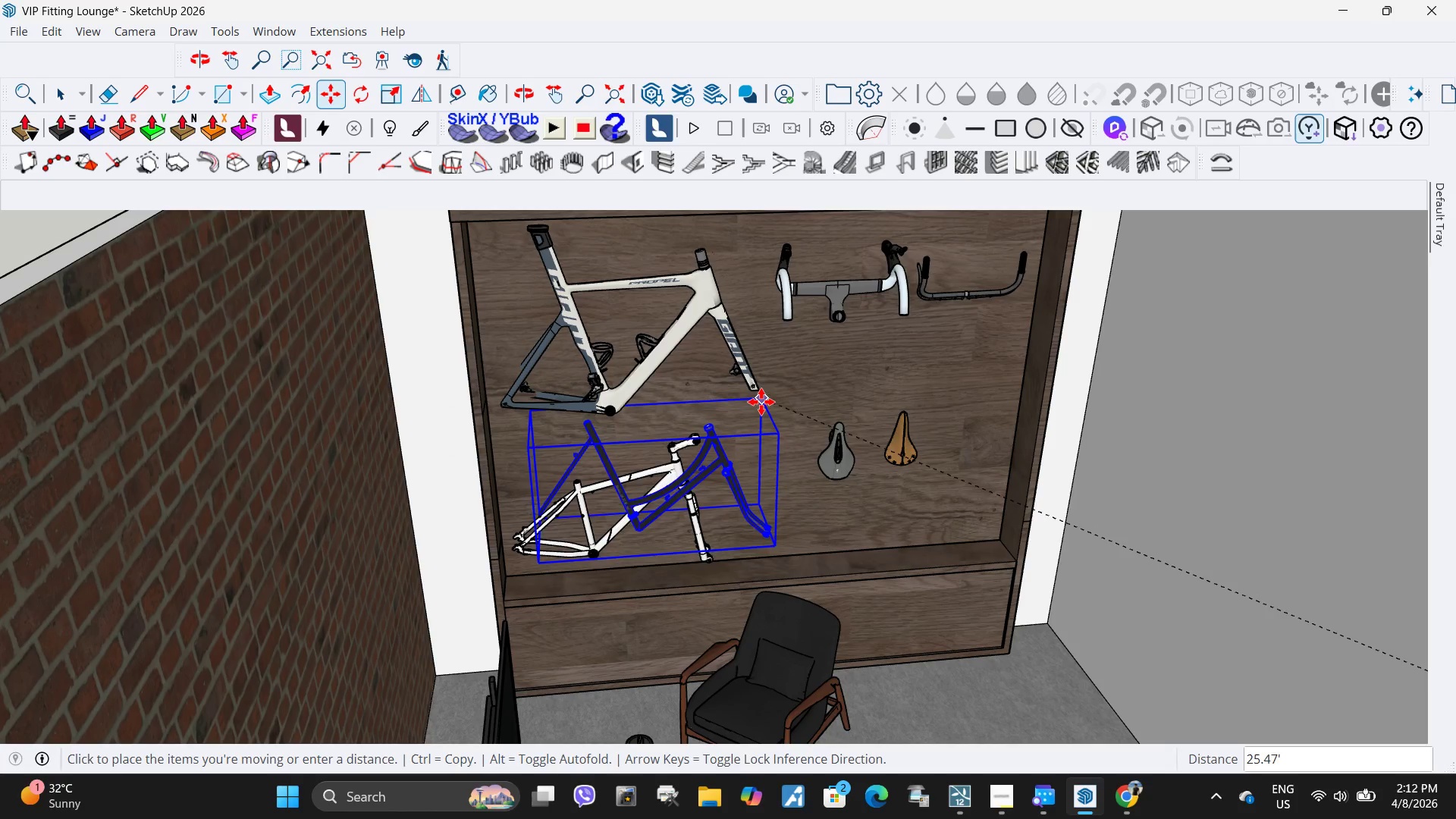 
left_click([769, 408])
 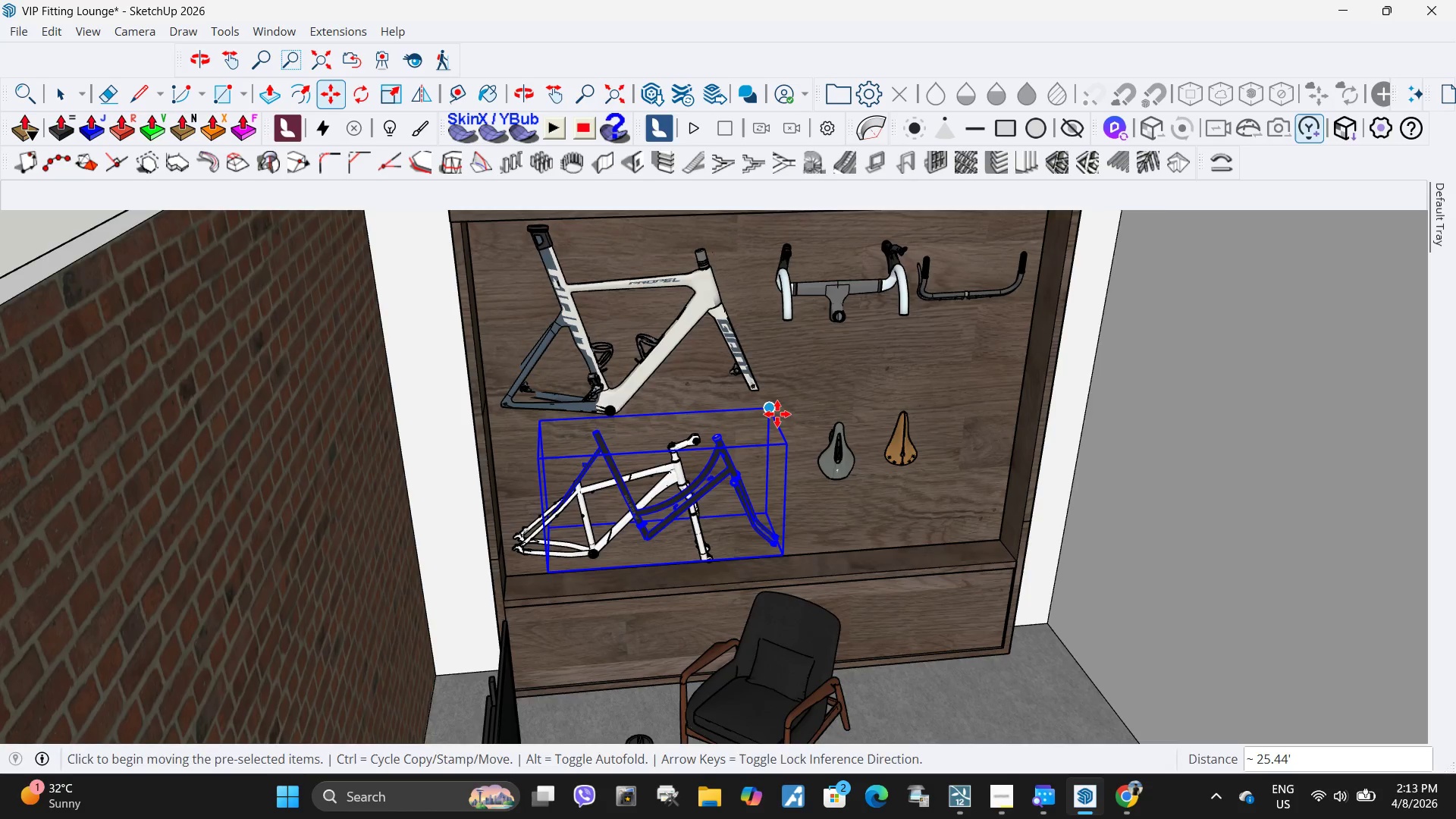 
scroll: coordinate [775, 418], scroll_direction: up, amount: 1.0
 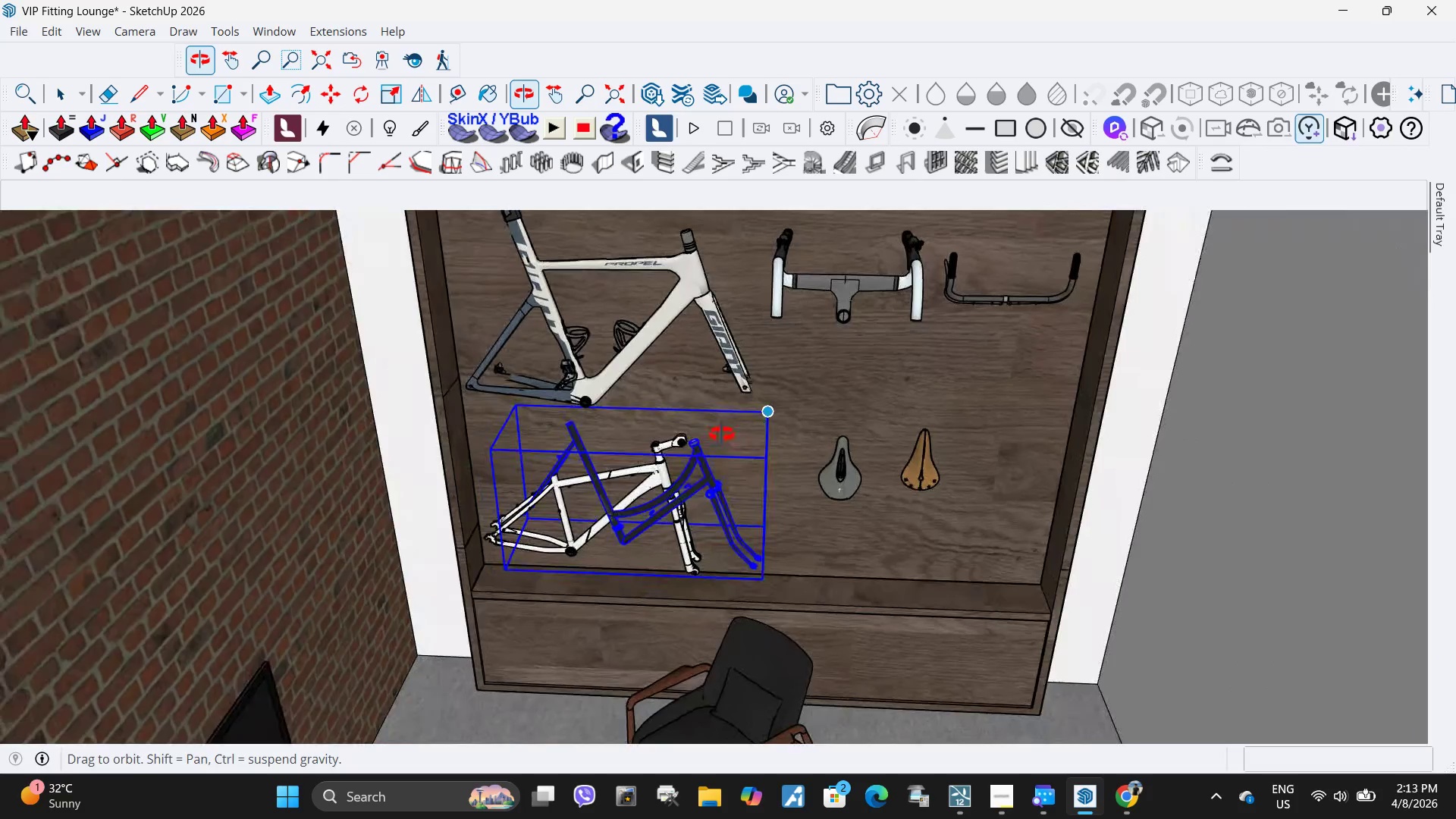 
key(Space)
 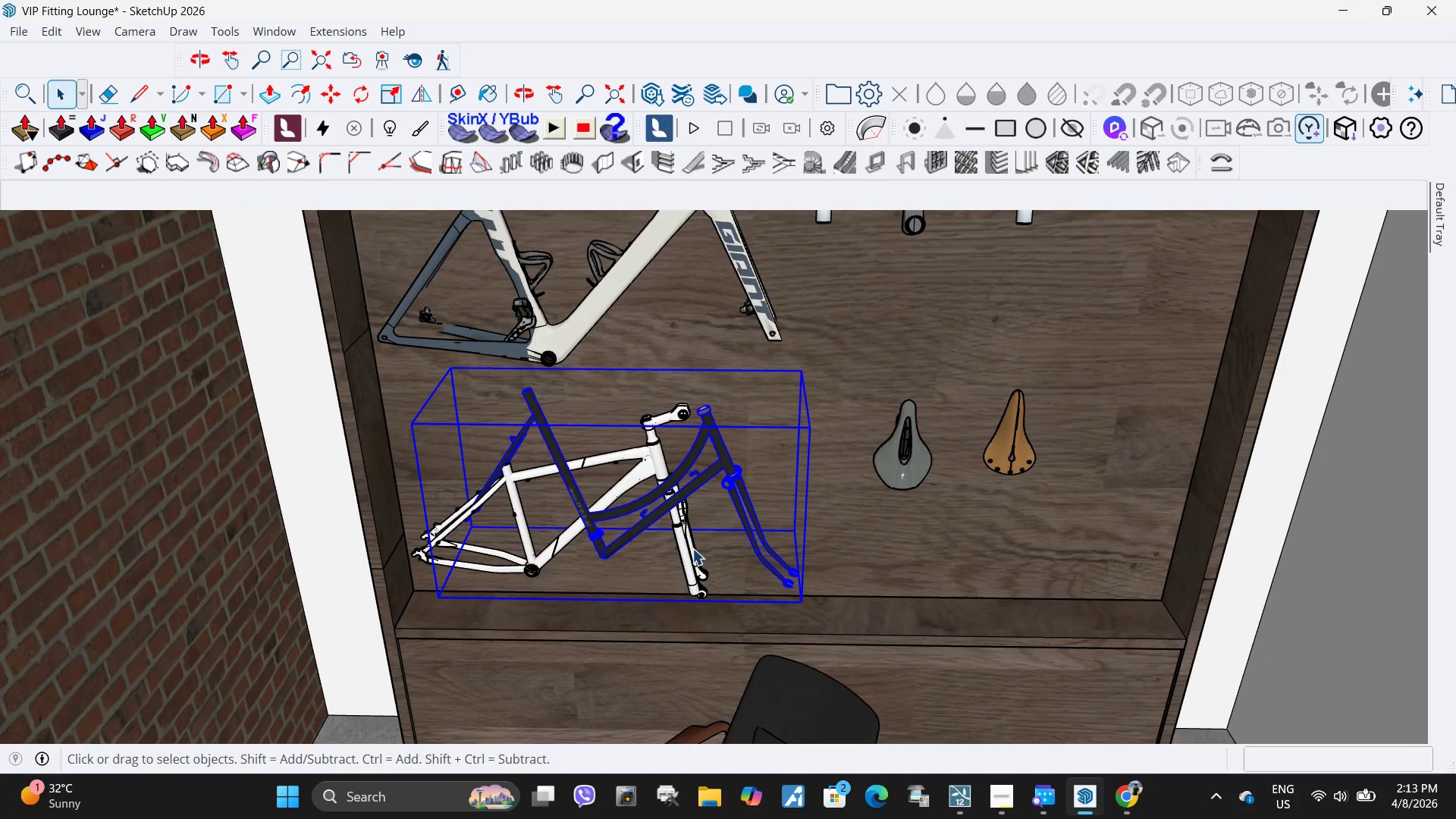 
scroll: coordinate [681, 513], scroll_direction: up, amount: 4.0
 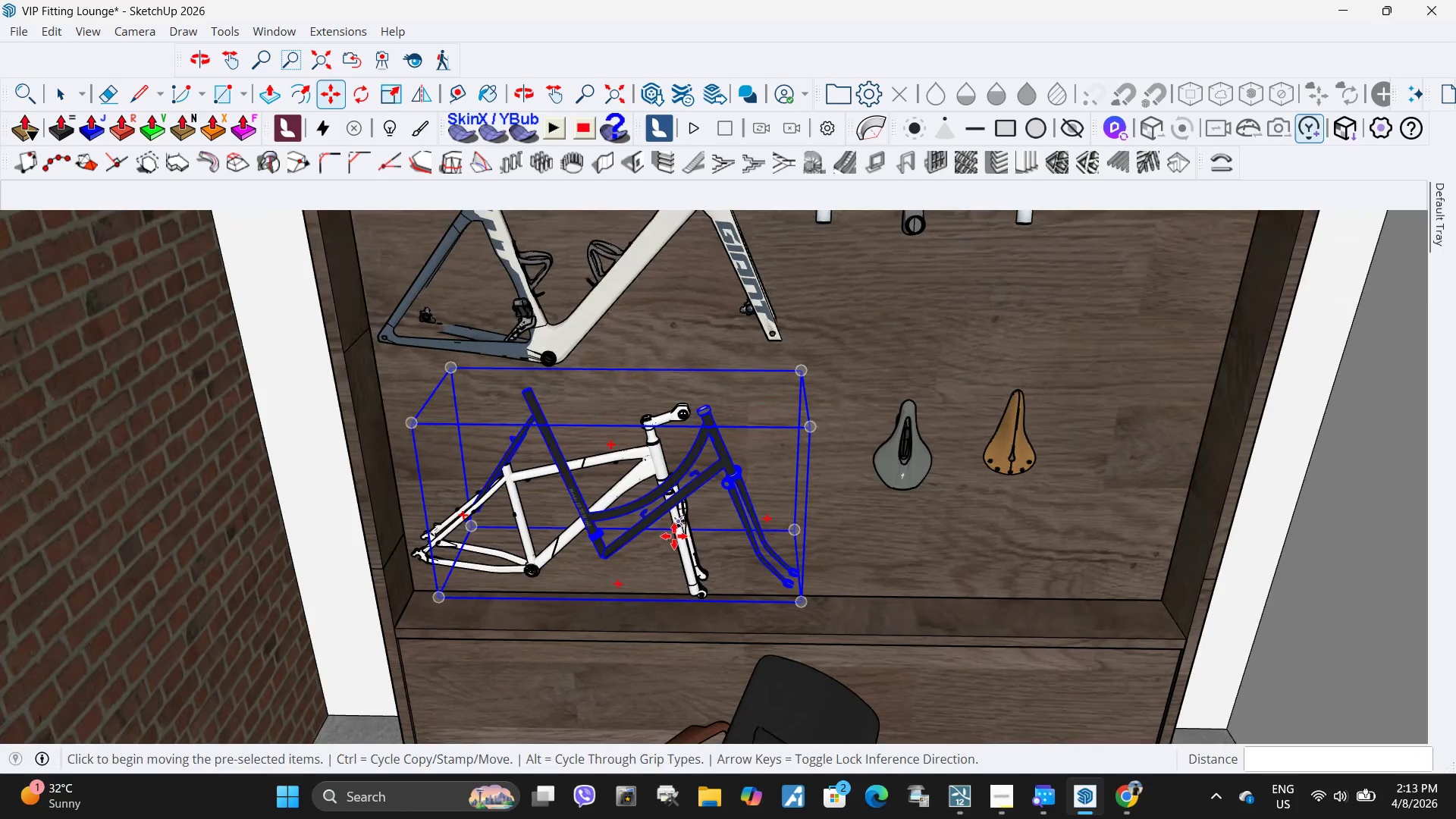 
left_click([692, 548])
 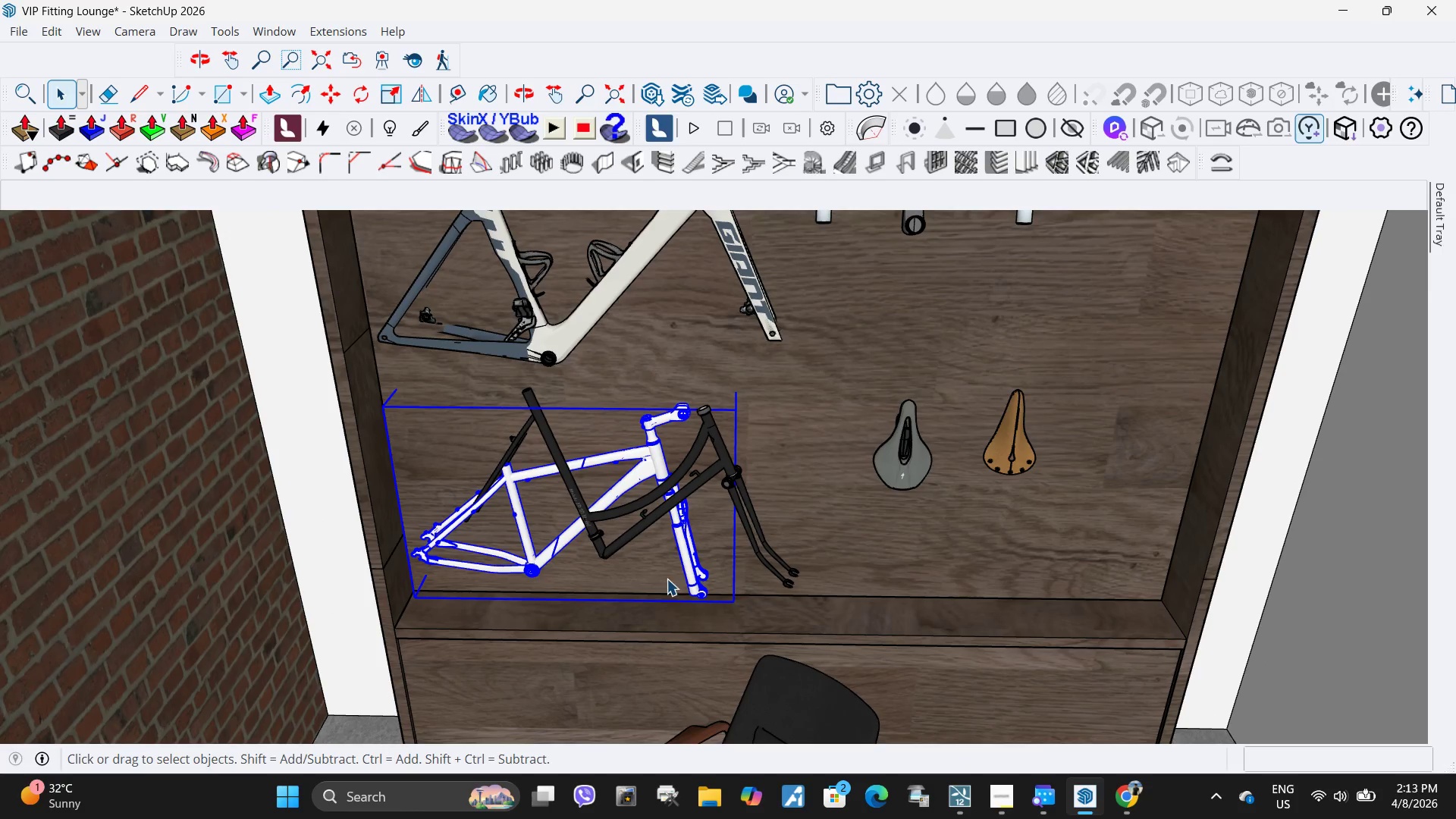 
key(M)
 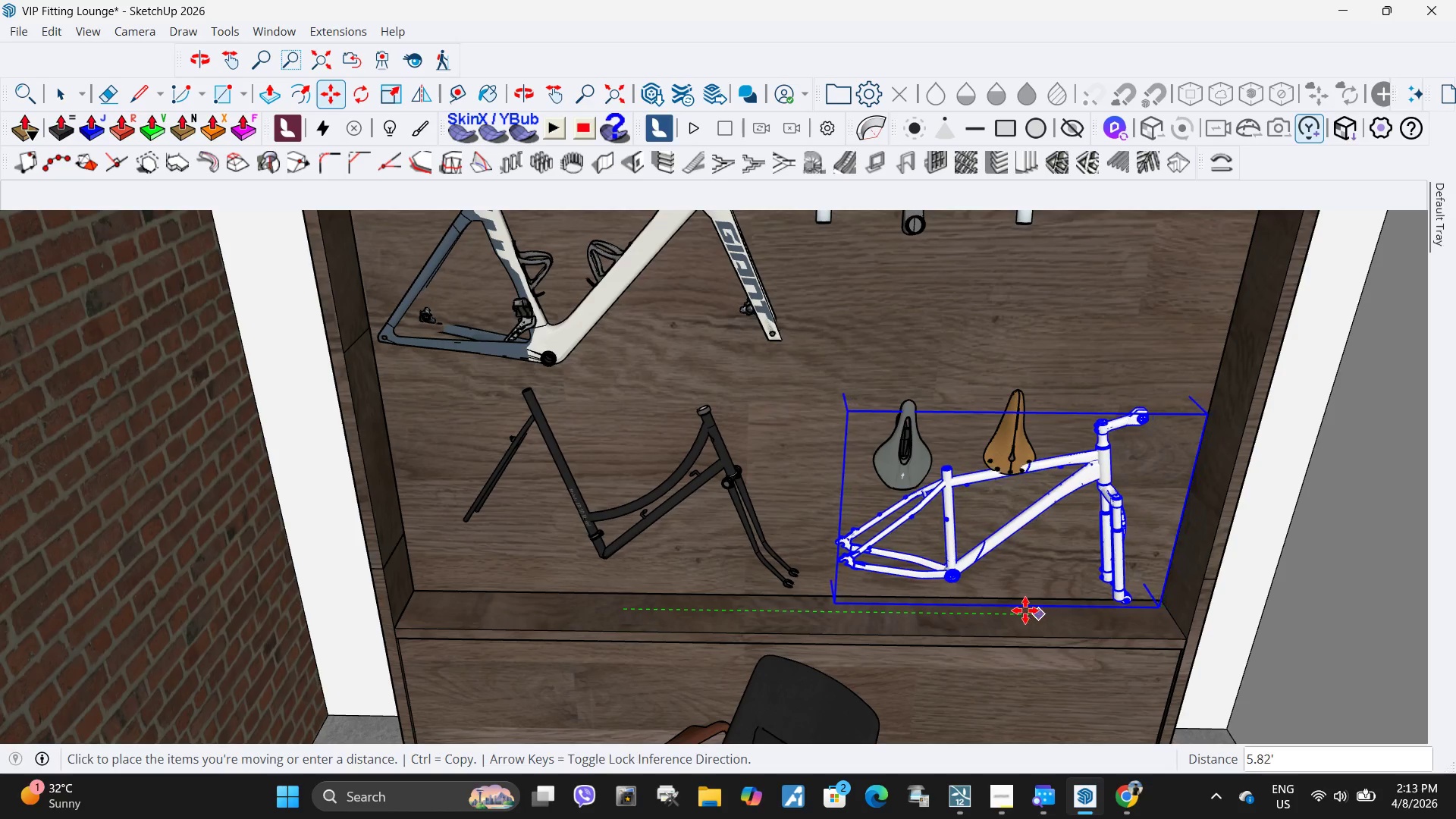 
left_click([1019, 610])
 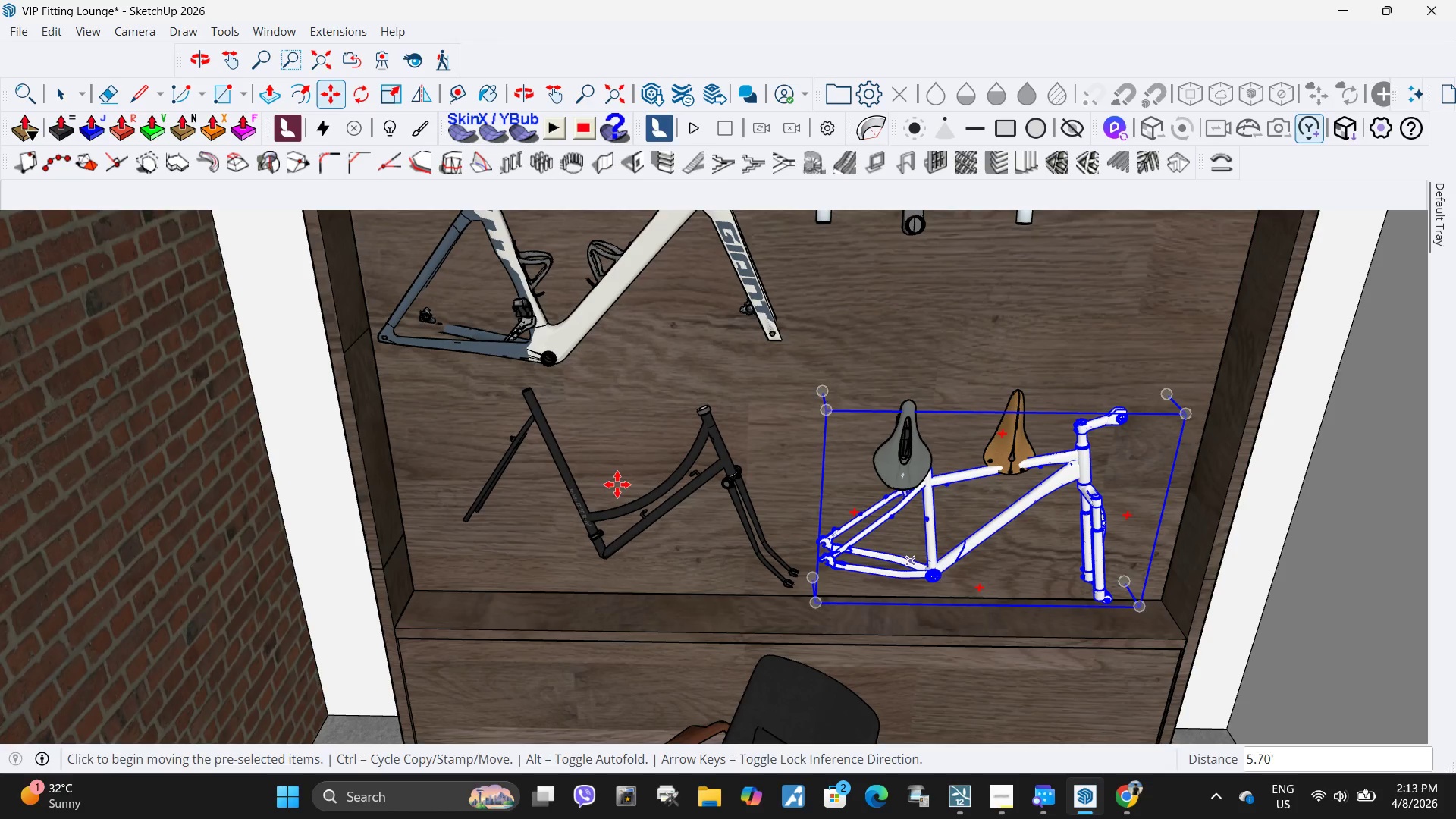 
key(Space)
 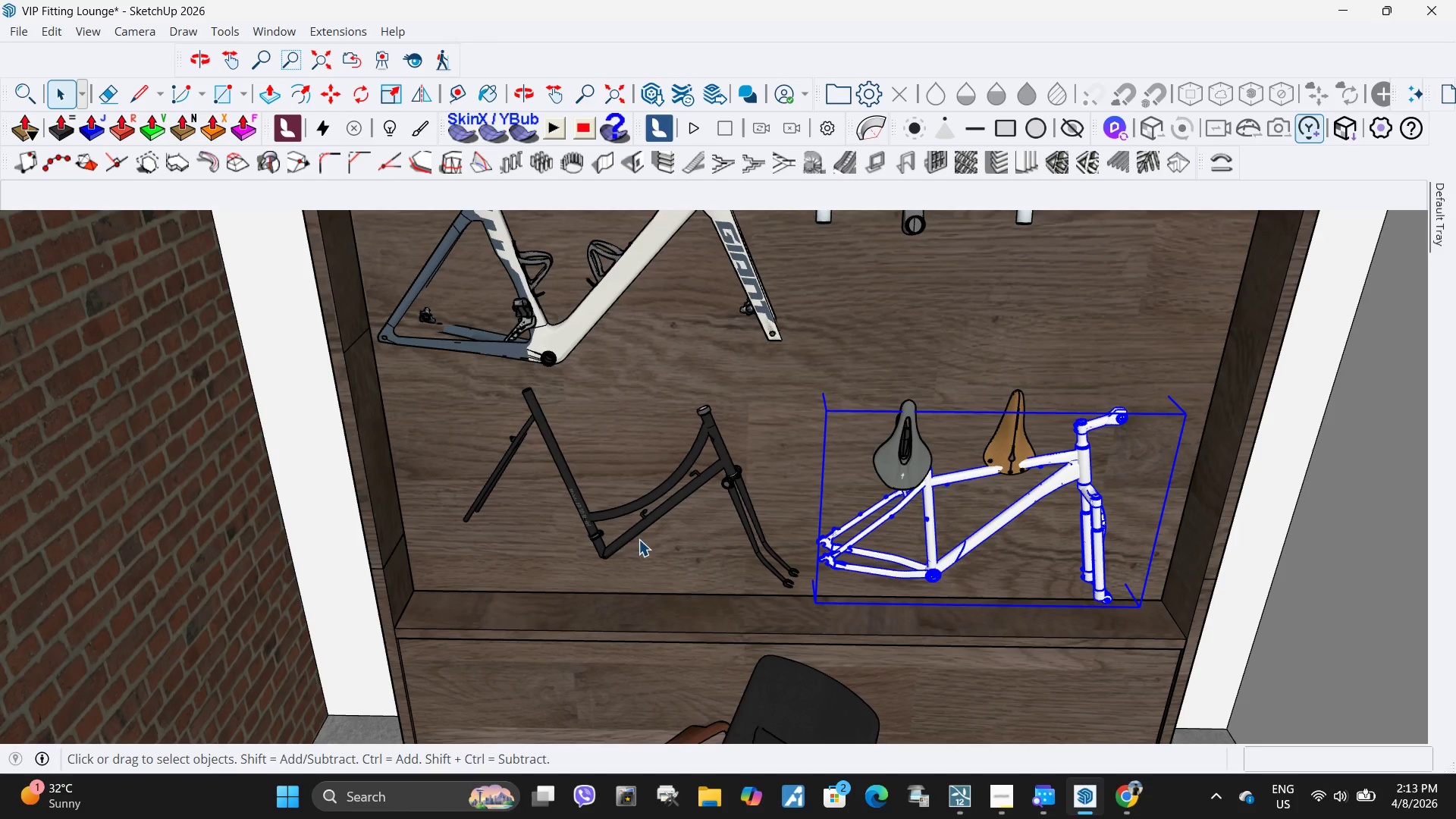 
left_click([640, 534])
 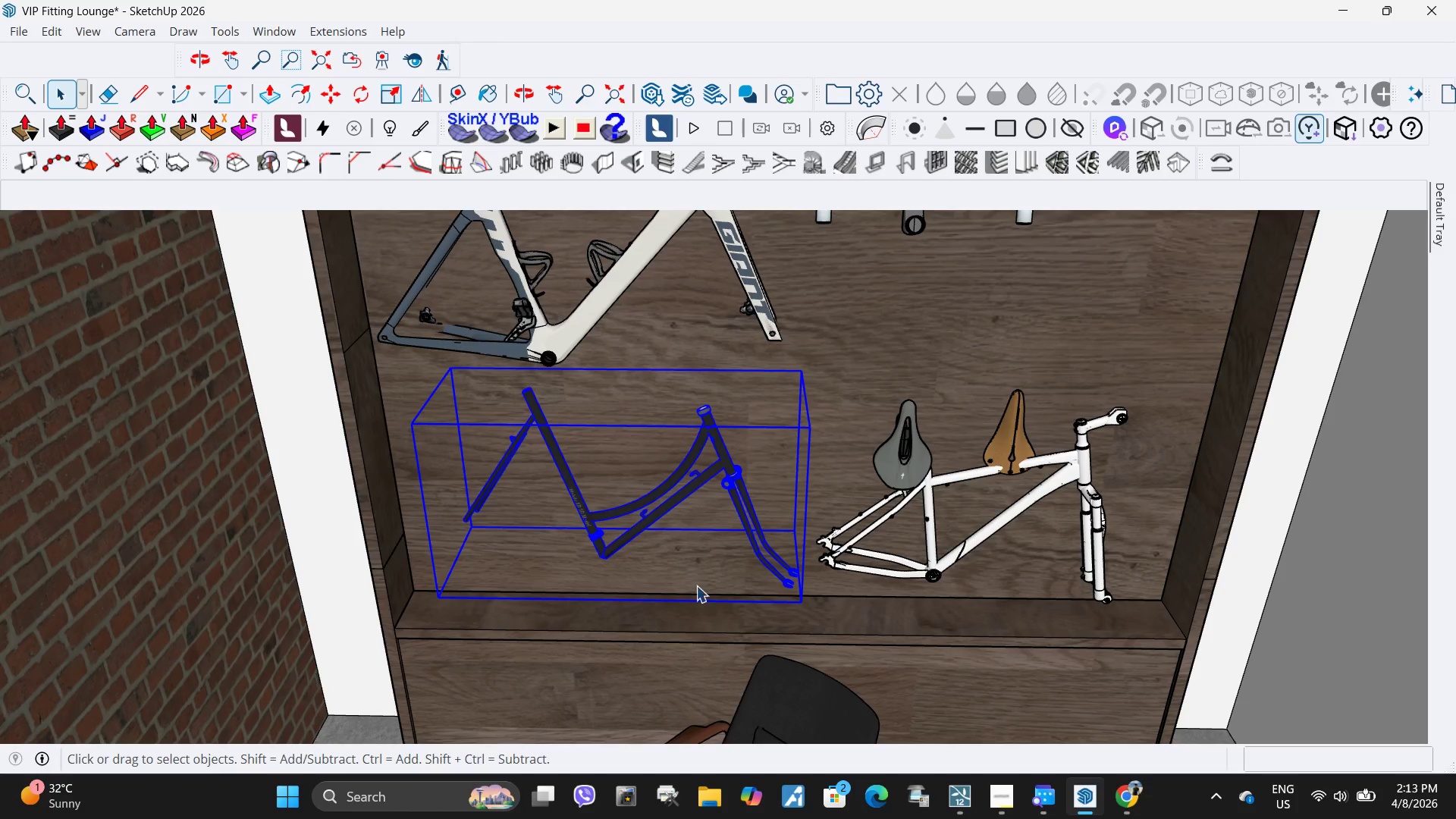 
key(M)
 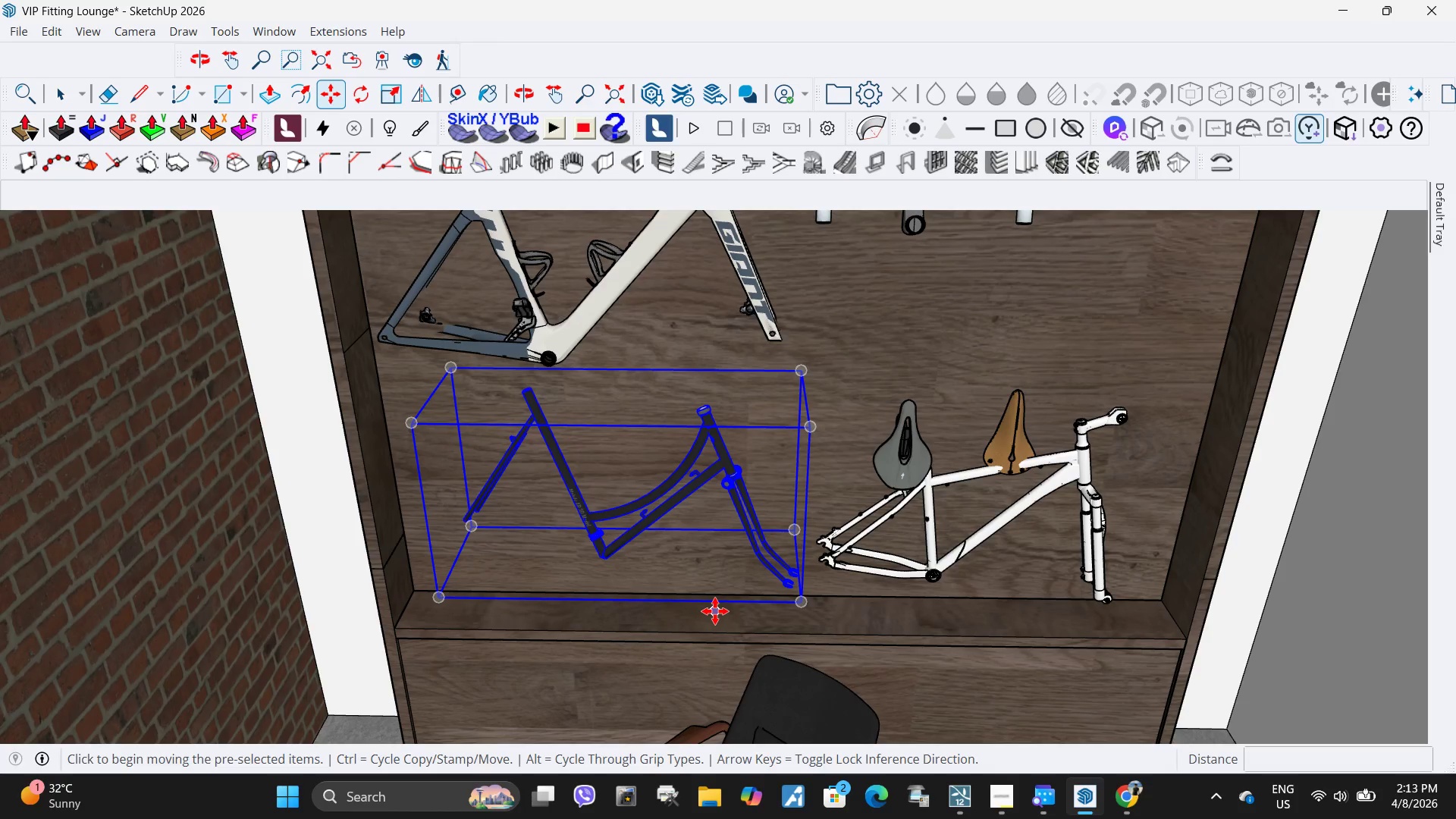 
left_click([715, 611])
 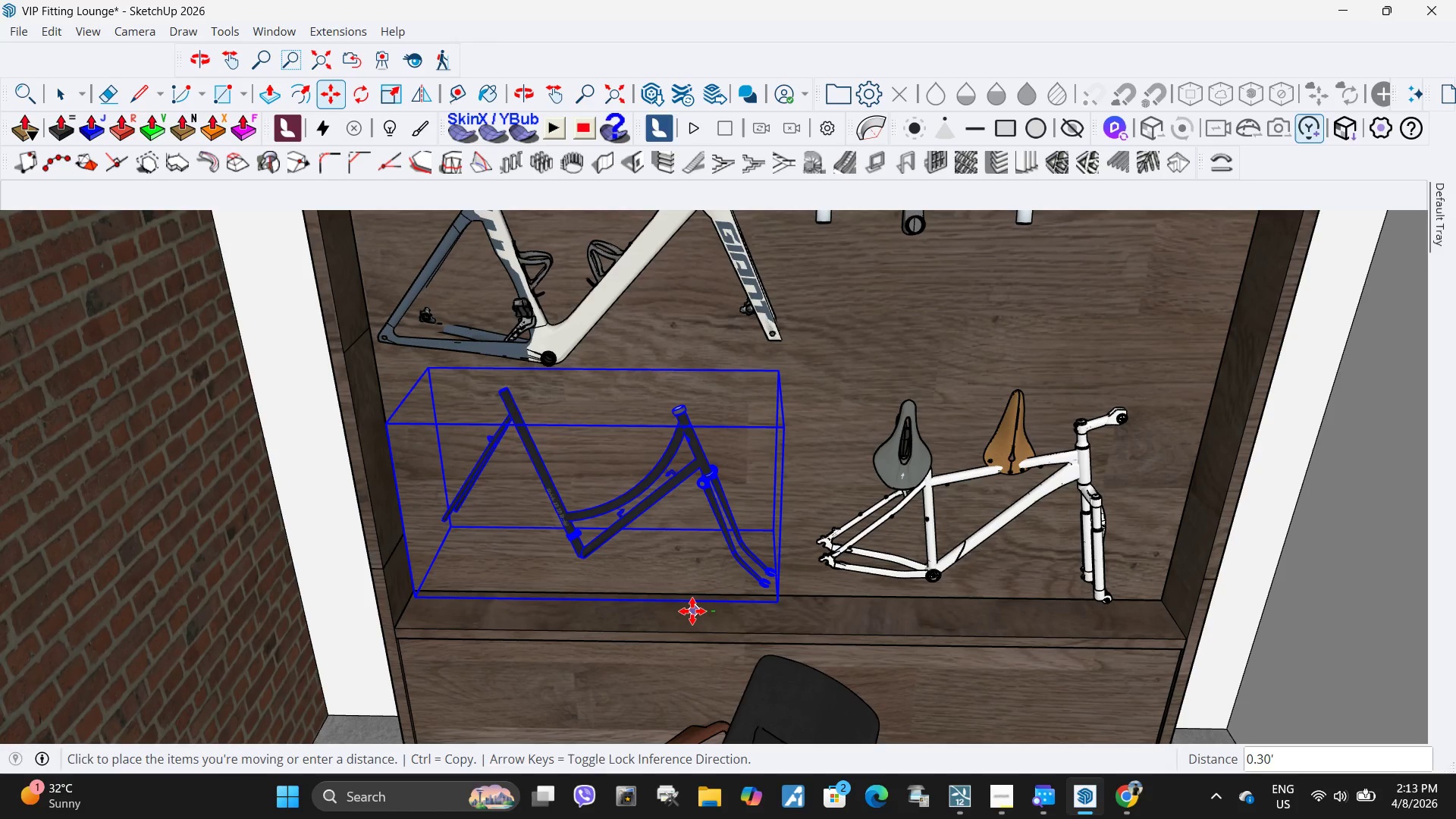 
left_click([692, 611])
 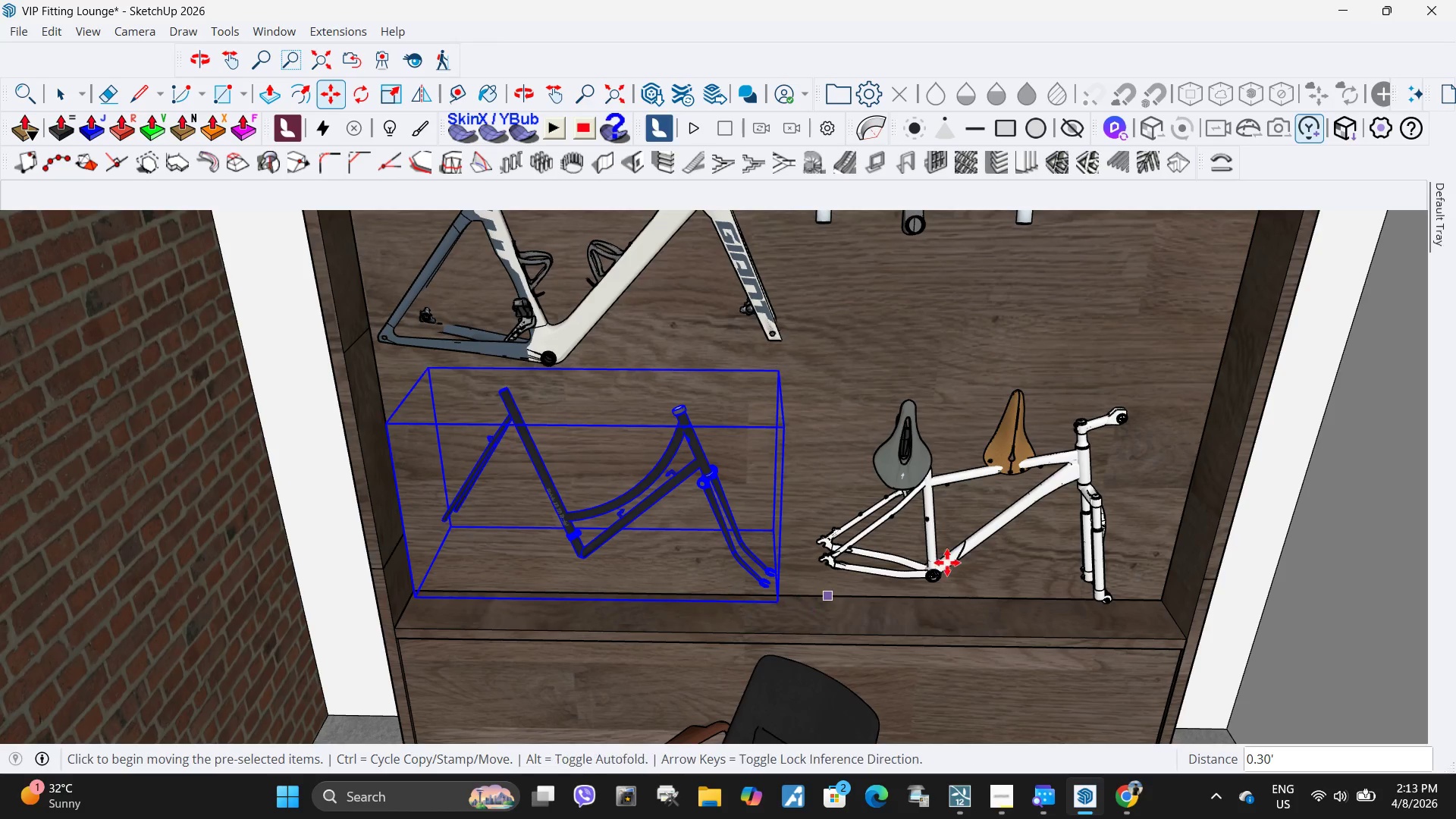 
key(Space)
 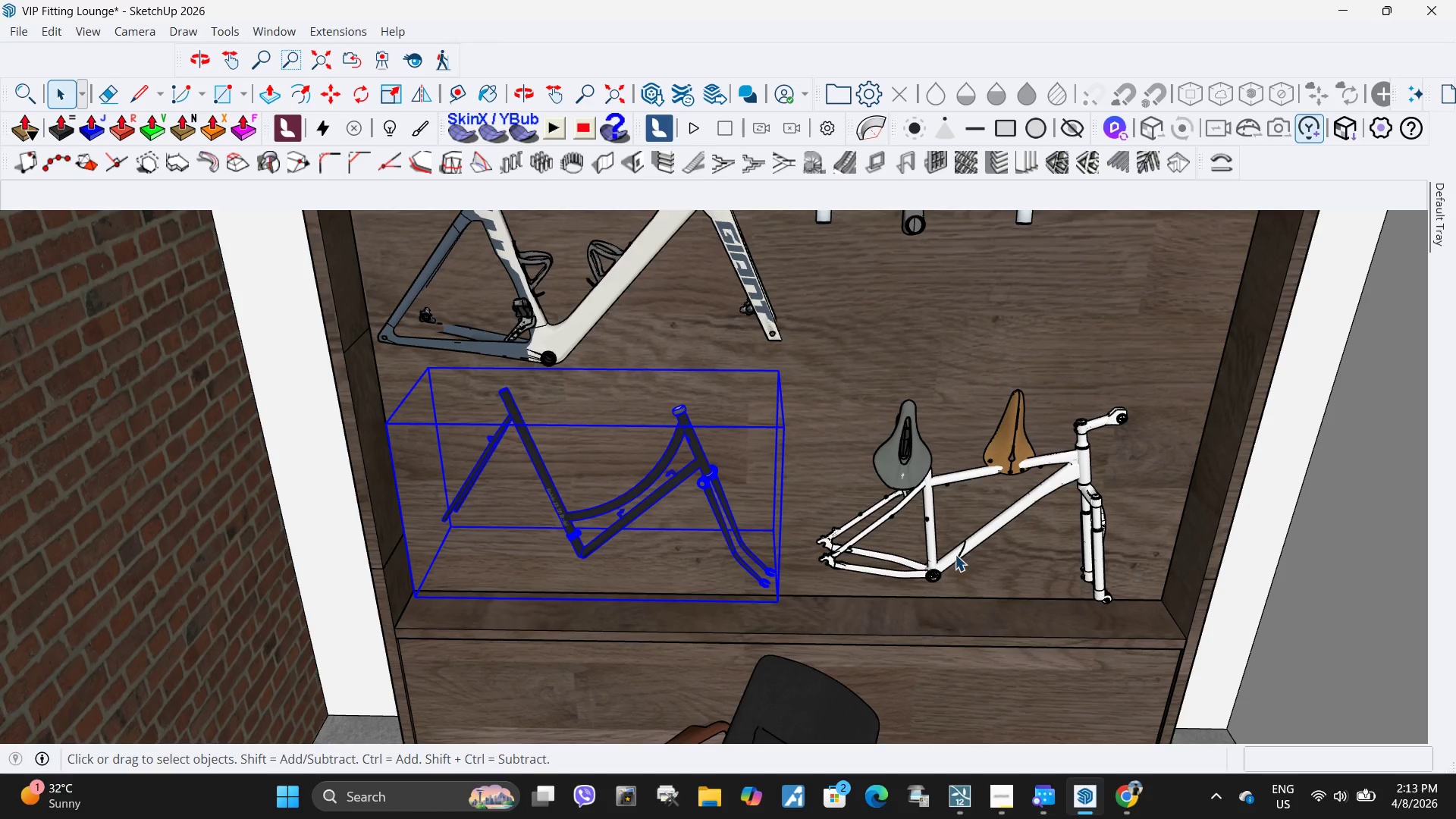 
left_click([955, 554])
 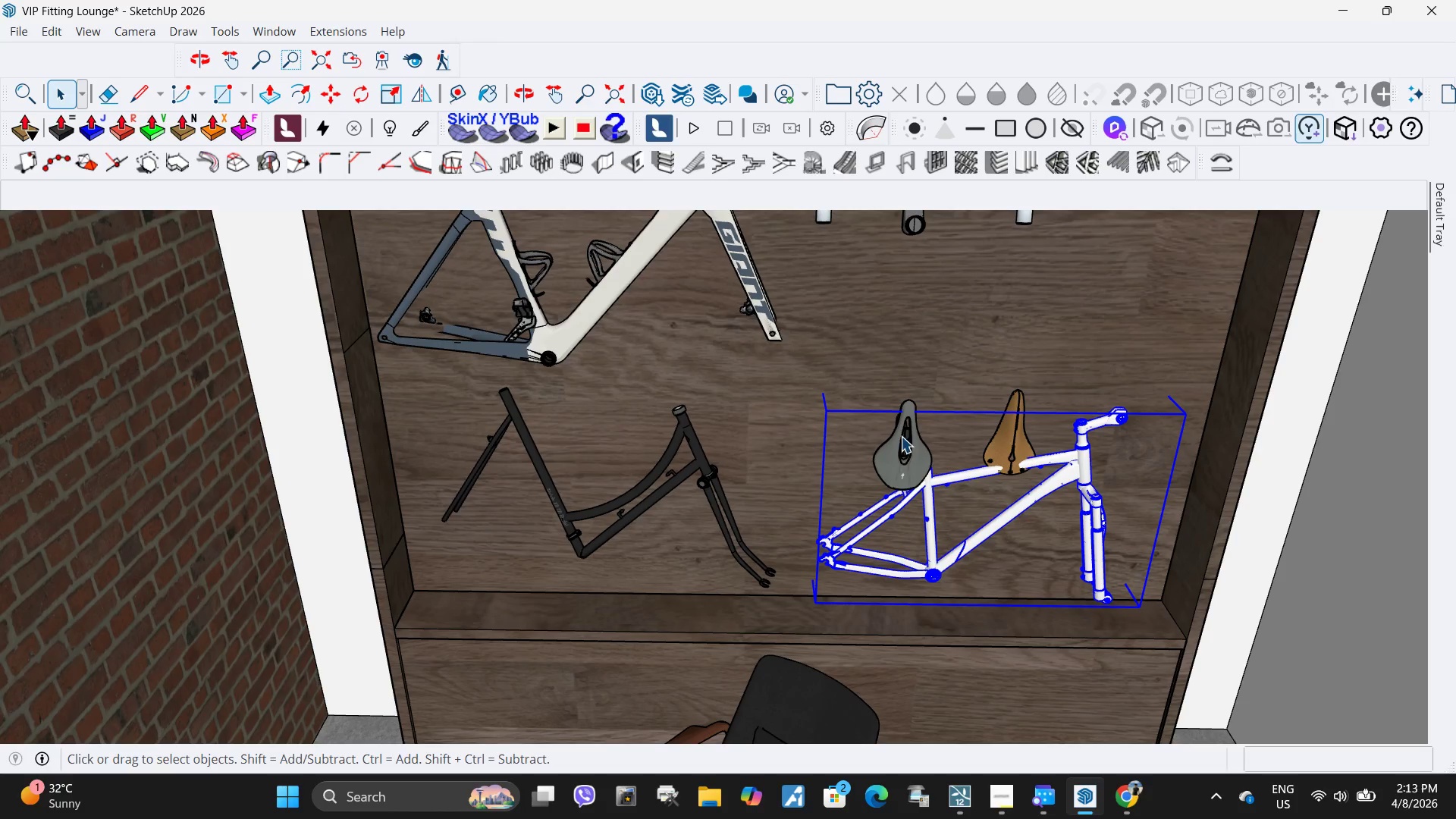 
left_click([900, 463])
 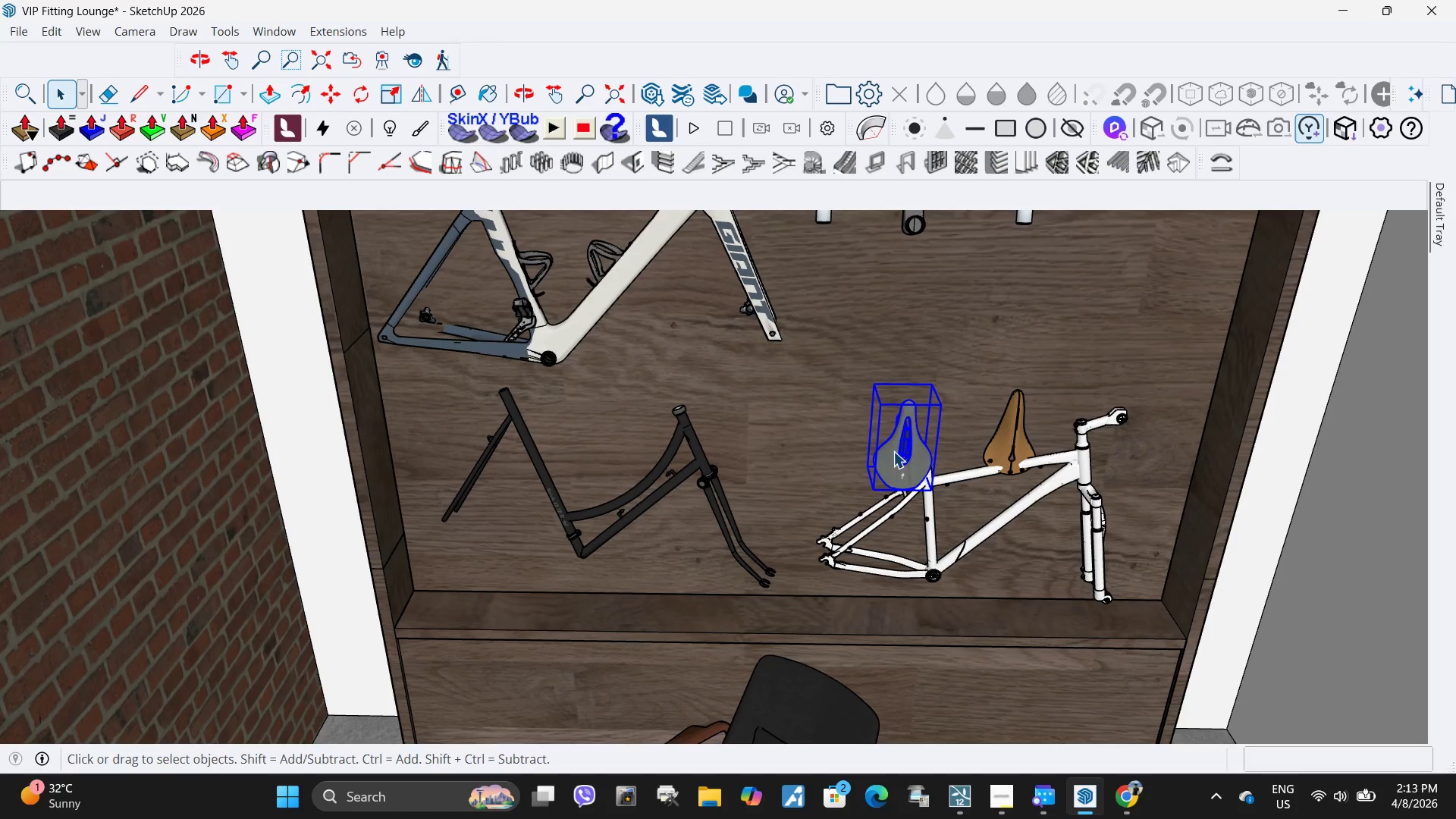 
key(M)
 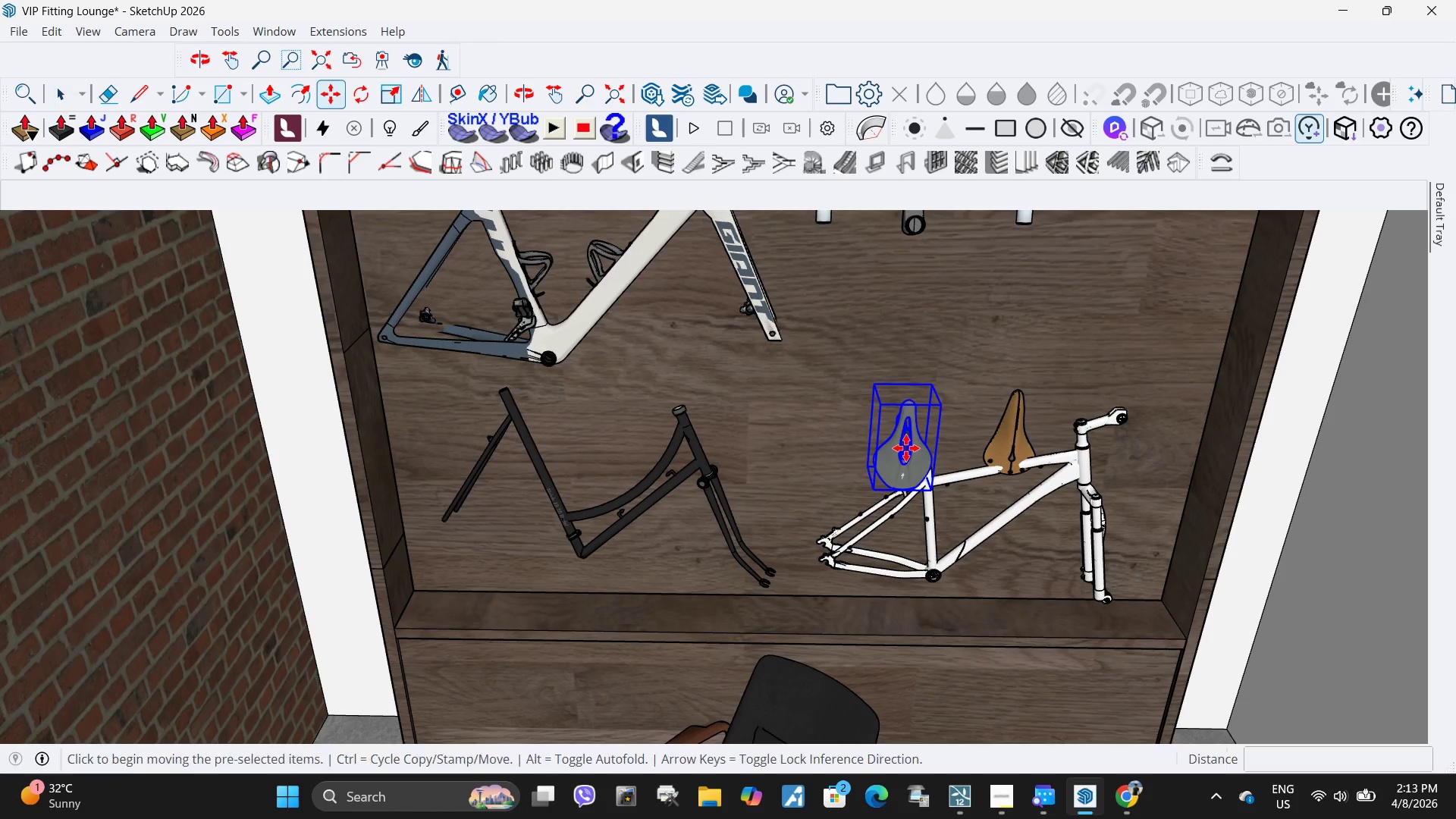 
left_click([906, 448])
 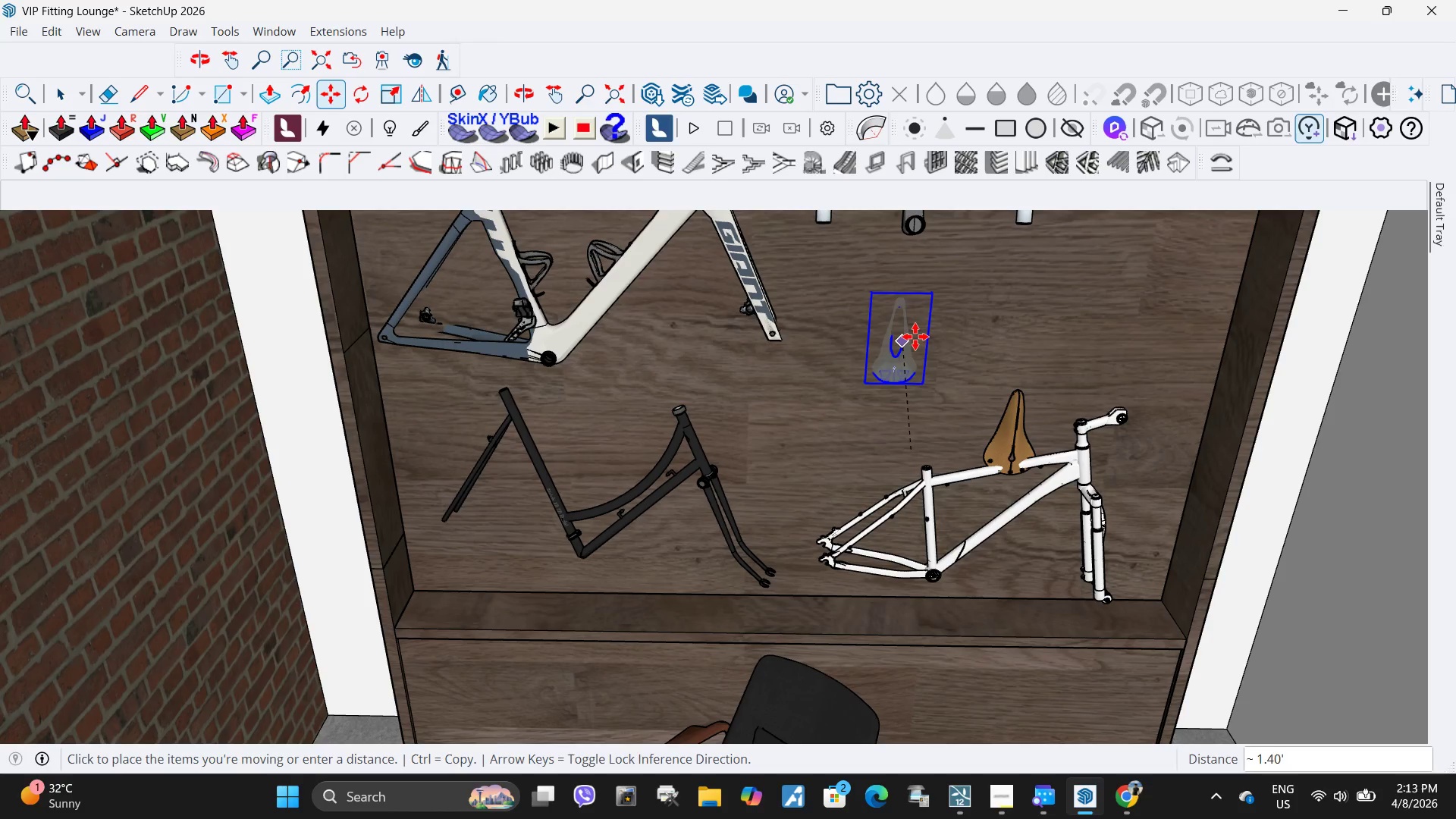 
left_click([928, 342])
 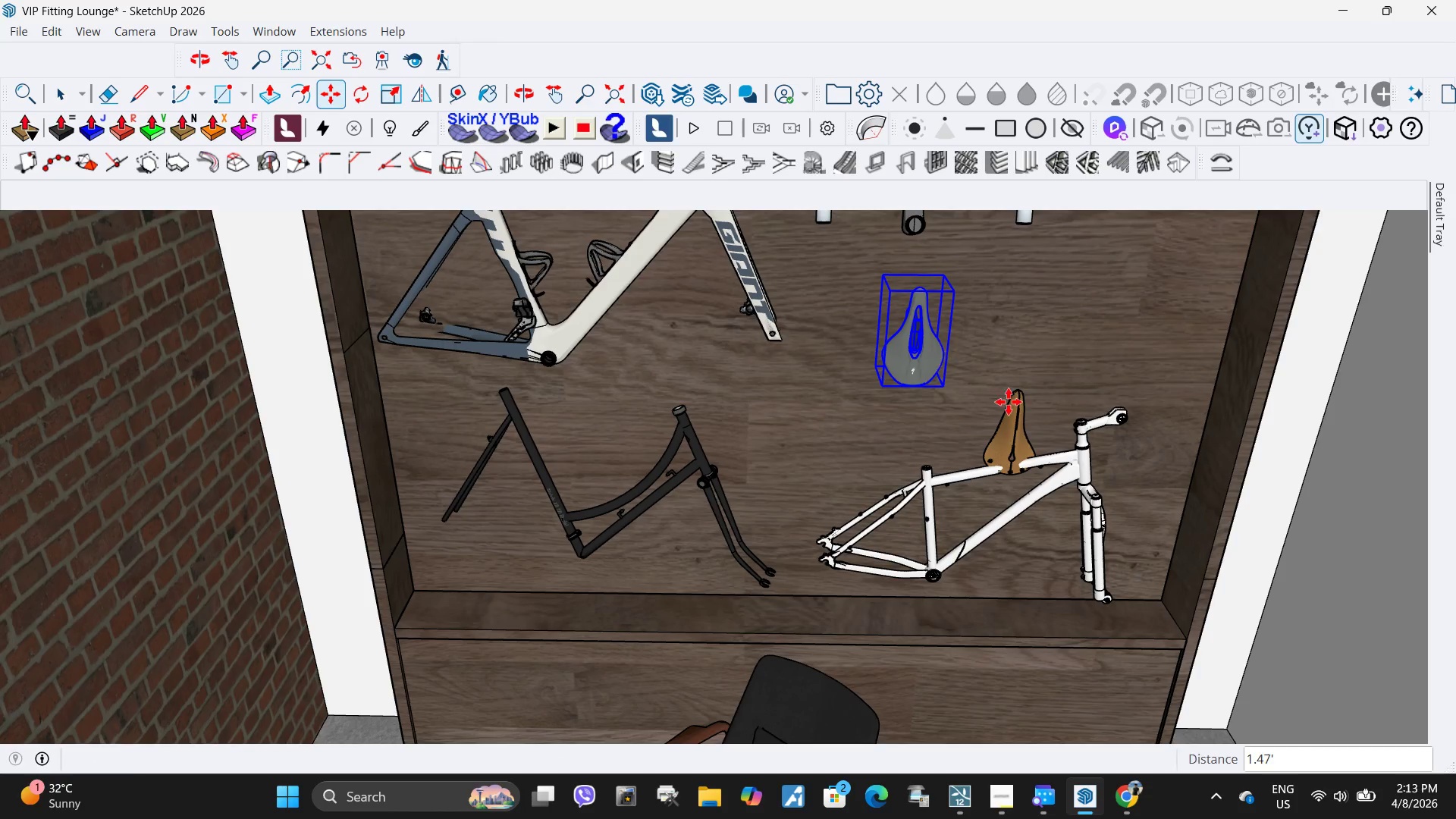 
key(Space)
 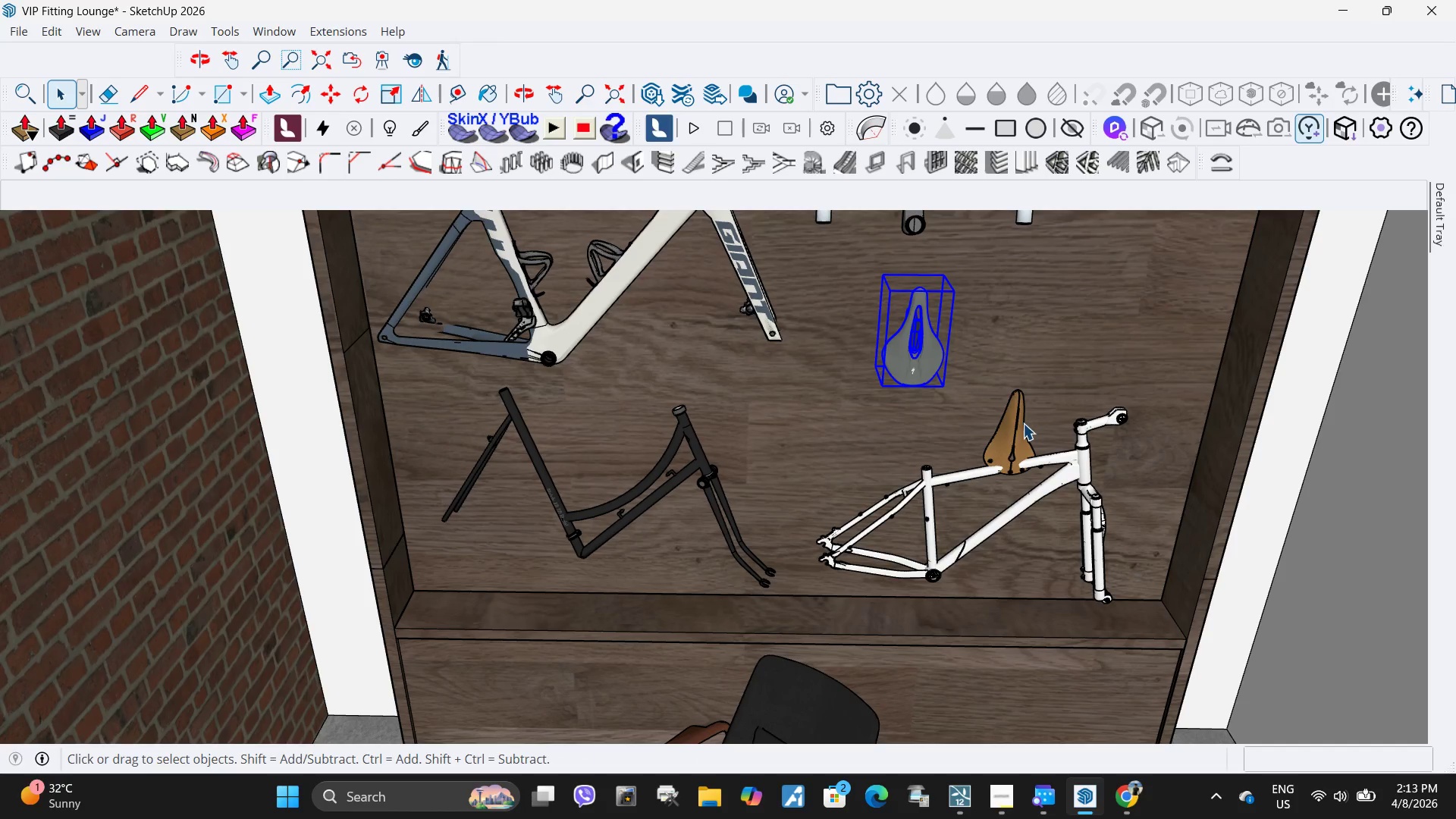 
left_click([1023, 423])
 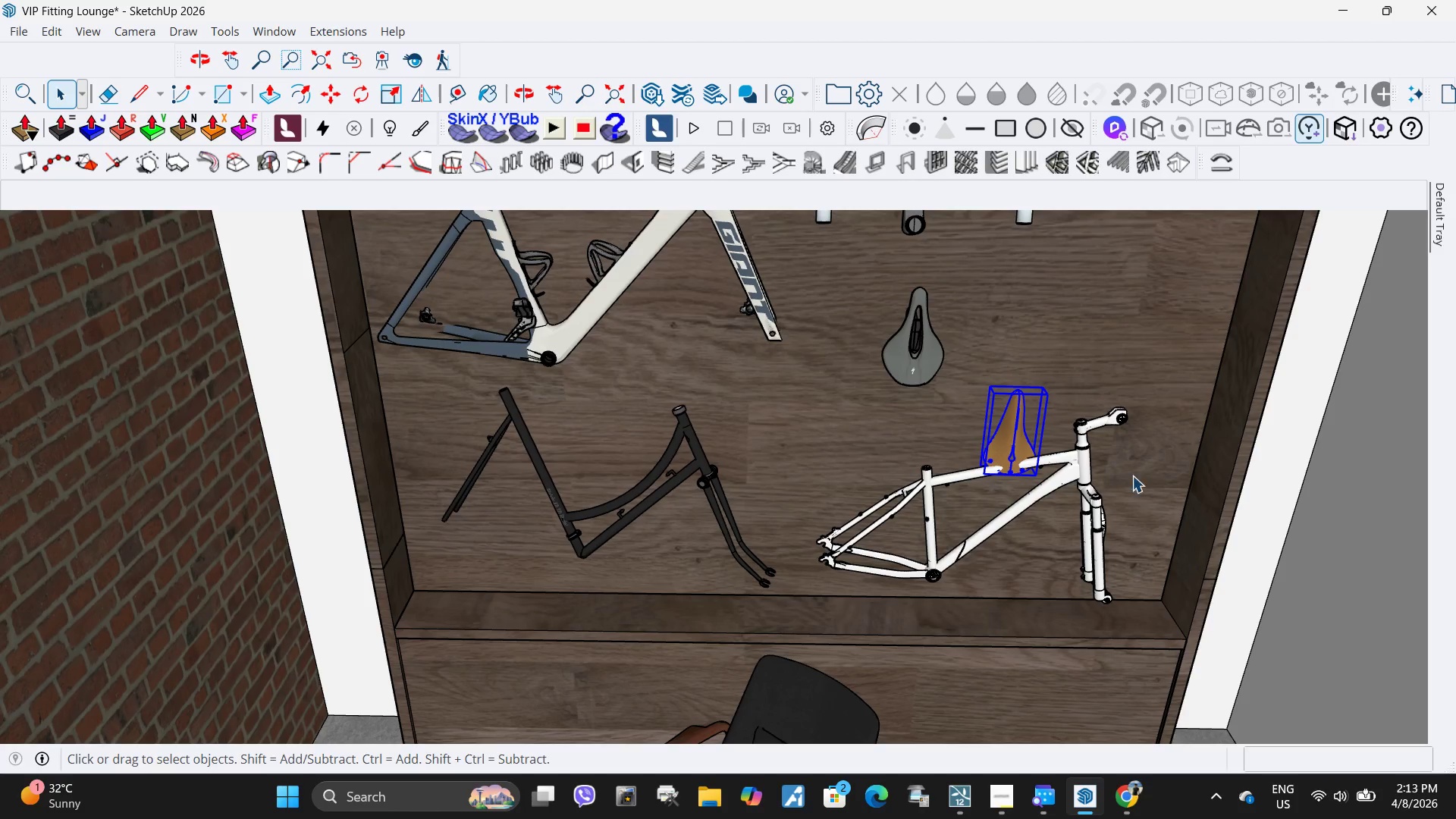 
key(M)
 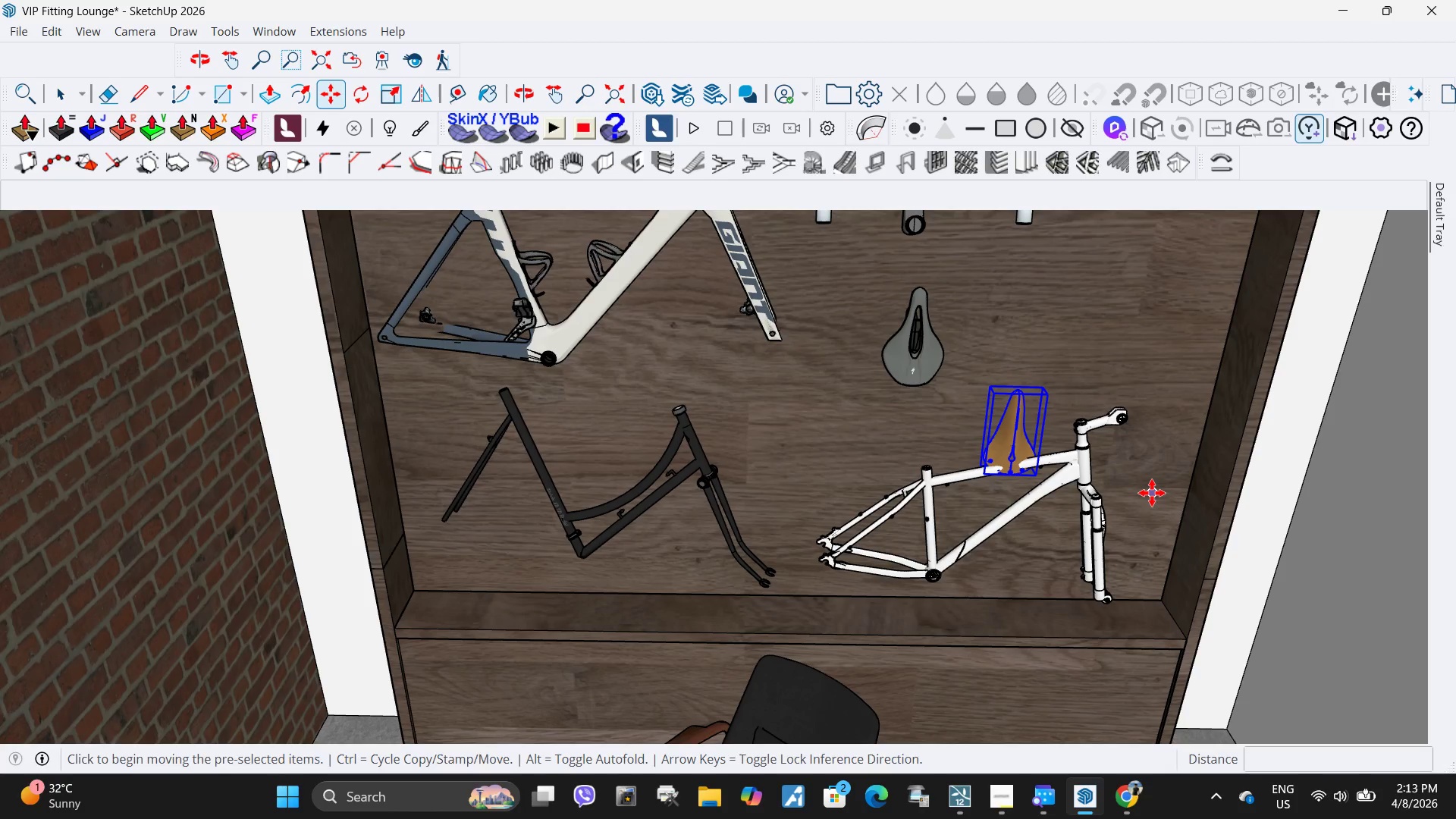 
left_click([1152, 493])
 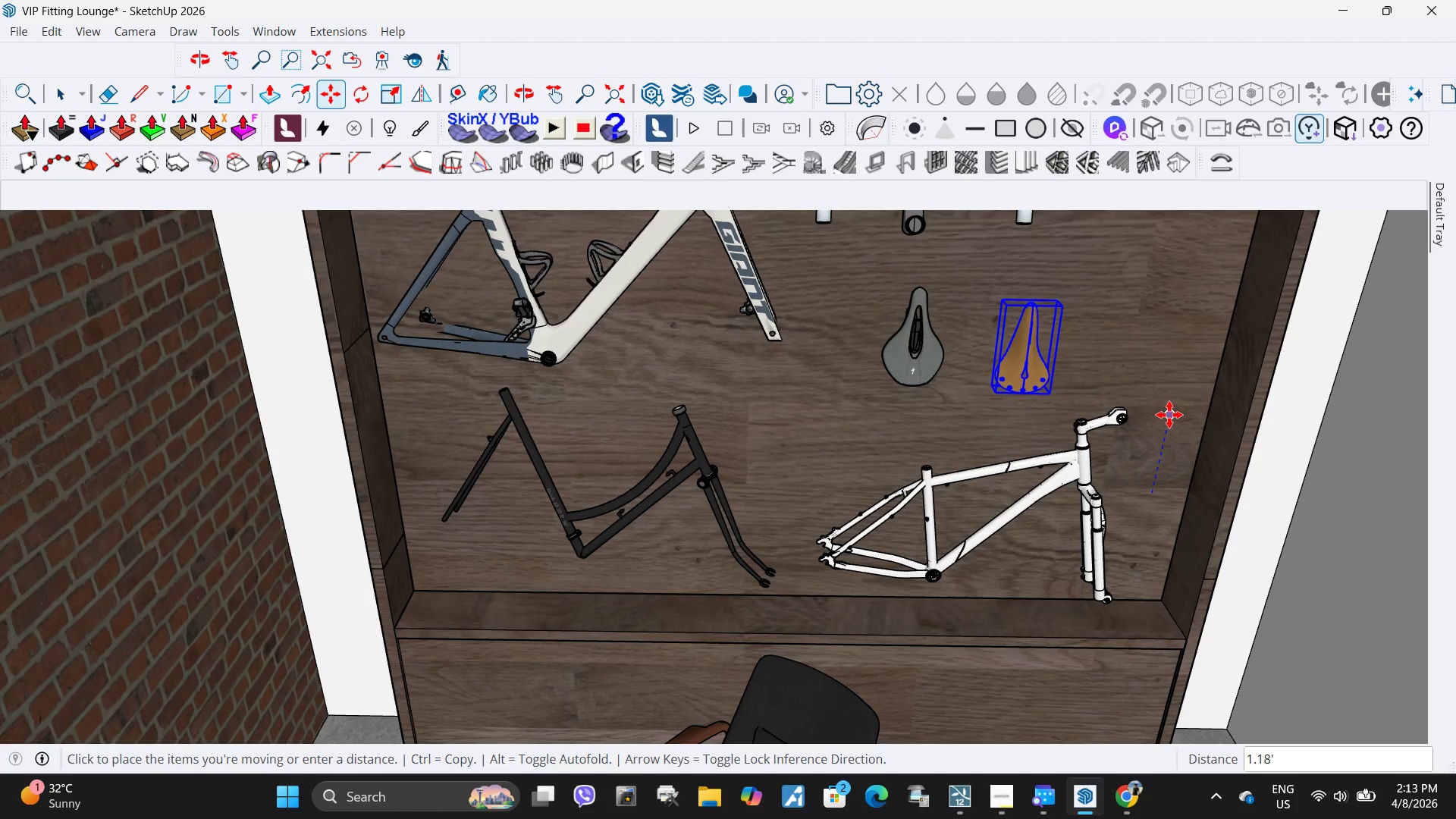 
left_click([1172, 412])
 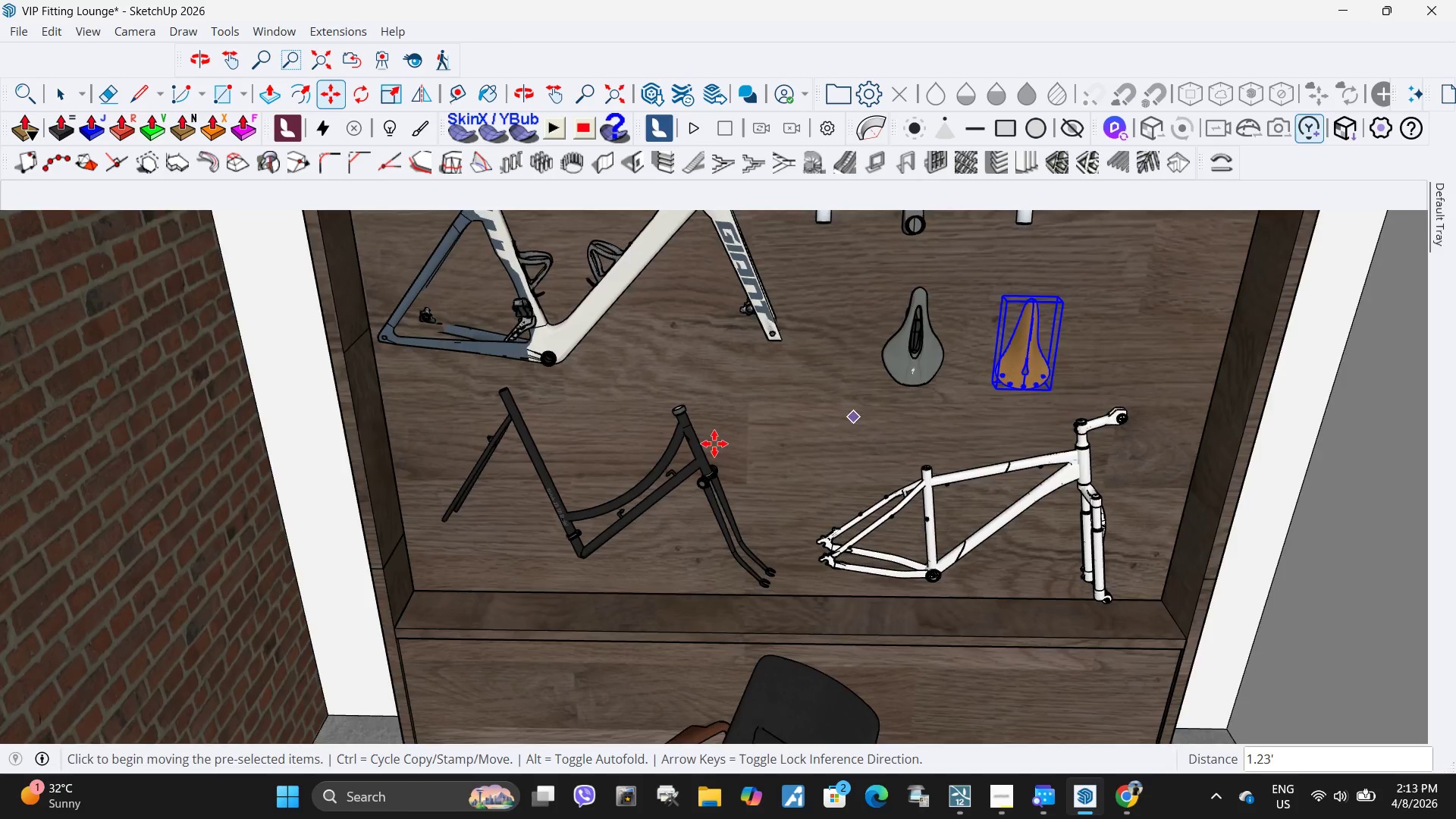 
scroll: coordinate [642, 478], scroll_direction: down, amount: 11.0
 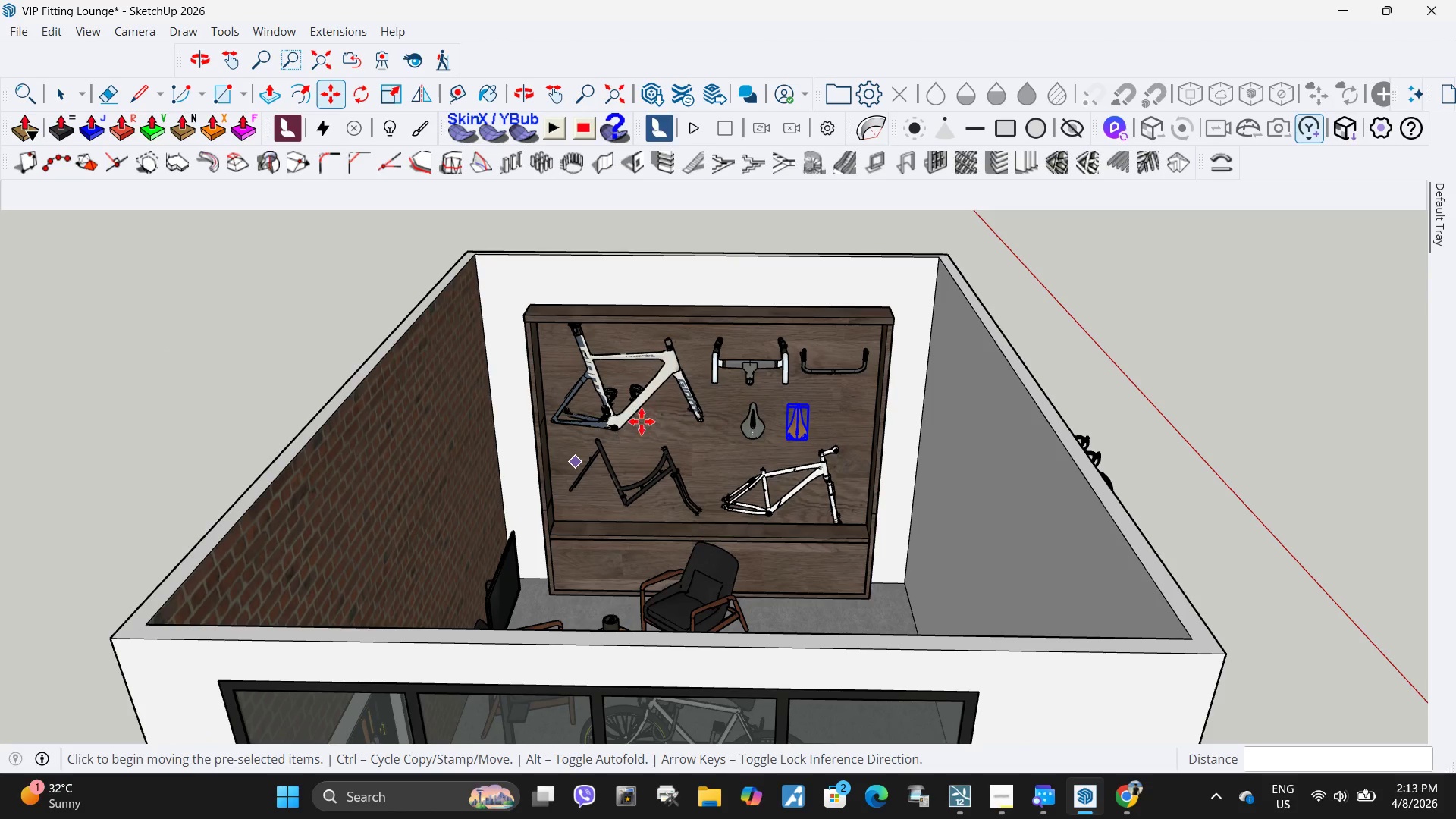 
key(Space)
 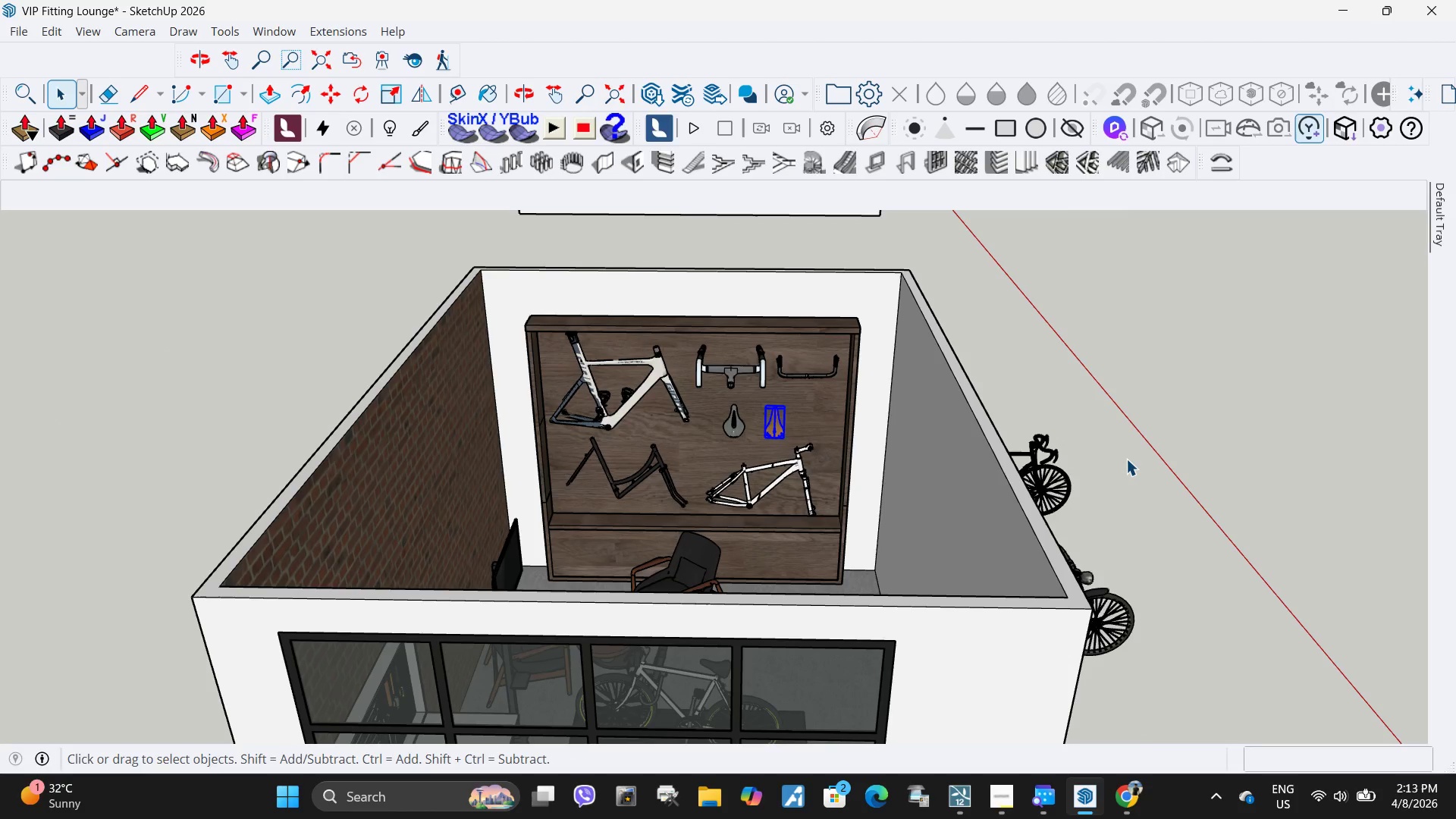 
scroll: coordinate [538, 422], scroll_direction: down, amount: 4.0
 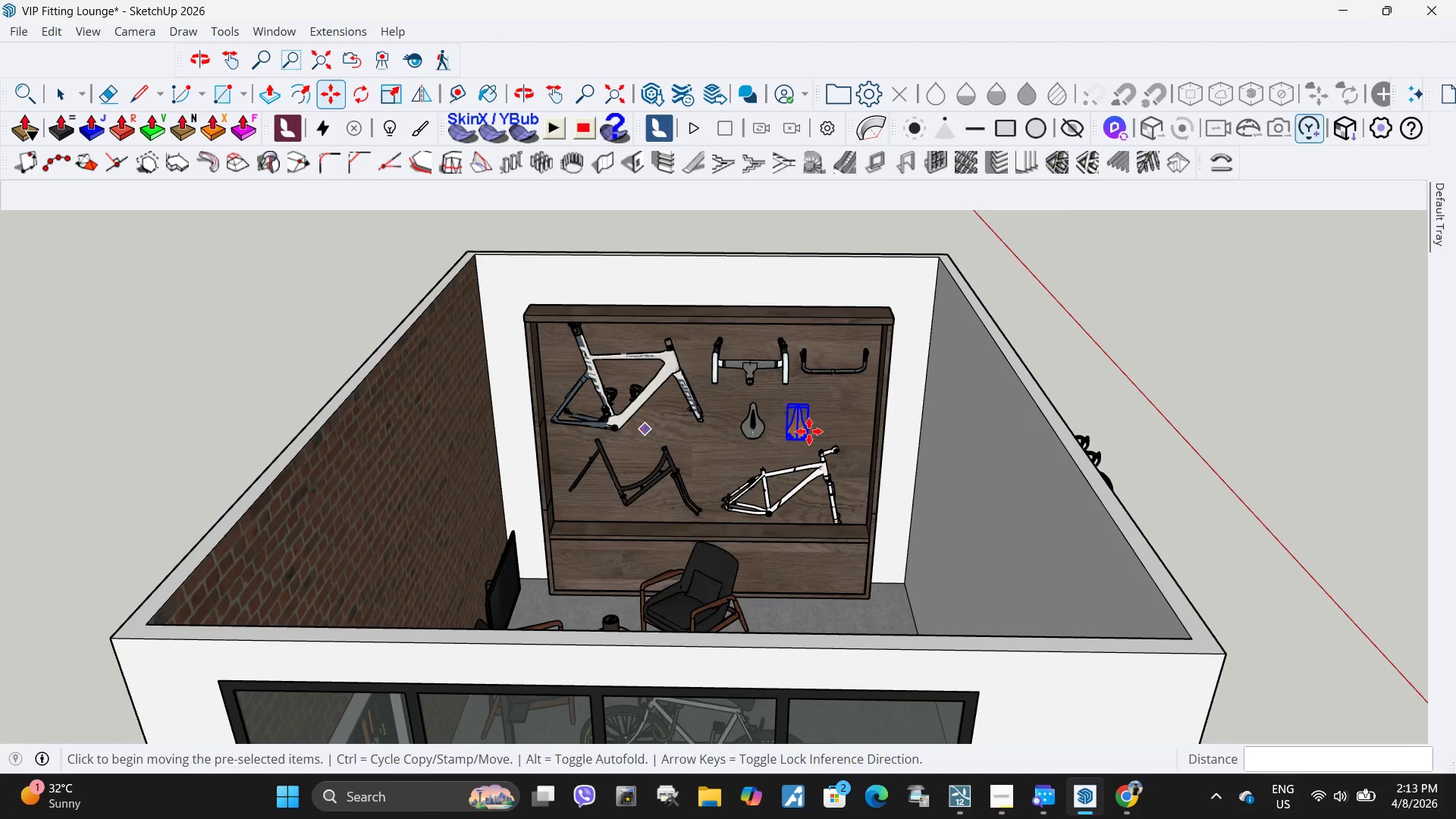 
left_click([1126, 459])
 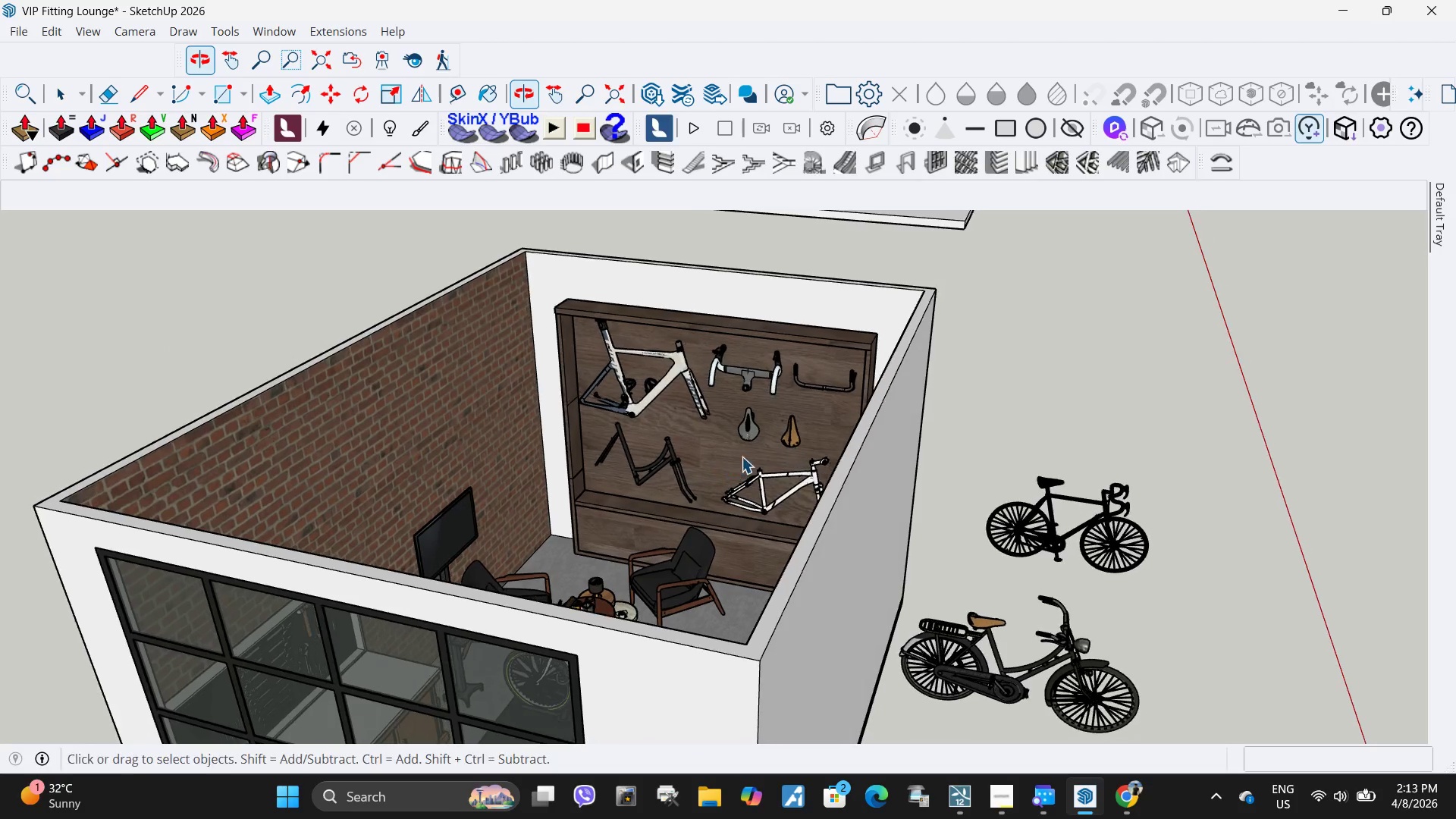 
left_click_drag(start_coordinate=[995, 627], to_coordinate=[916, 499])
 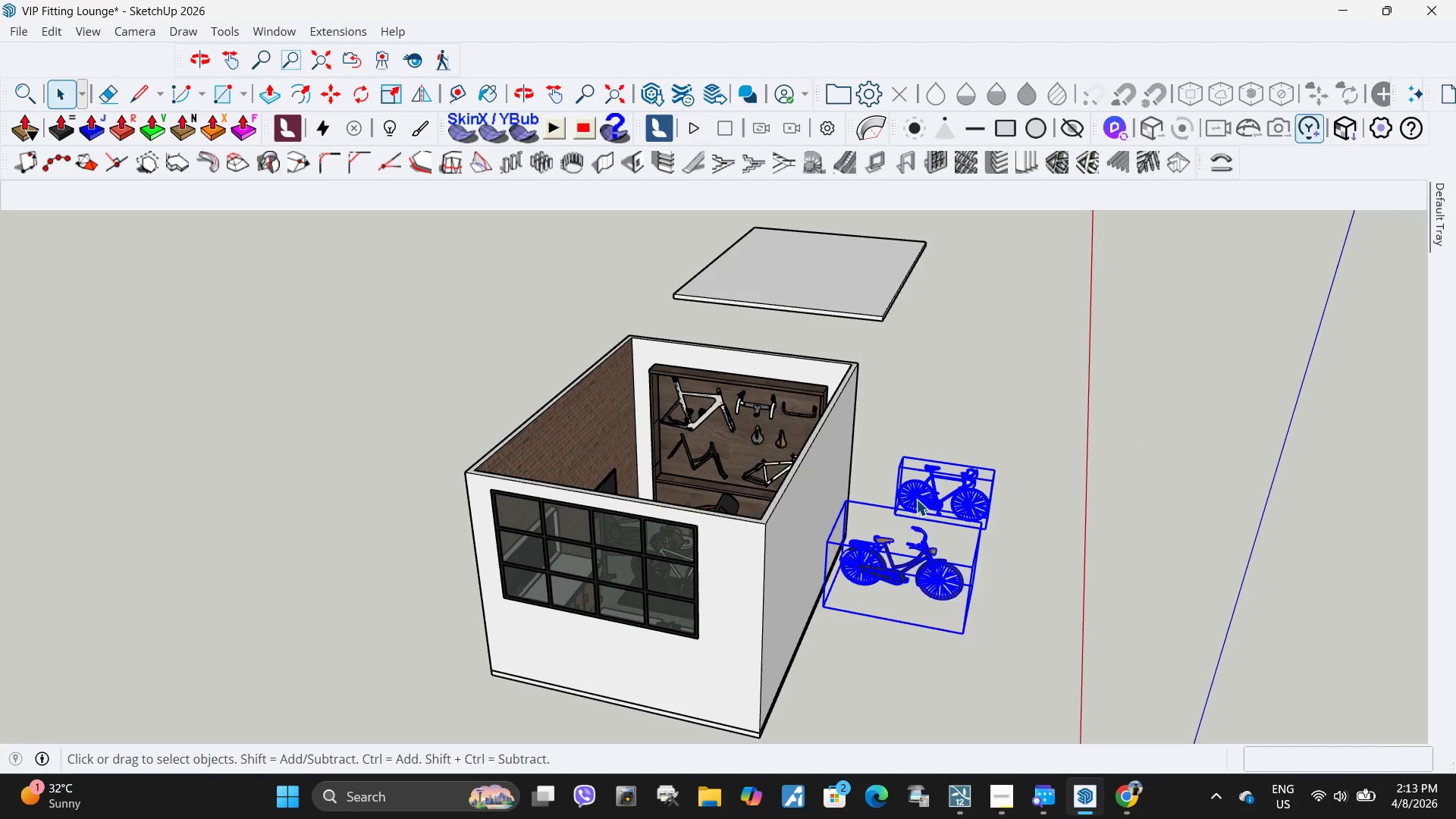 
scroll: coordinate [770, 449], scroll_direction: down, amount: 6.0
 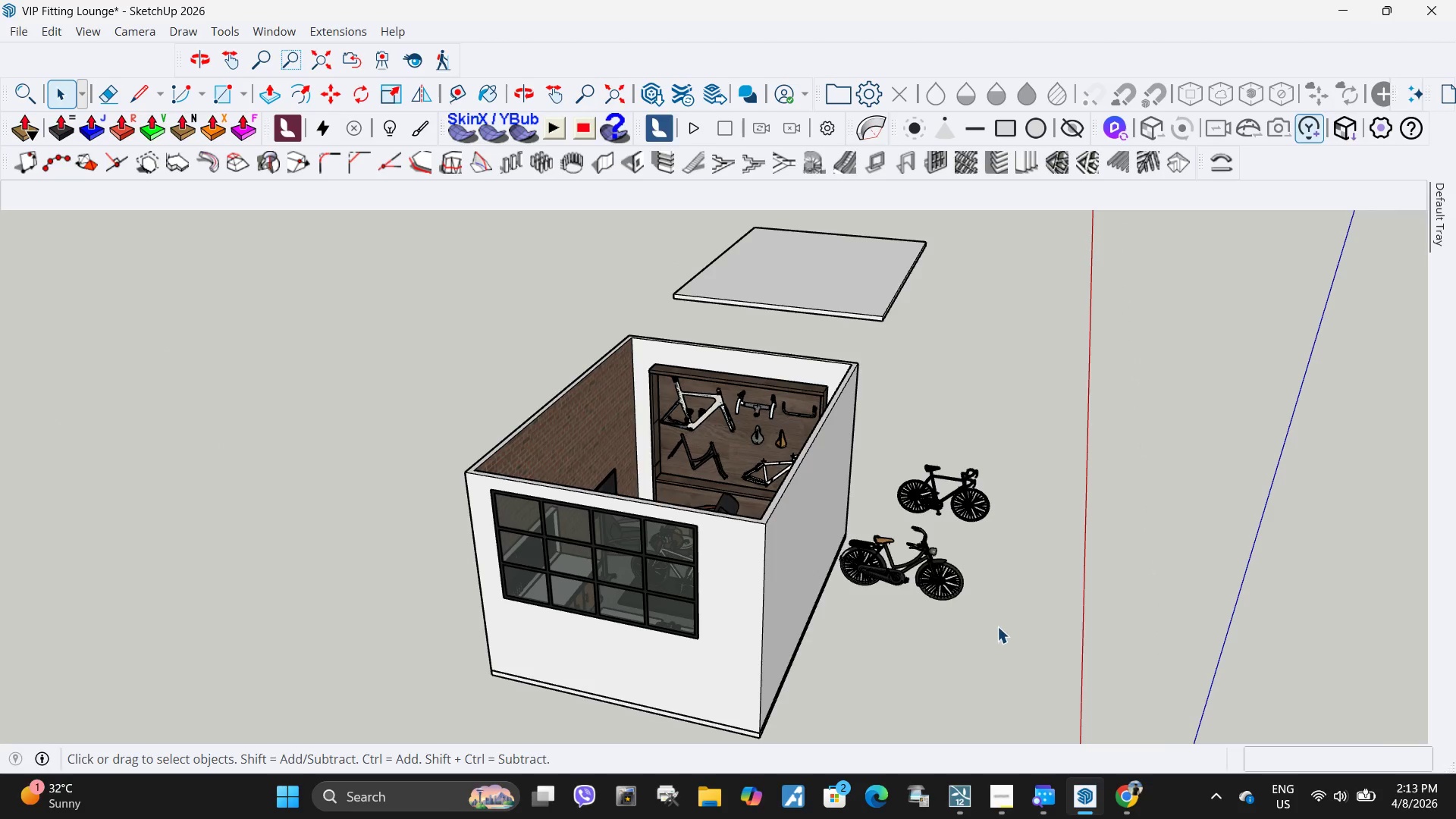 
key(Delete)
 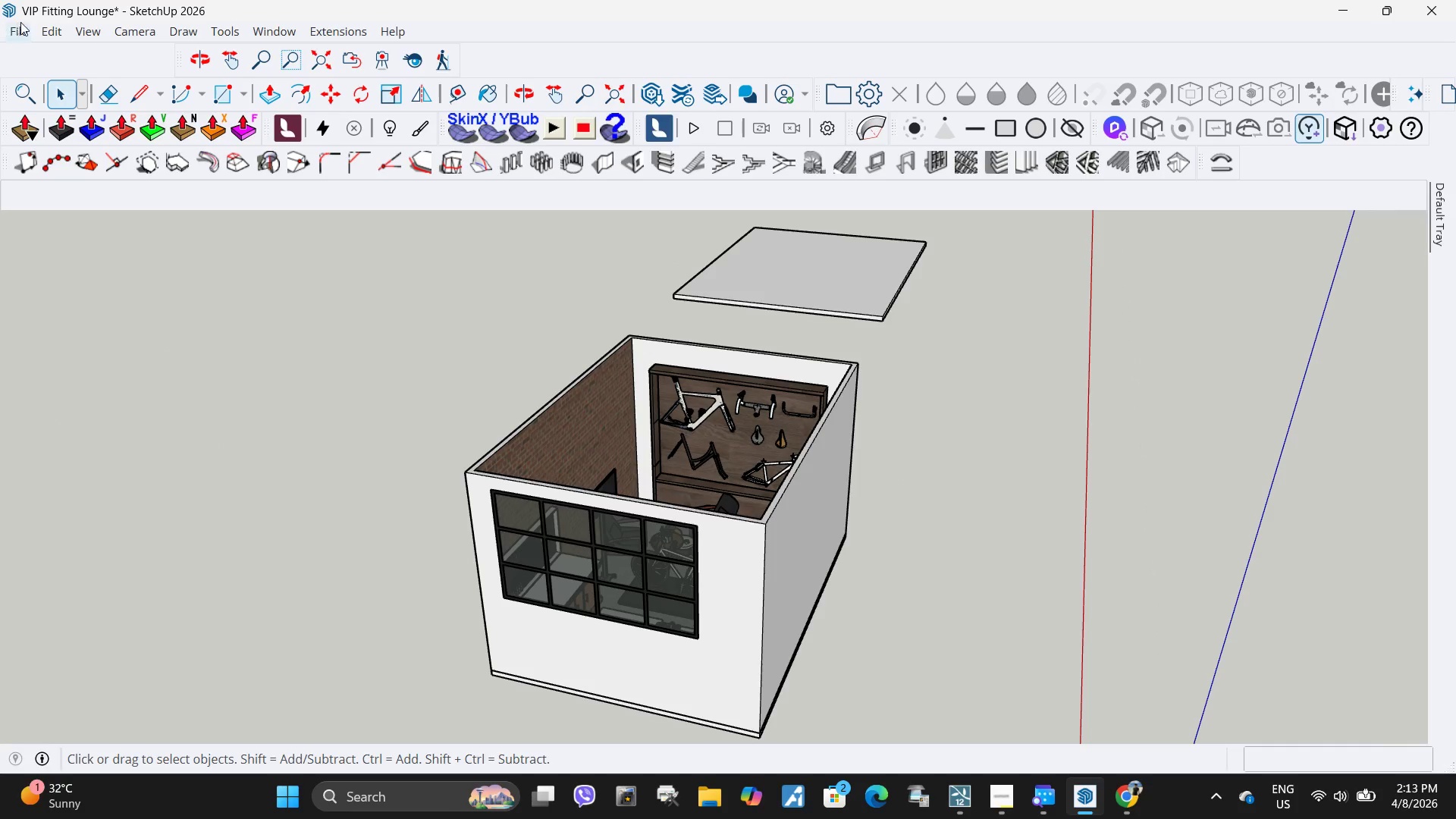 
left_click([24, 26])
 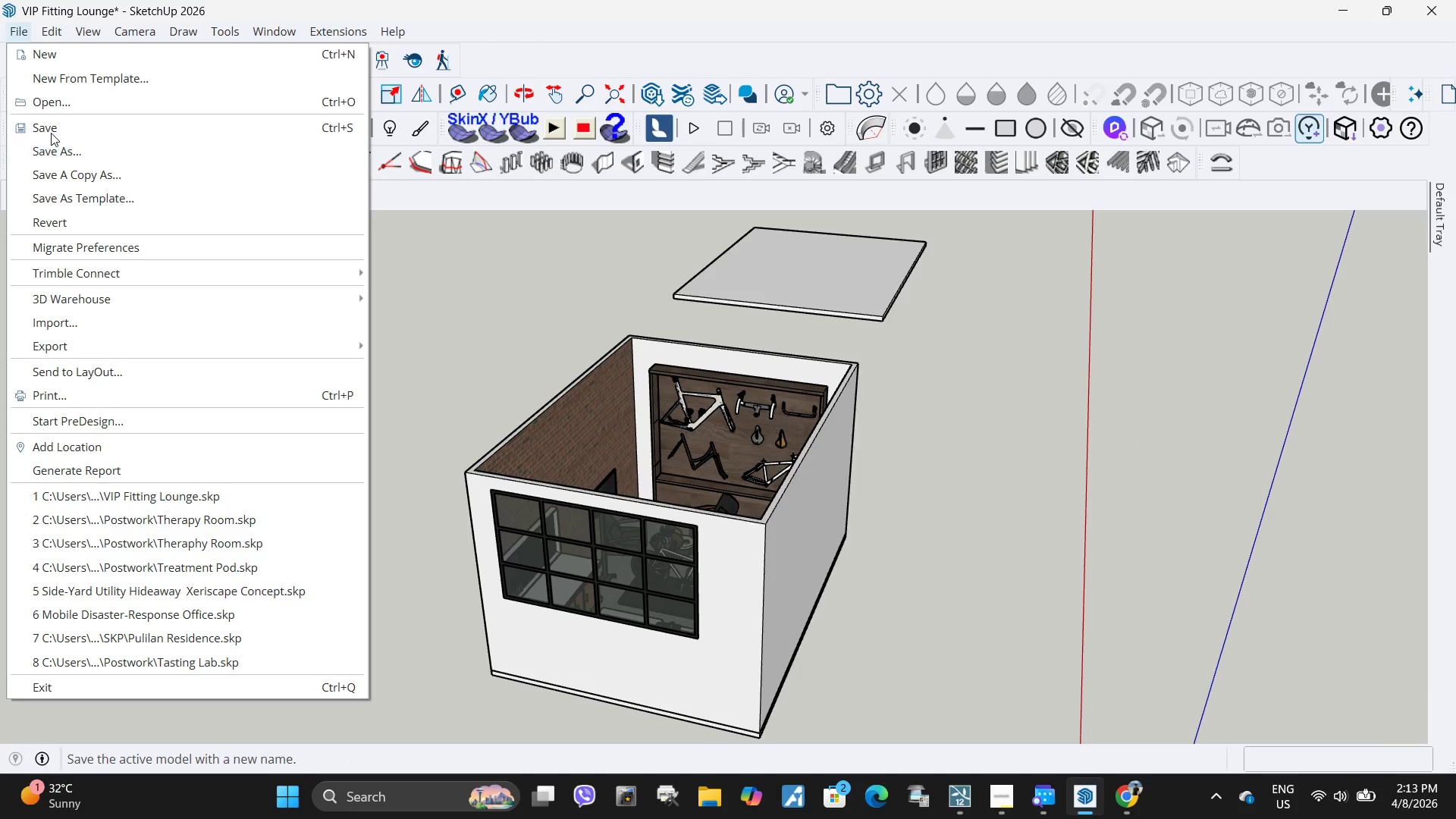 
left_click([52, 130])
 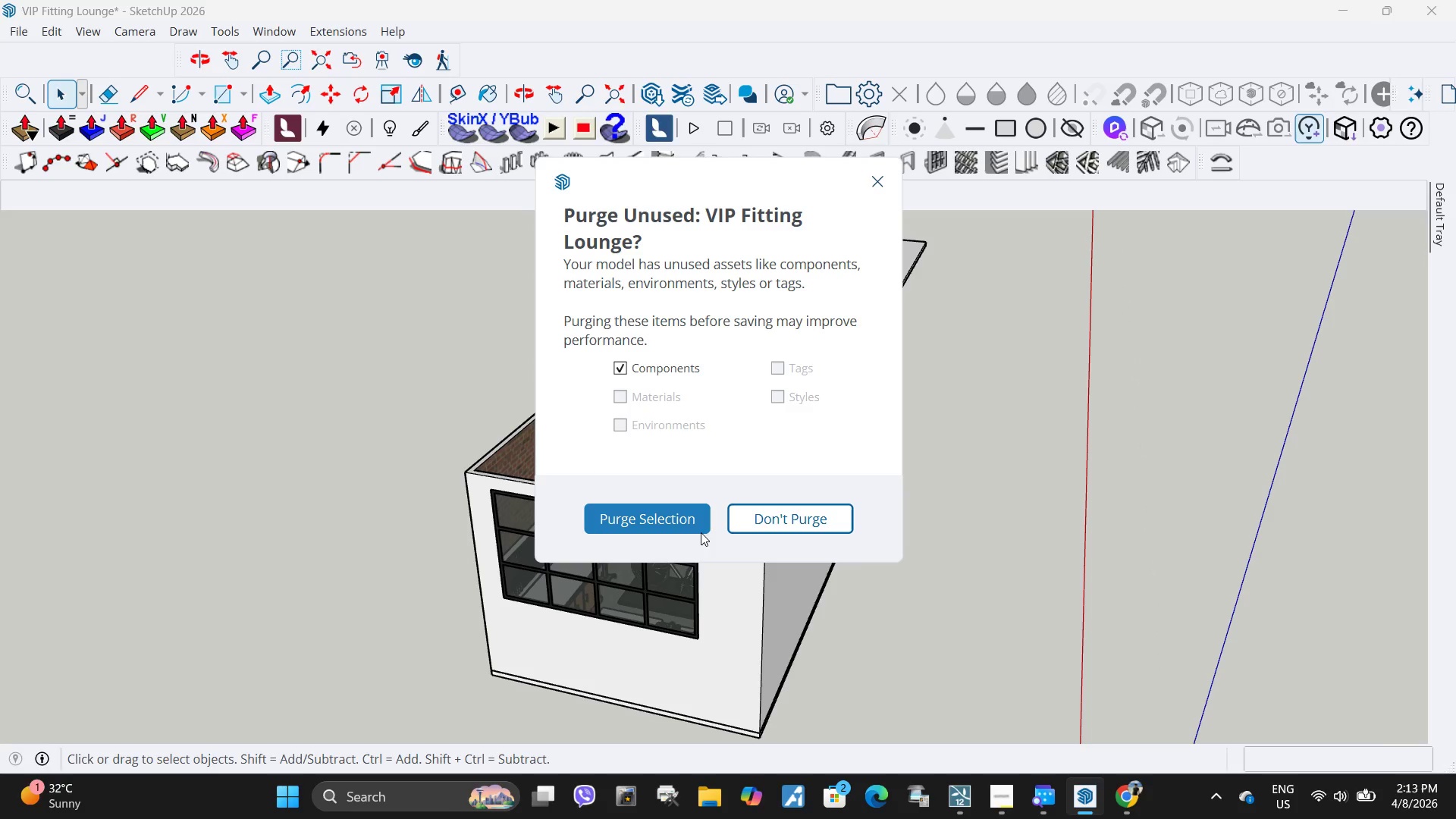 
left_click([632, 521])
 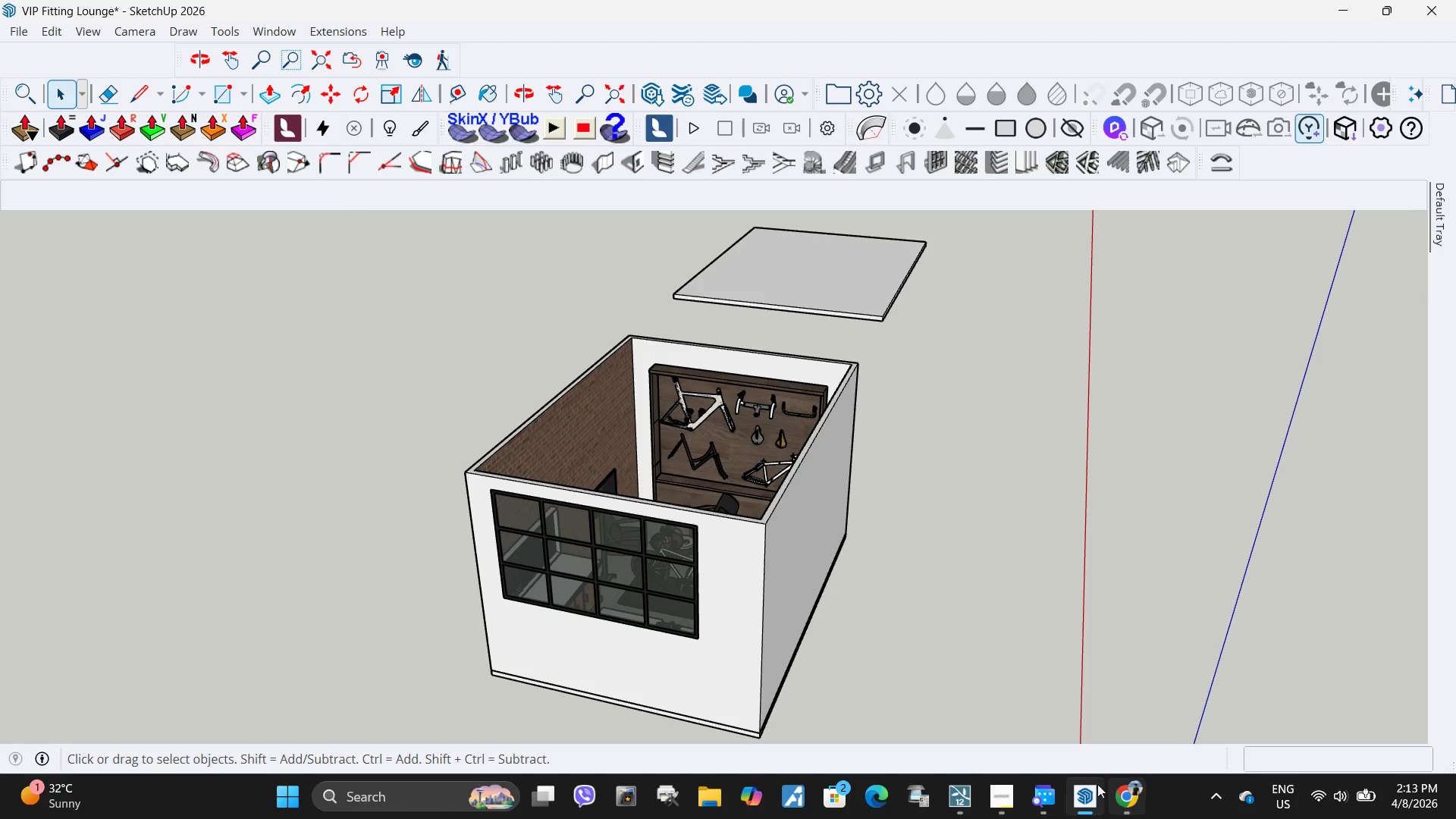 
left_click([1127, 793])
 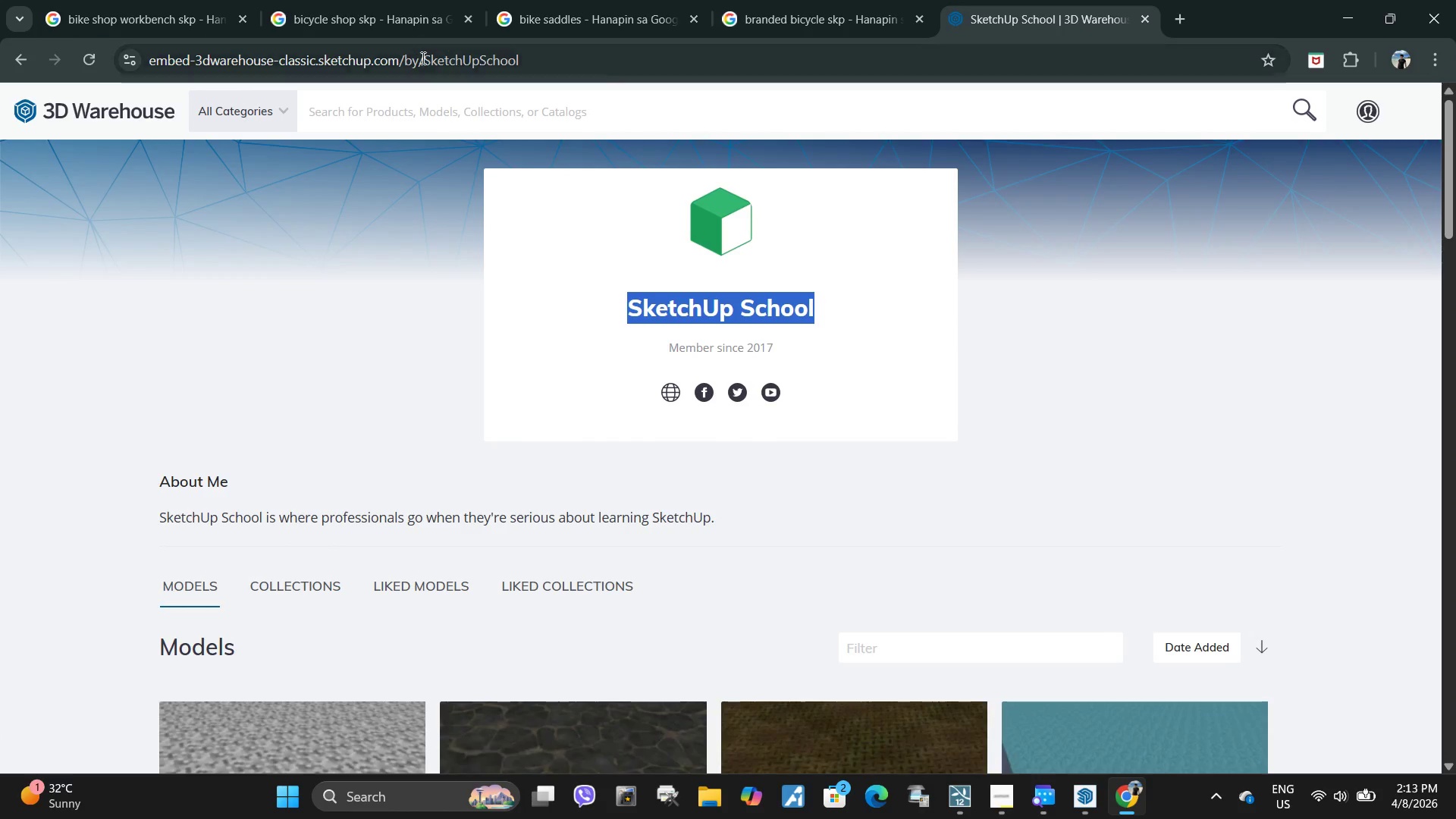 
left_click([628, 64])
 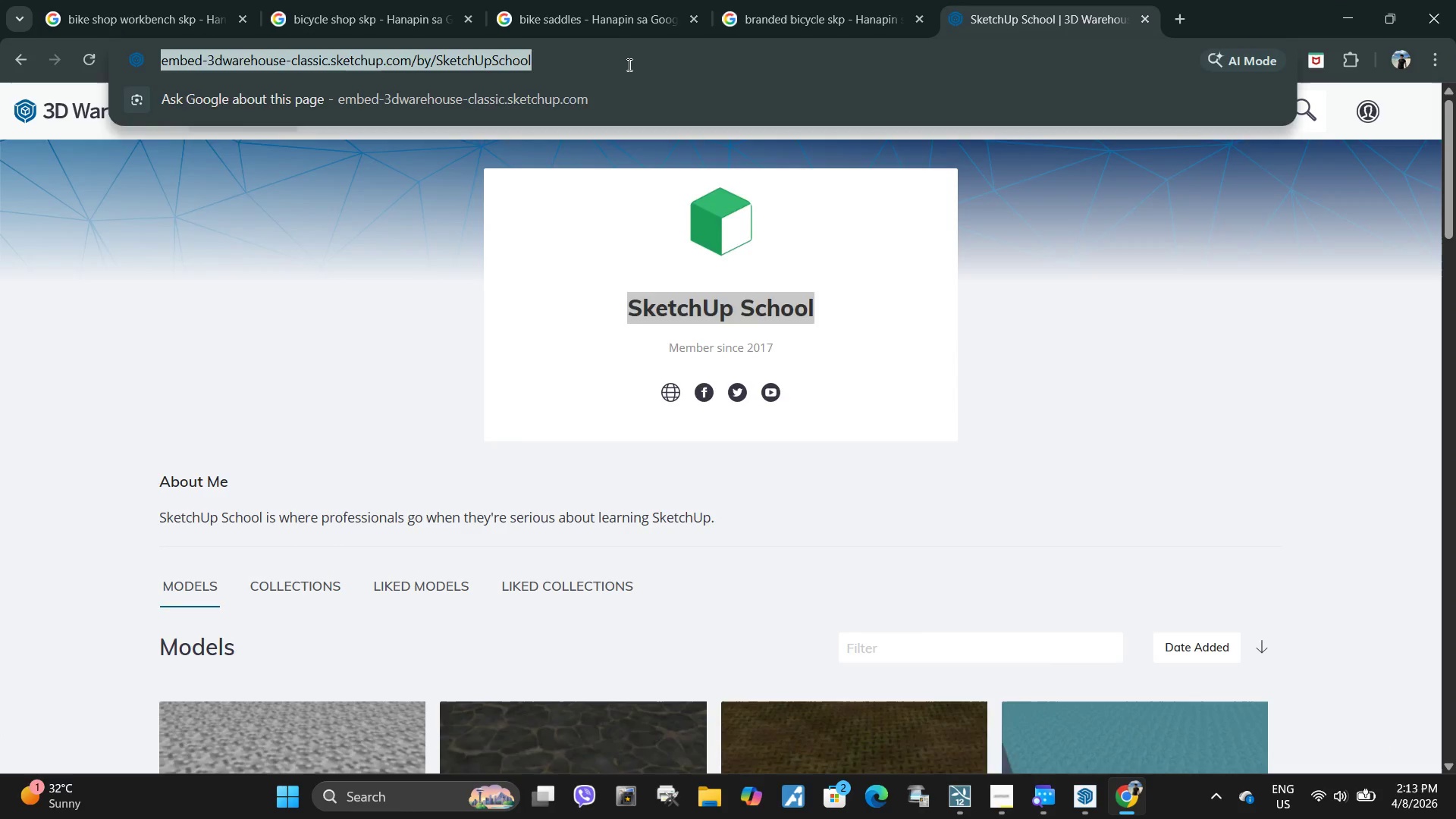 
type(bike )
 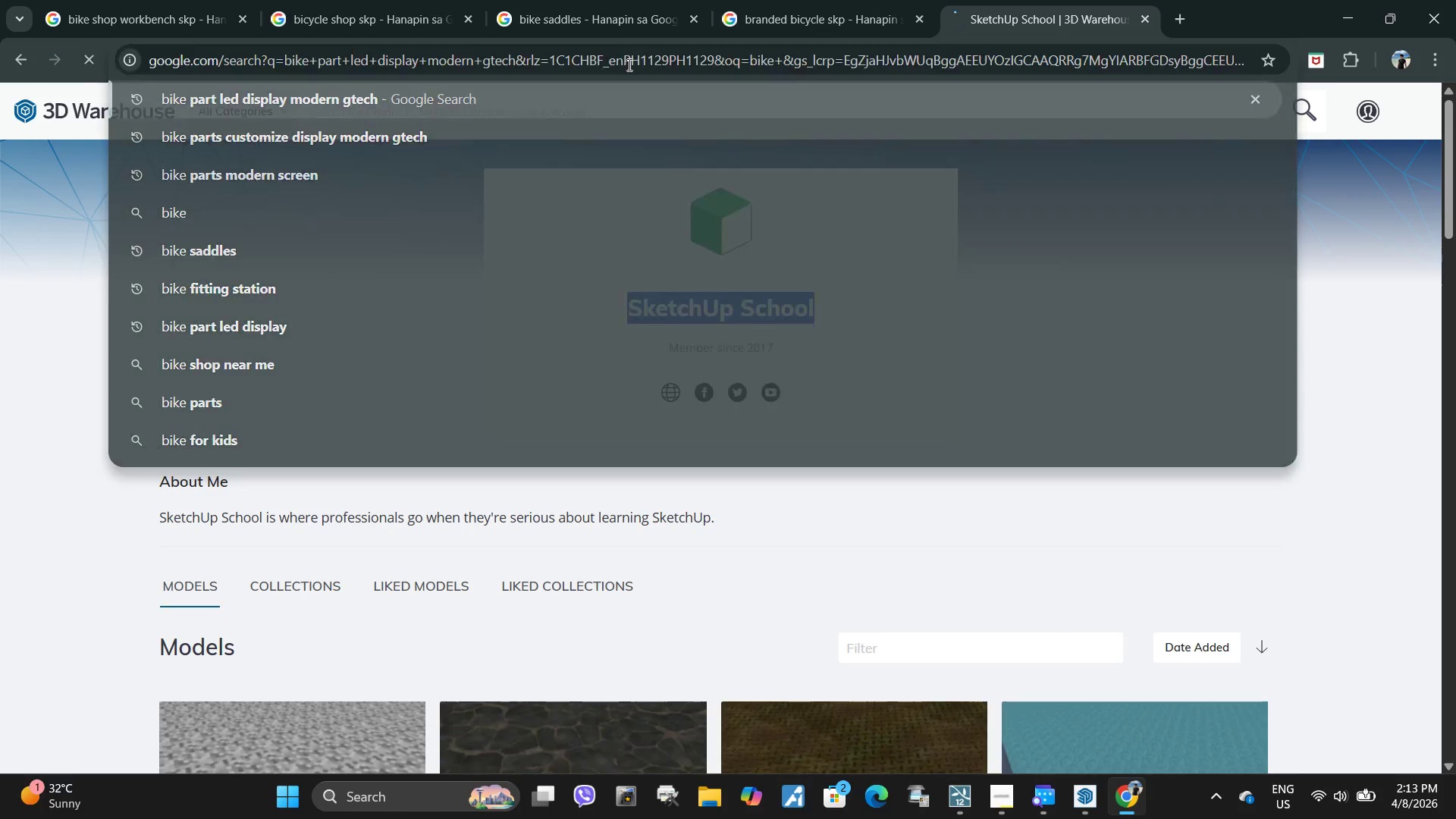 
key(Enter)
 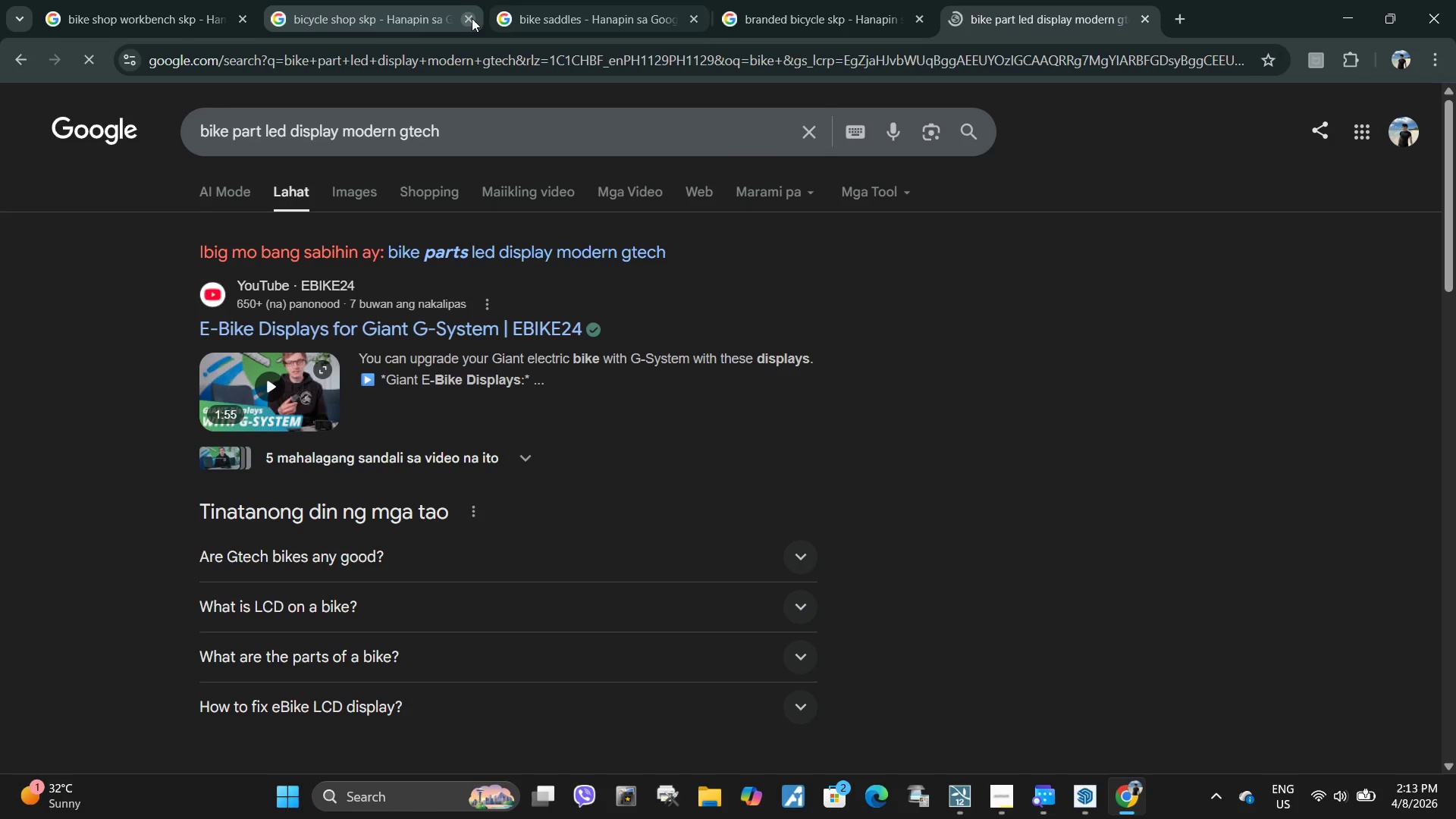 
double_click([471, 18])
 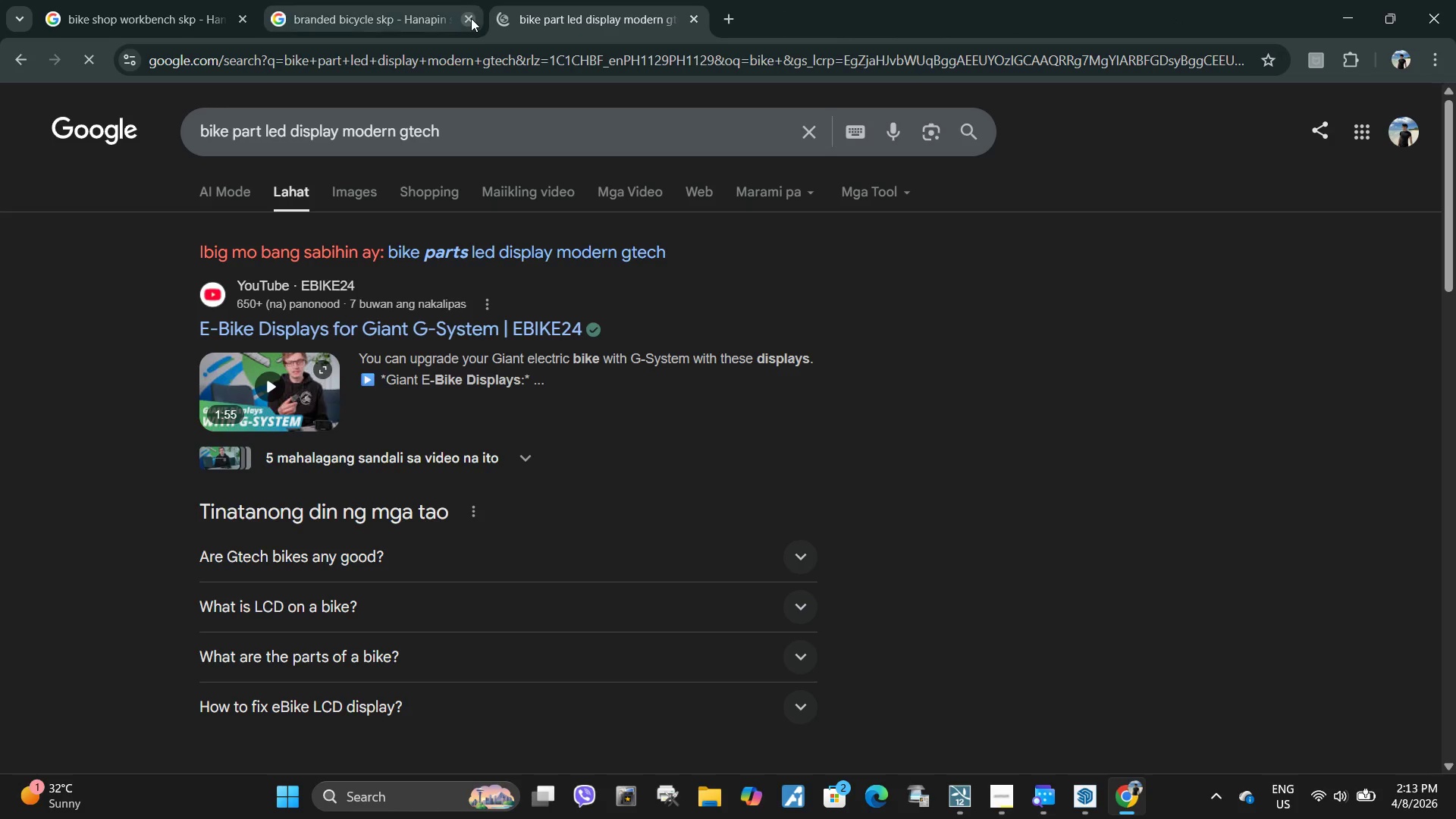 
left_click([471, 18])
 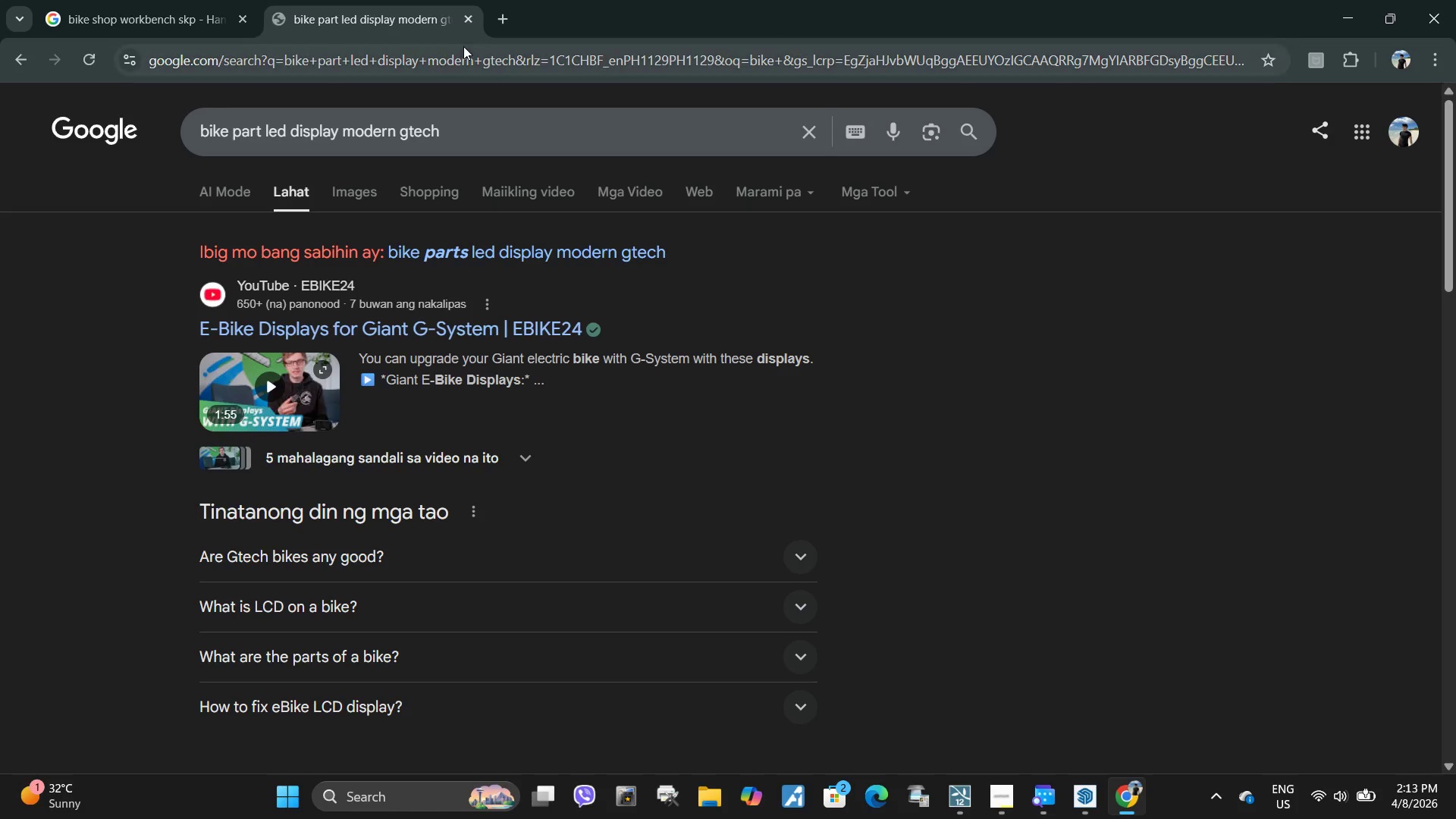 
left_click([463, 46])
 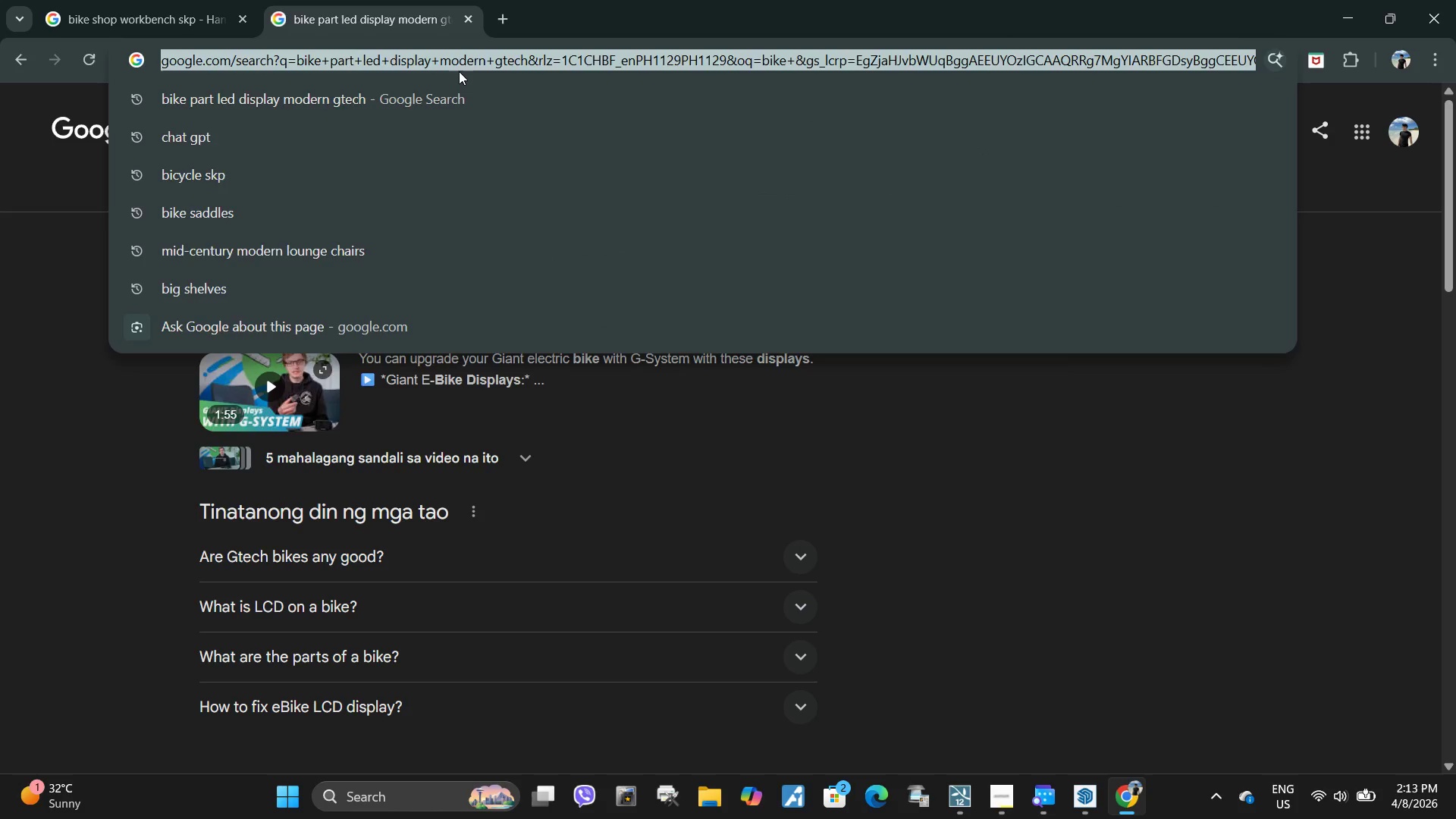 
type(bike skp)
 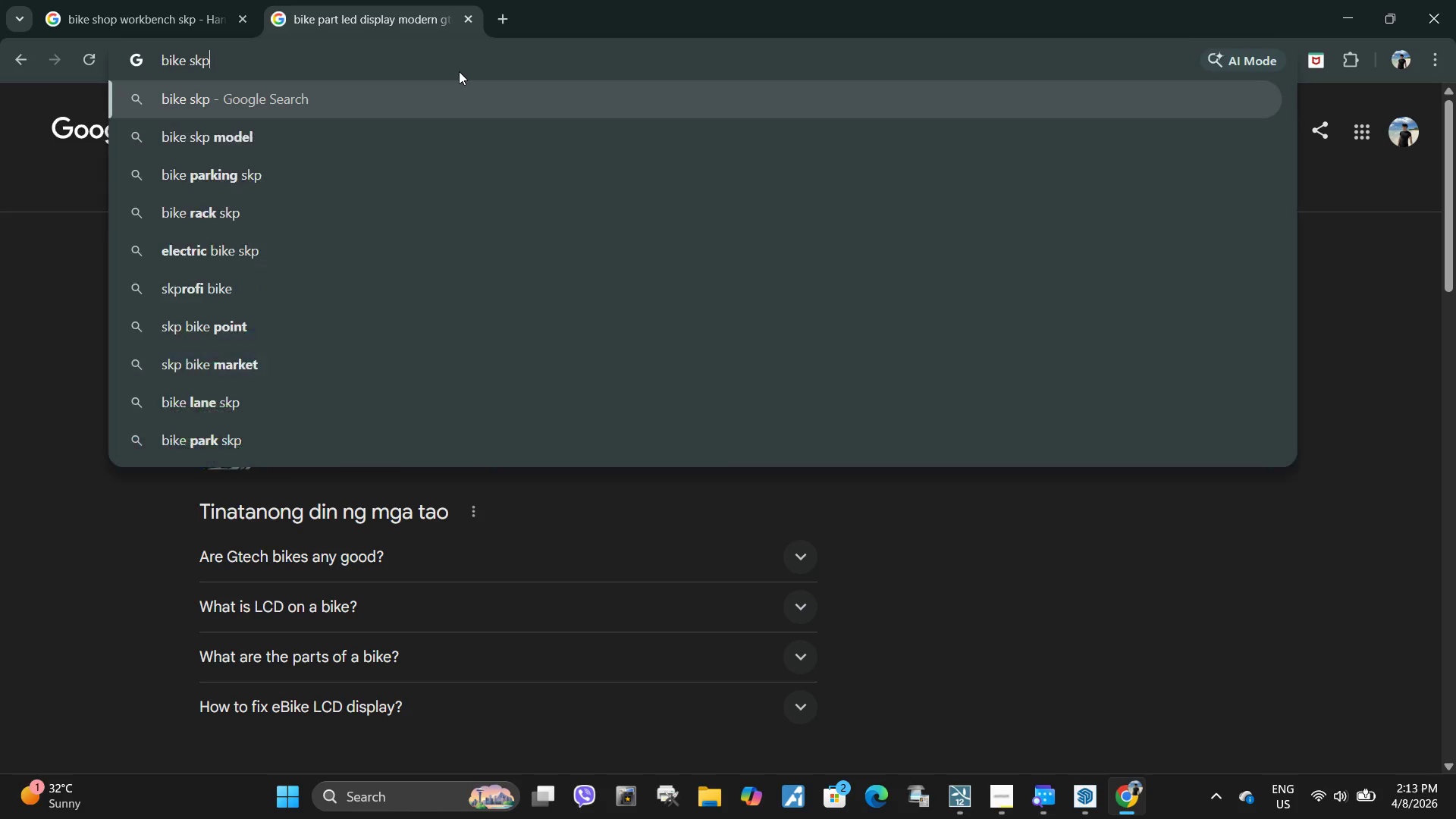 
key(Enter)
 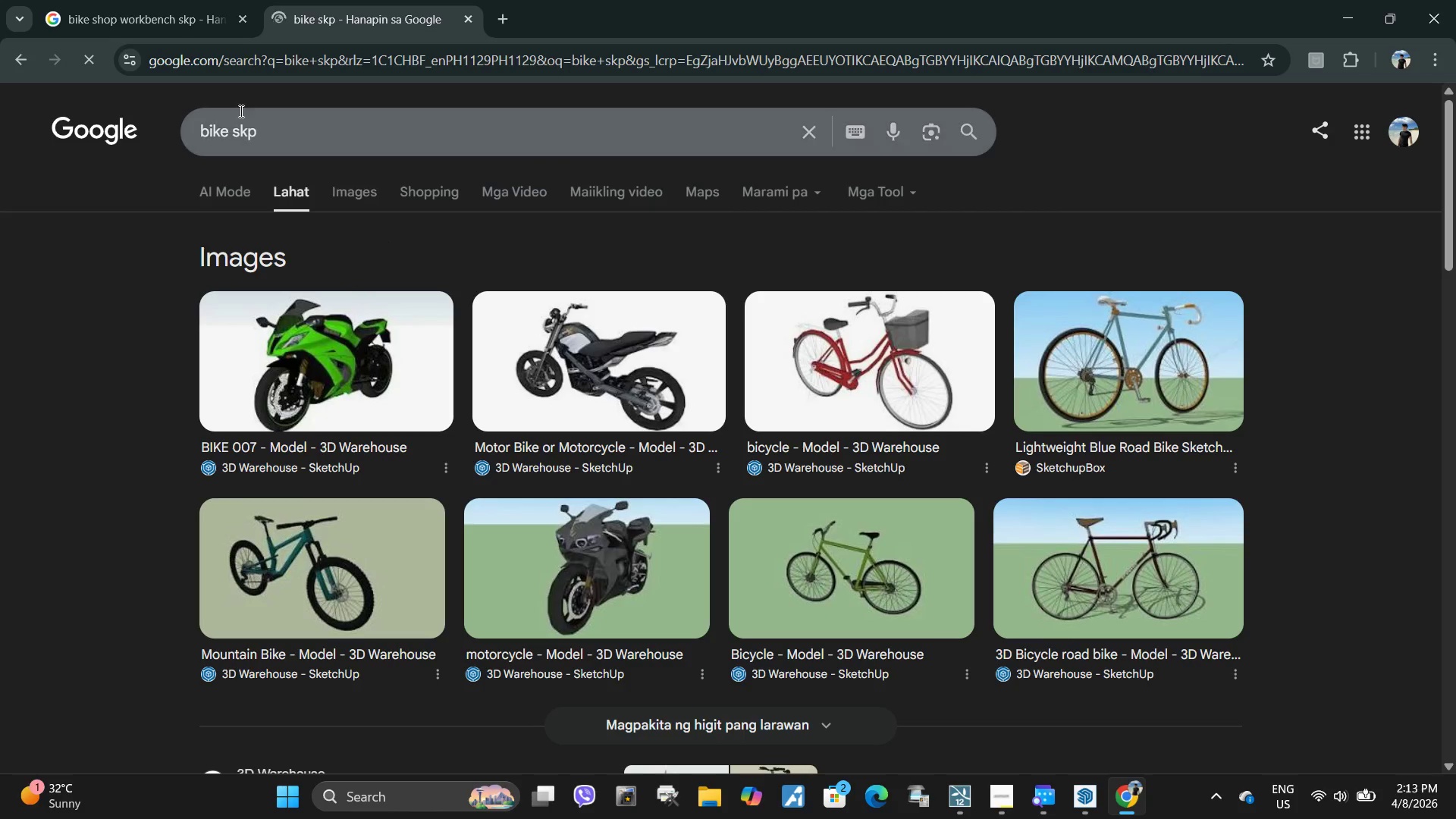 
left_click([223, 128])
 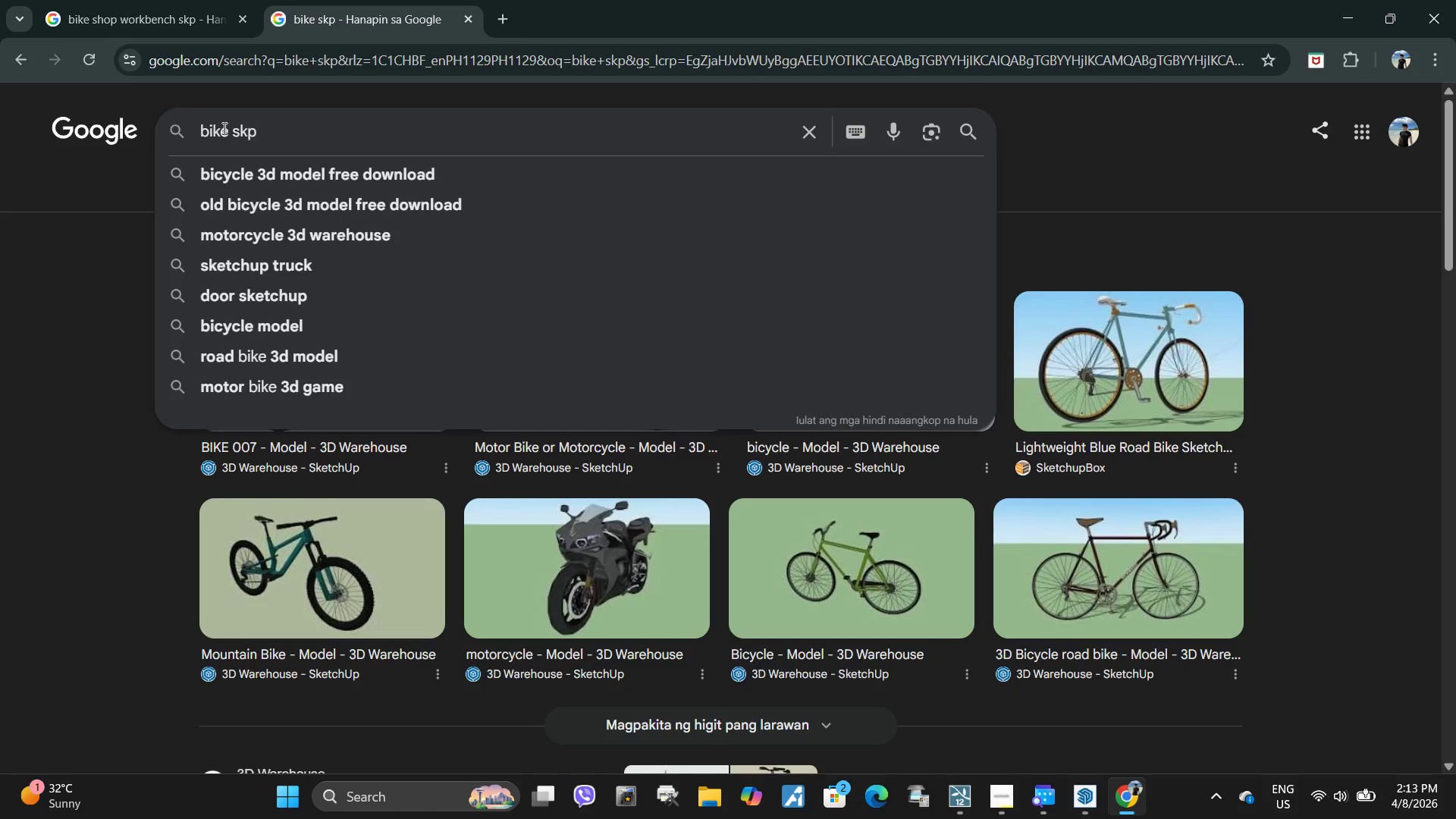 
key(Backspace)
type(cycle)
key(Backspace)
 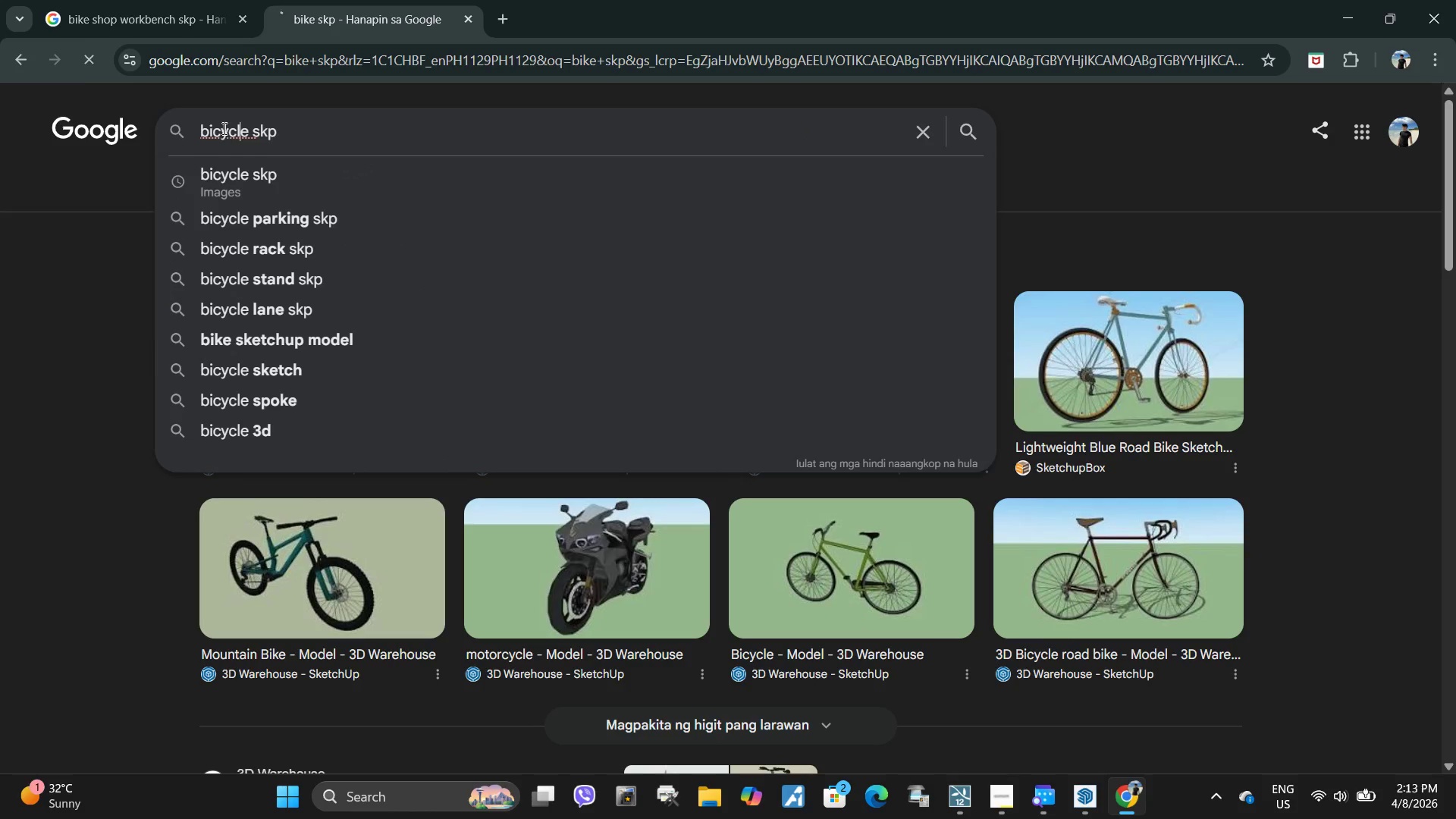 
key(Enter)
 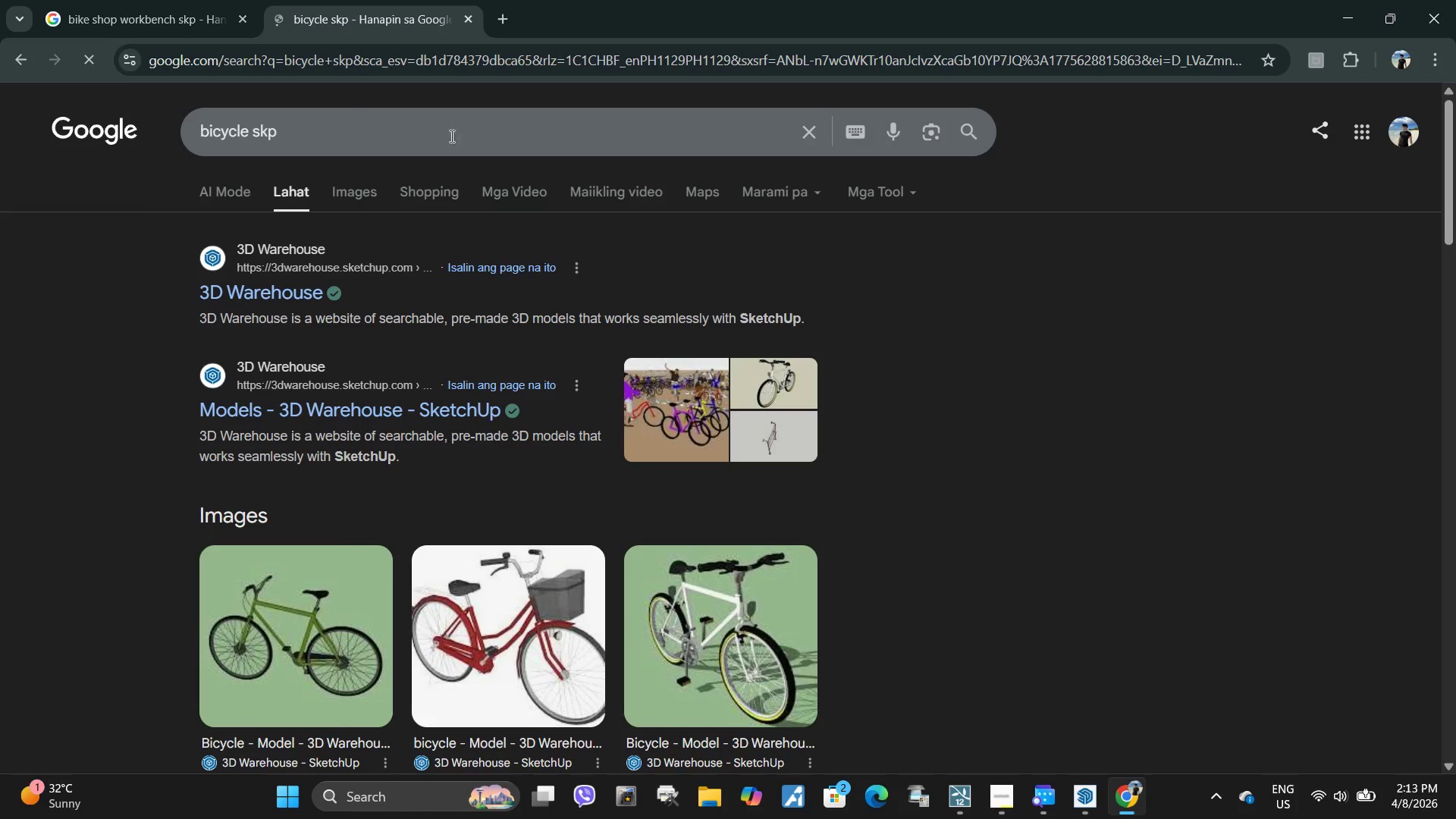 
left_click([357, 193])
 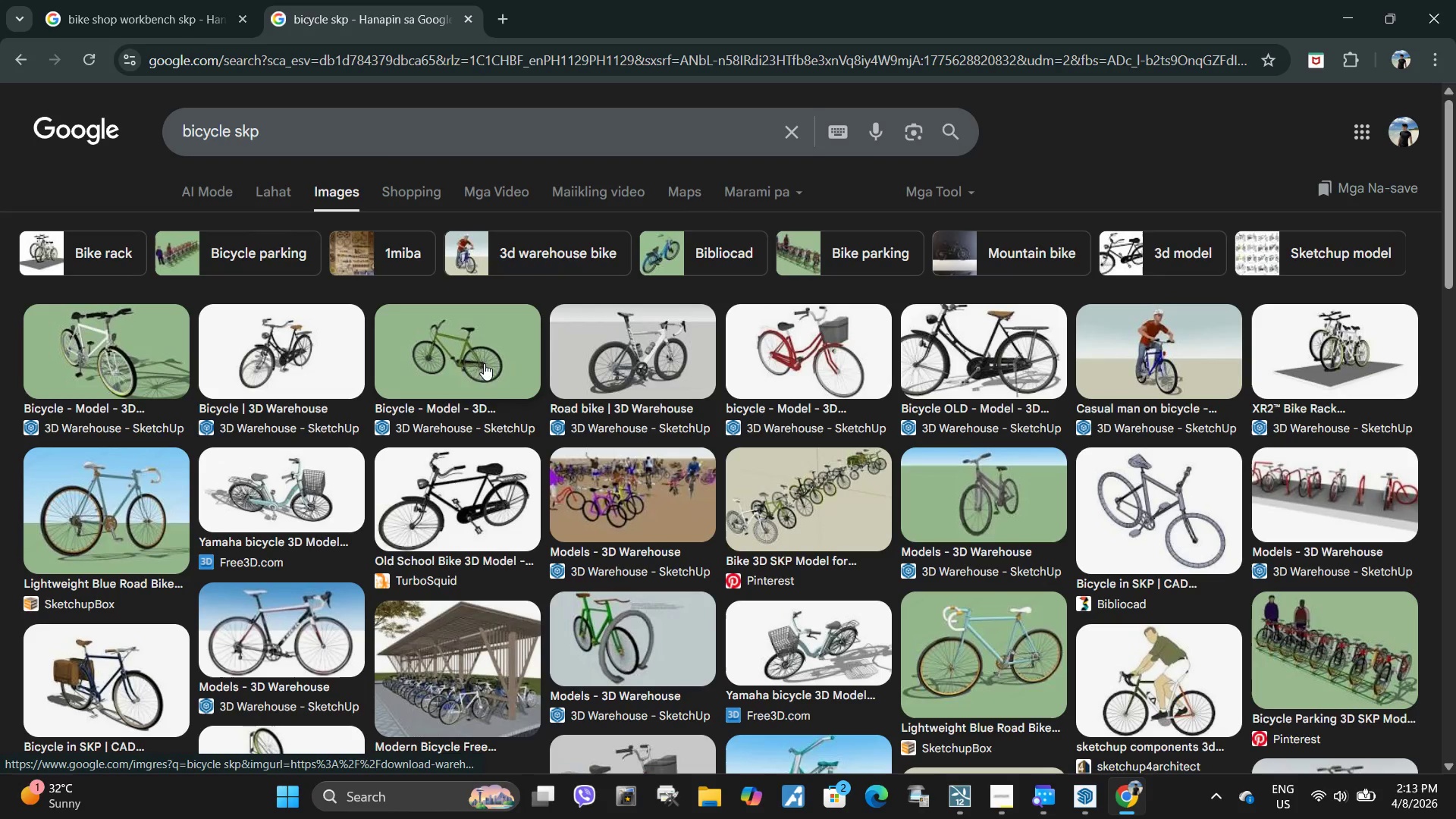 
wait(5.47)
 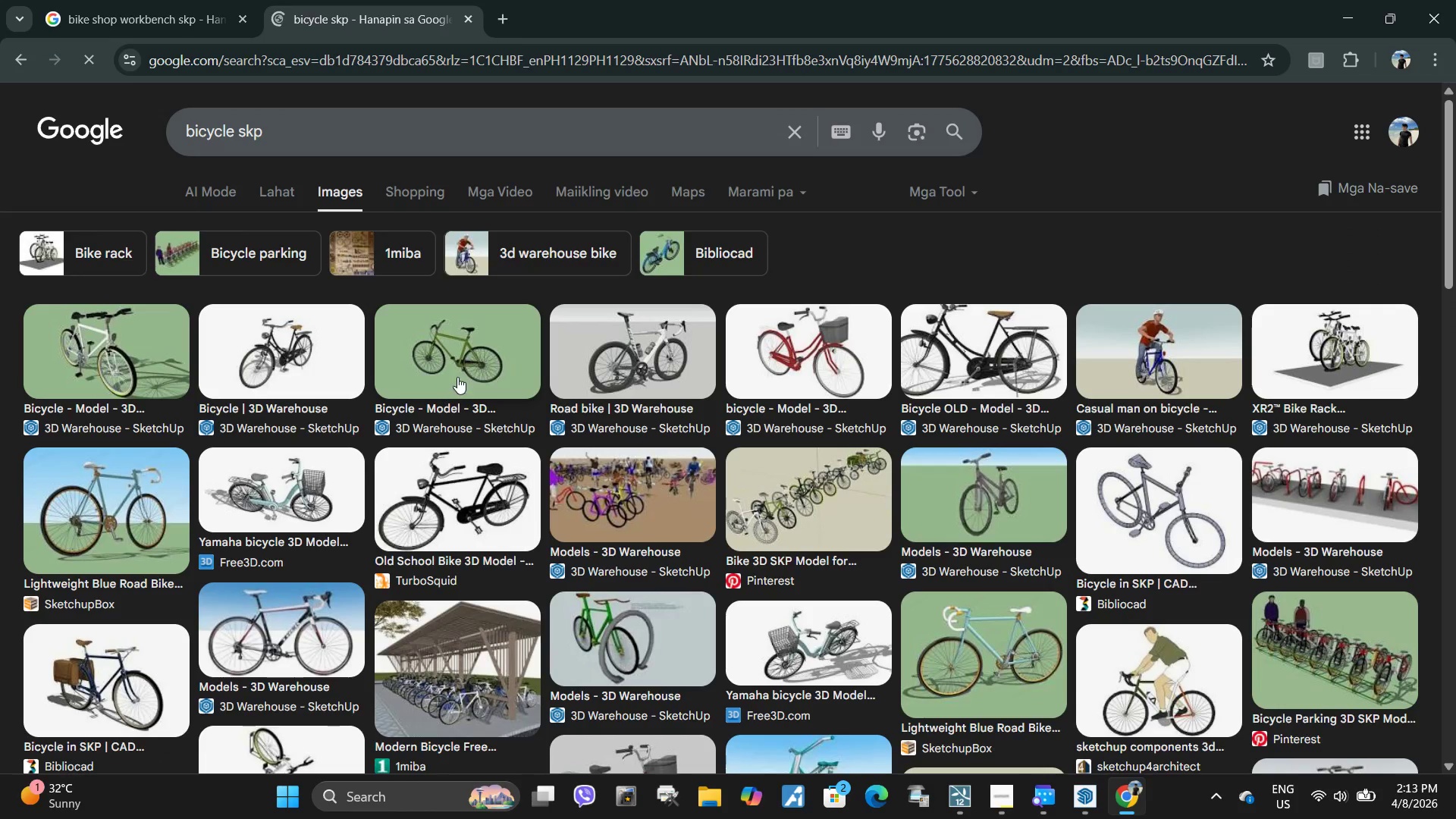 
left_click([127, 341])
 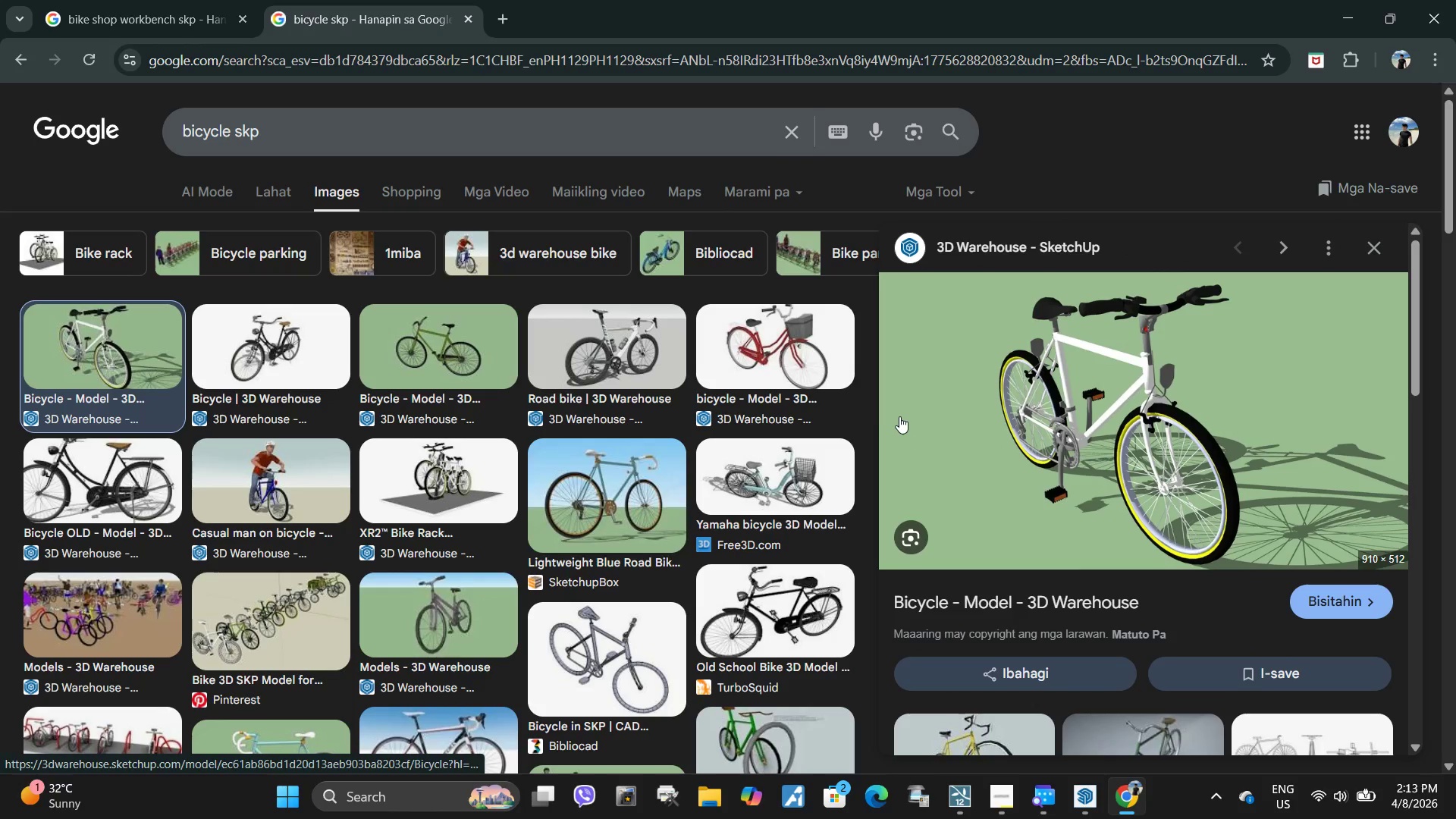 
wait(8.33)
 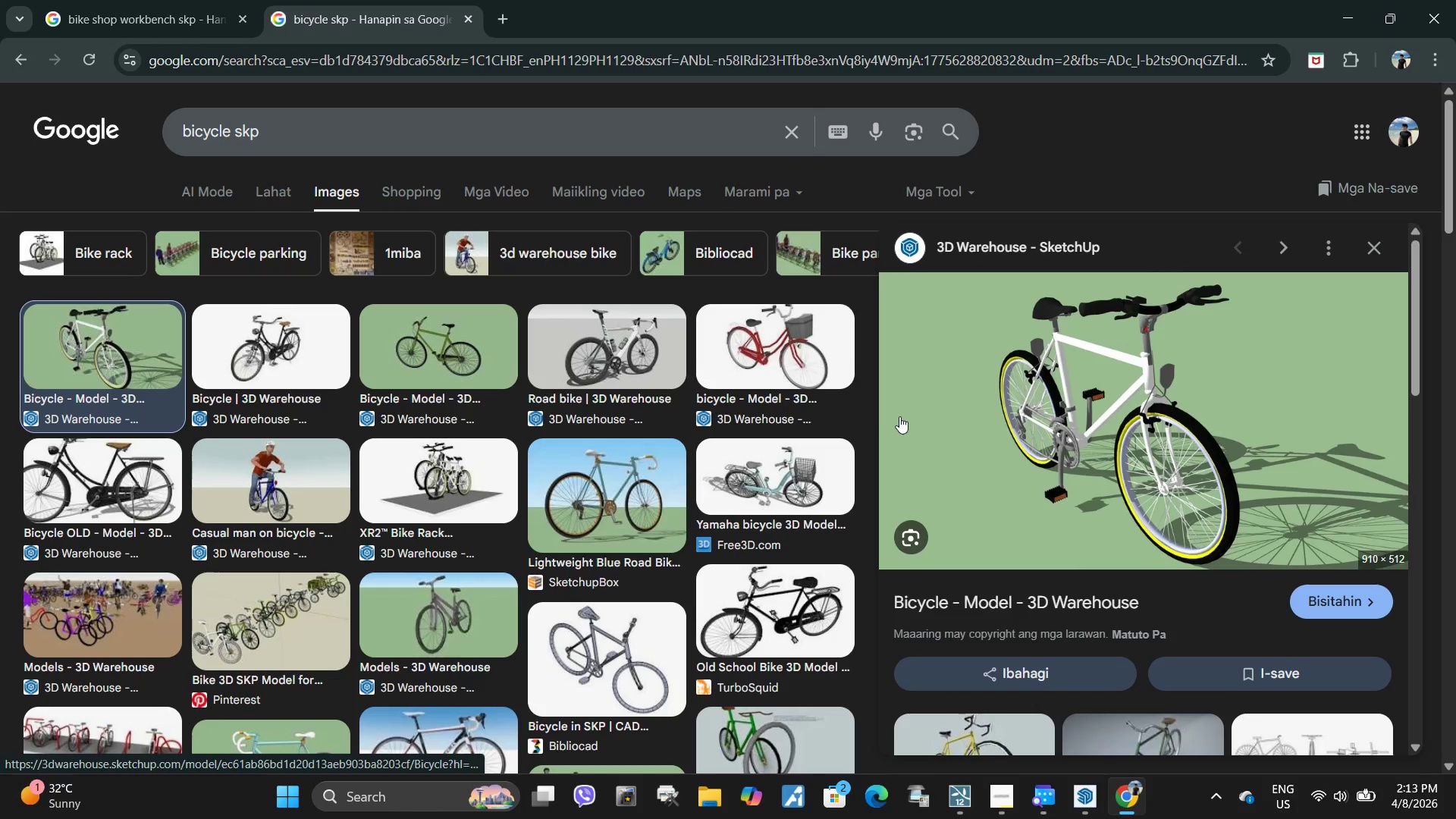 
double_click([296, 363])
 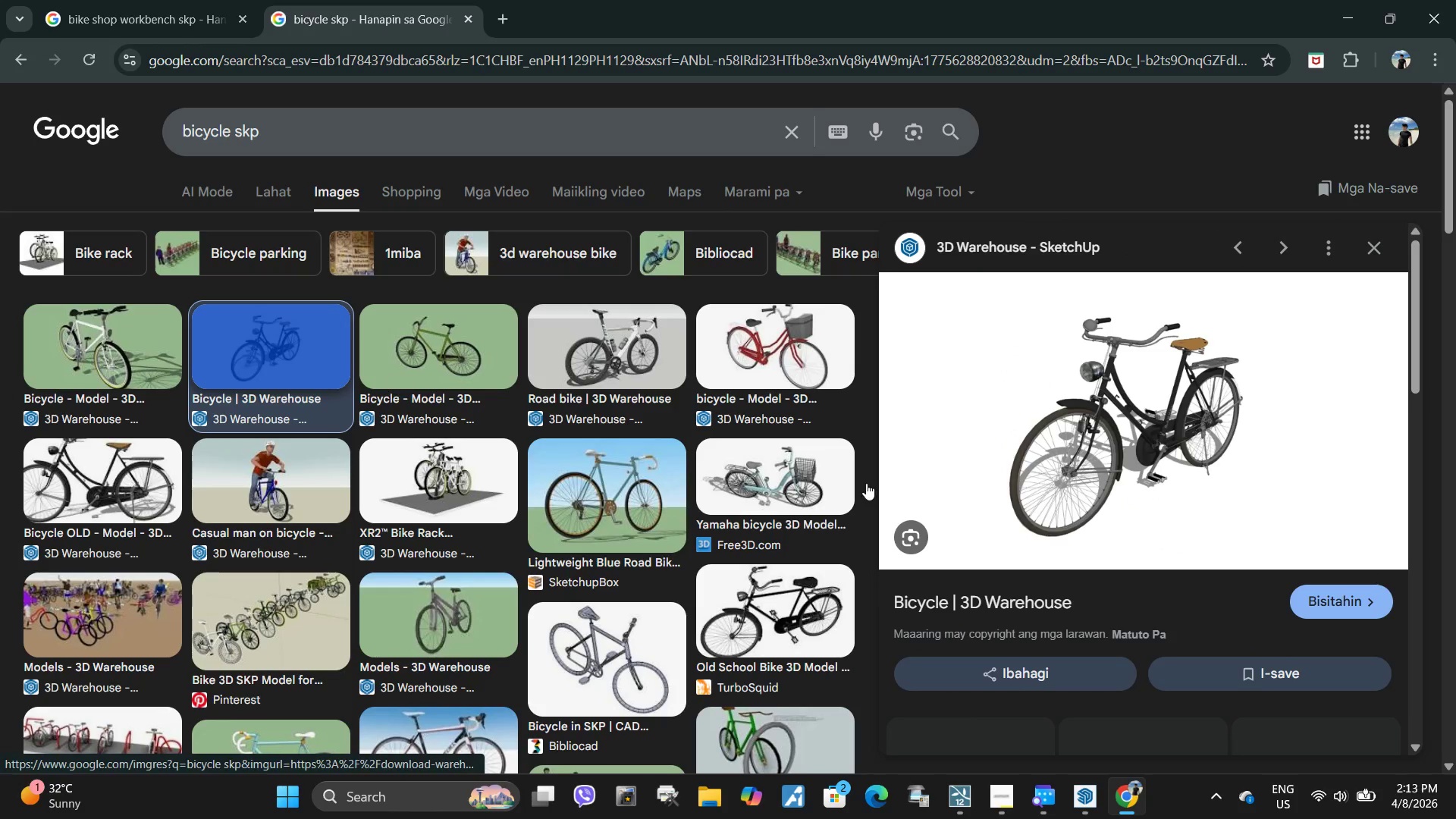 
scroll: coordinate [1180, 562], scroll_direction: down, amount: 4.0
 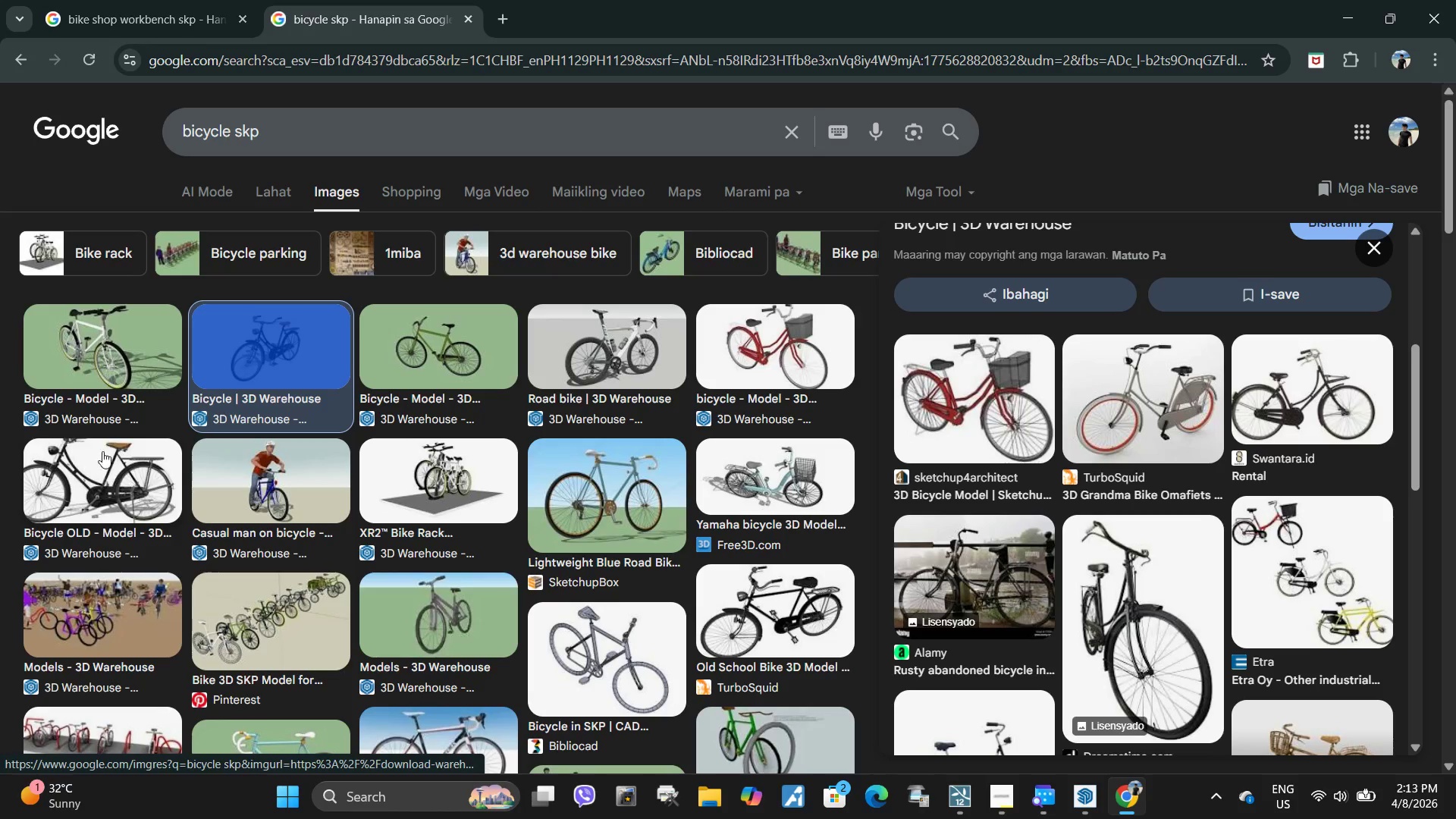 
left_click([118, 373])
 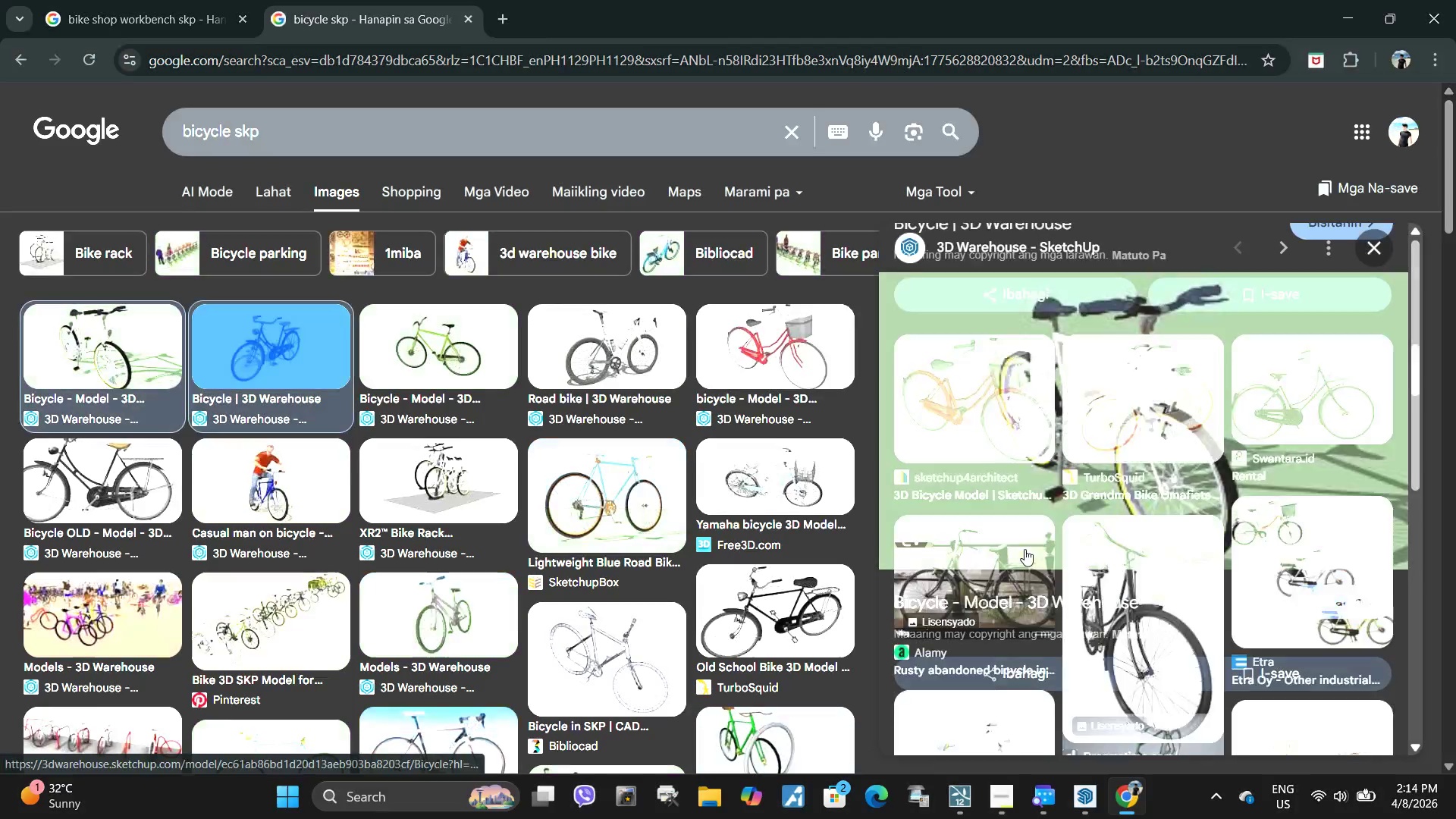 
scroll: coordinate [1112, 590], scroll_direction: down, amount: 3.0
 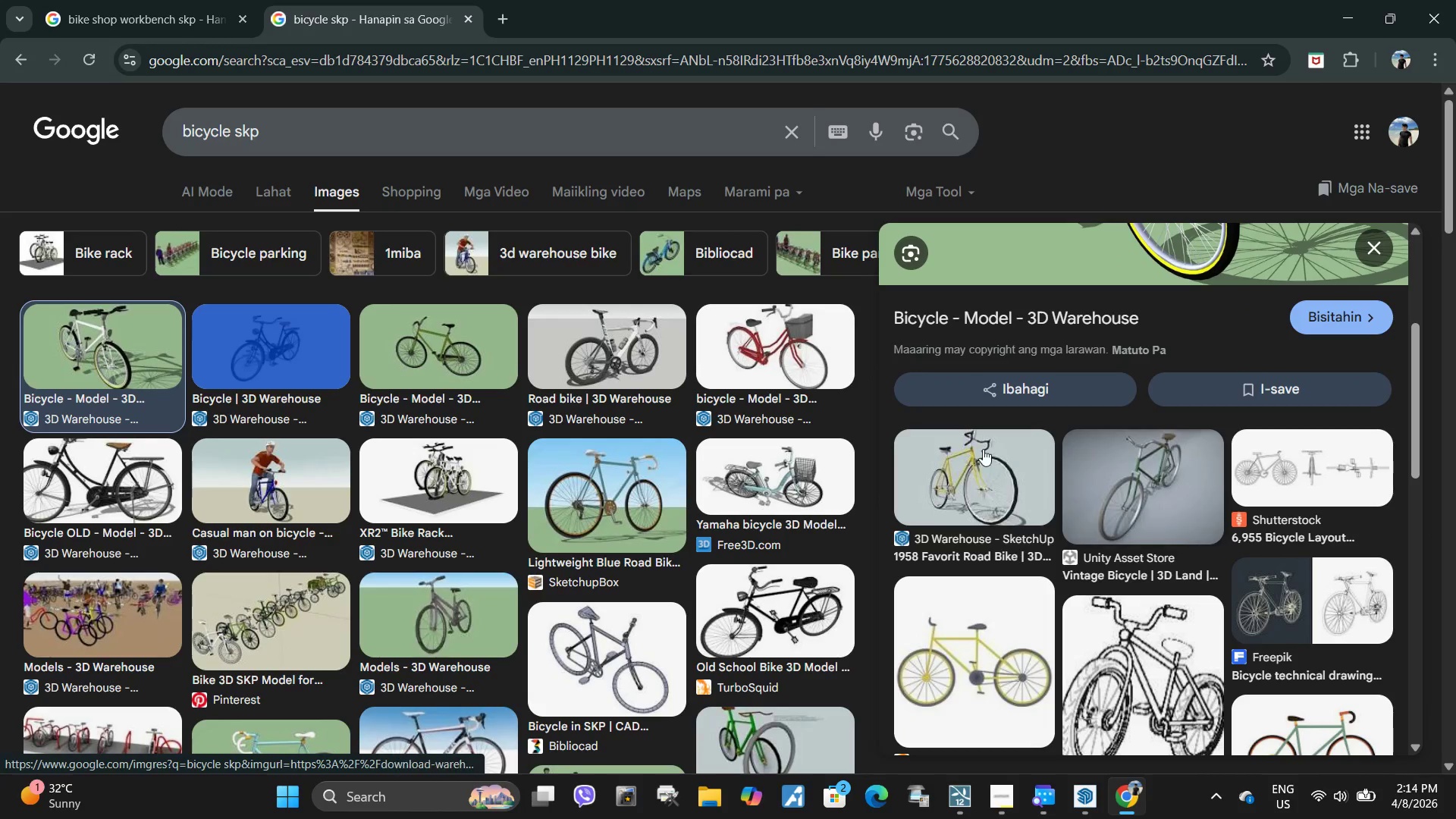 
scroll: coordinate [983, 449], scroll_direction: up, amount: 2.0
 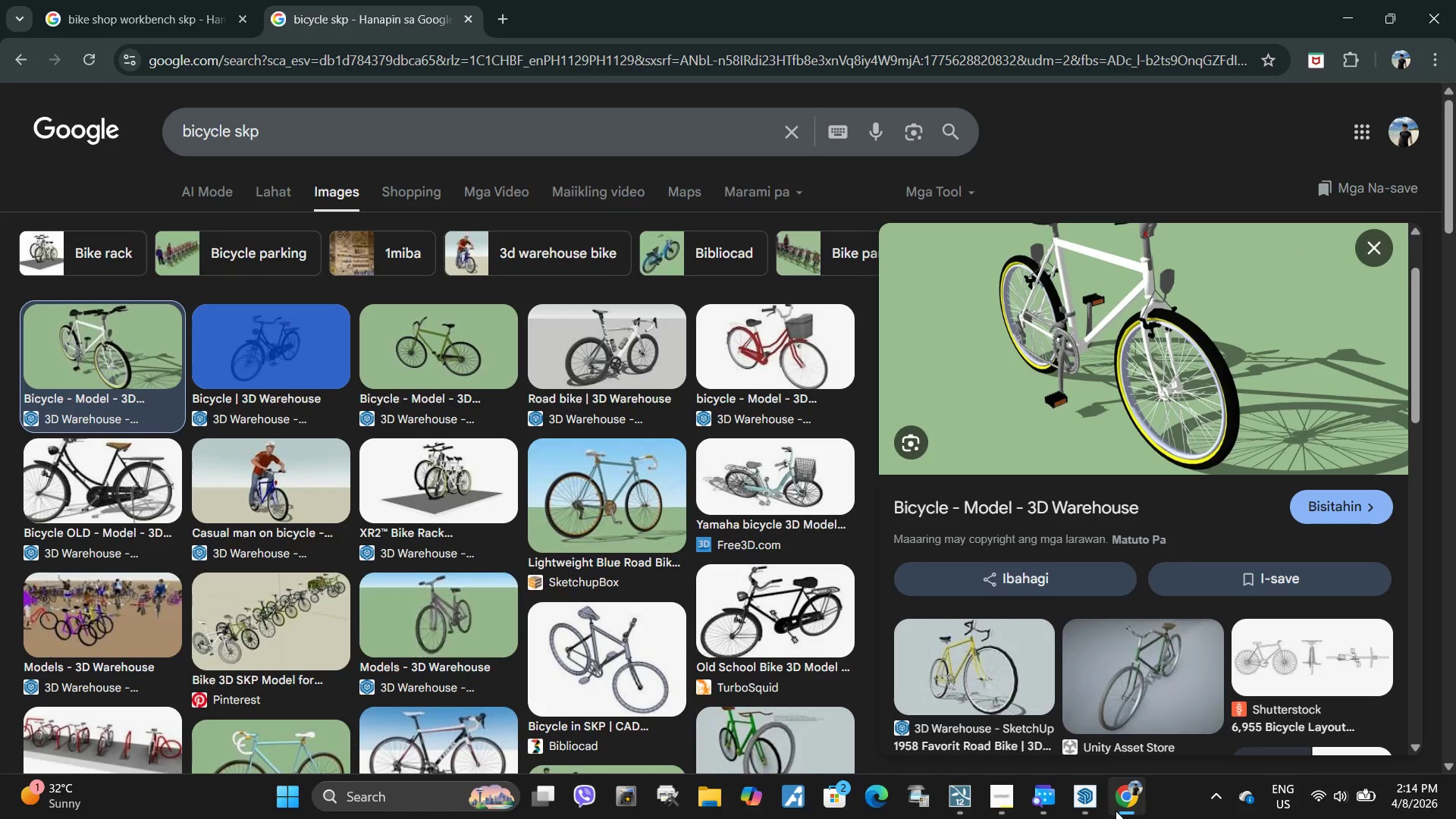 
left_click([1090, 797])
 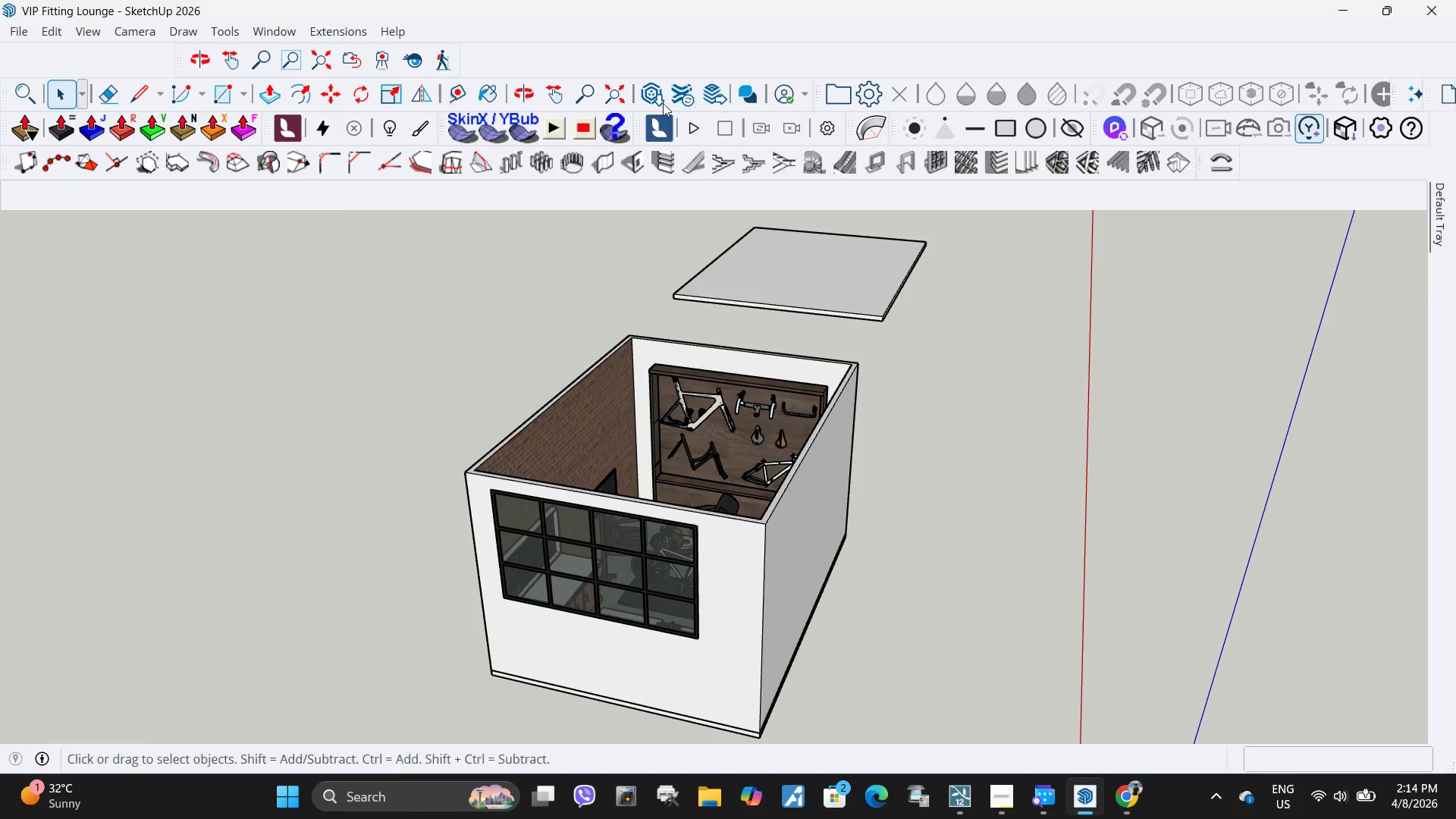 
left_click([660, 103])
 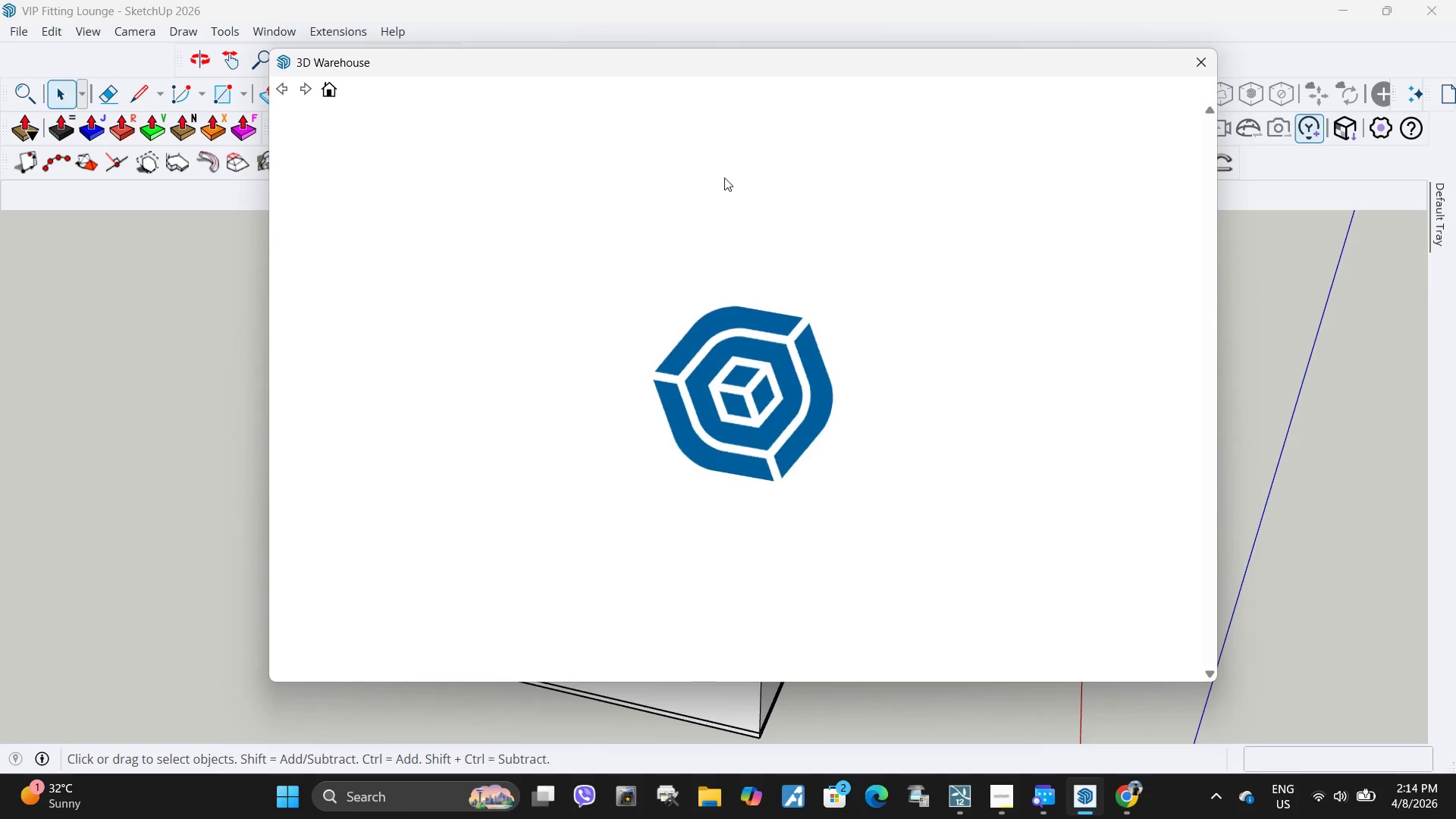 
left_click([824, 139])
 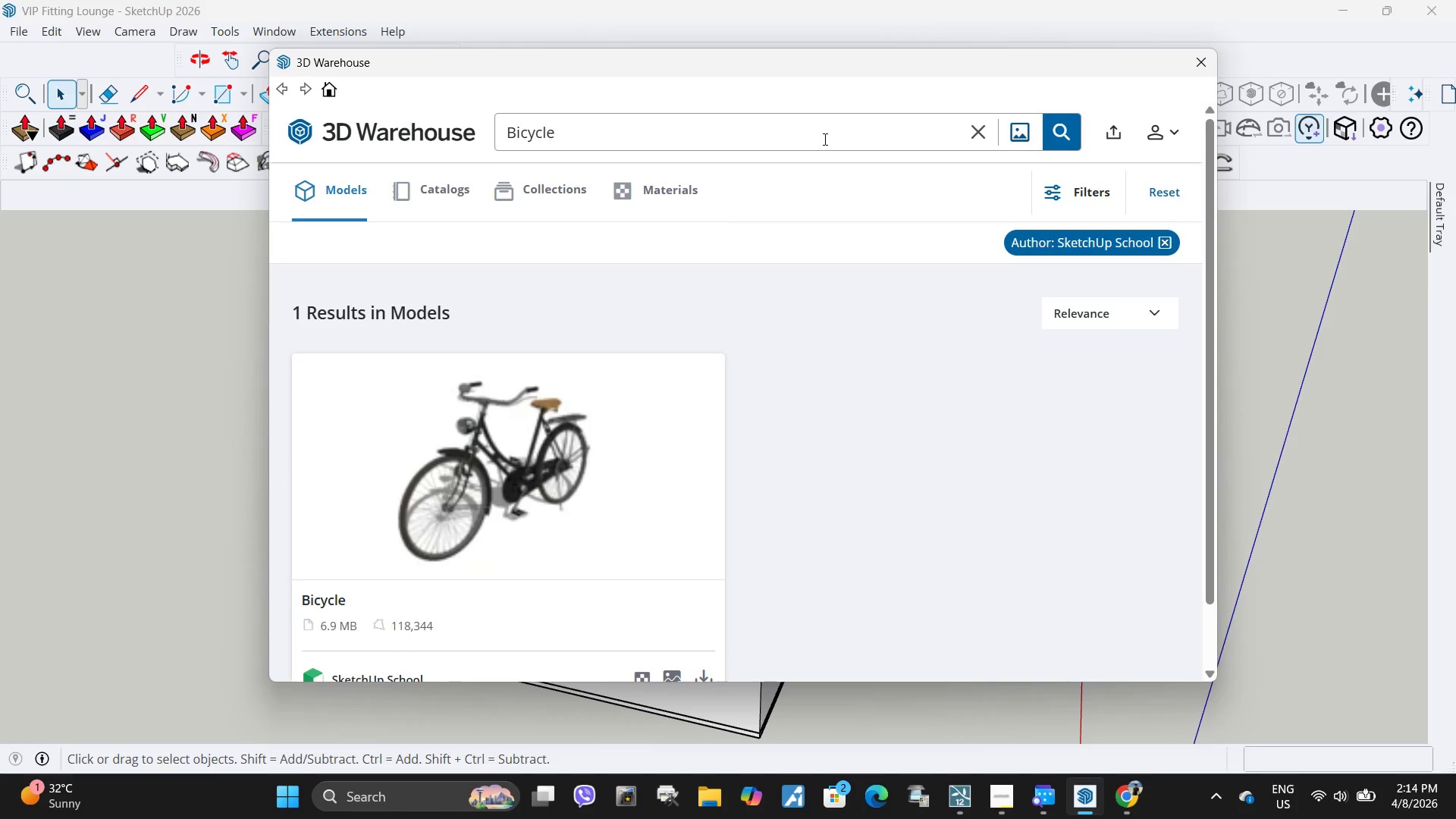 
key(Enter)
 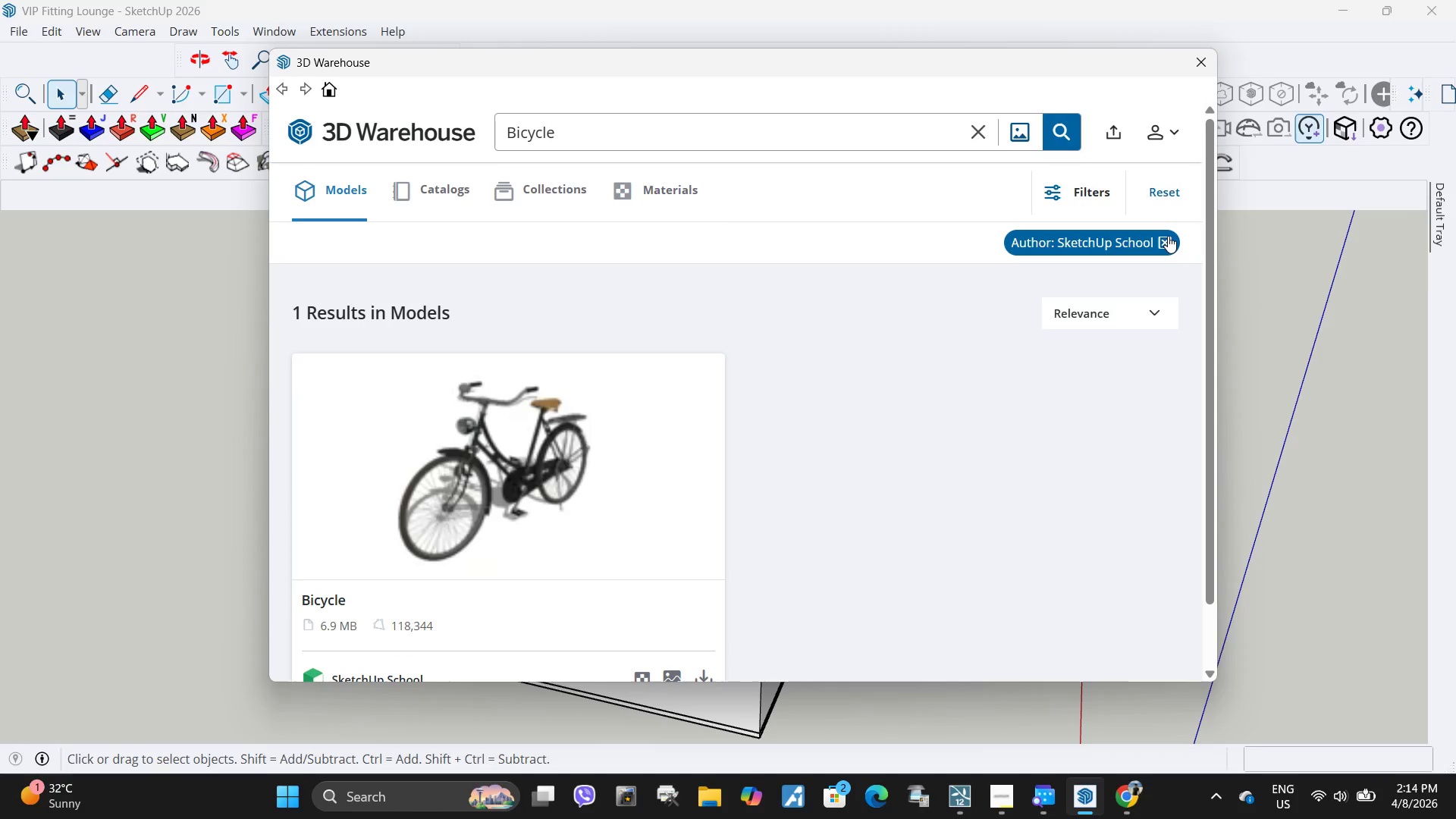 
left_click([1164, 236])
 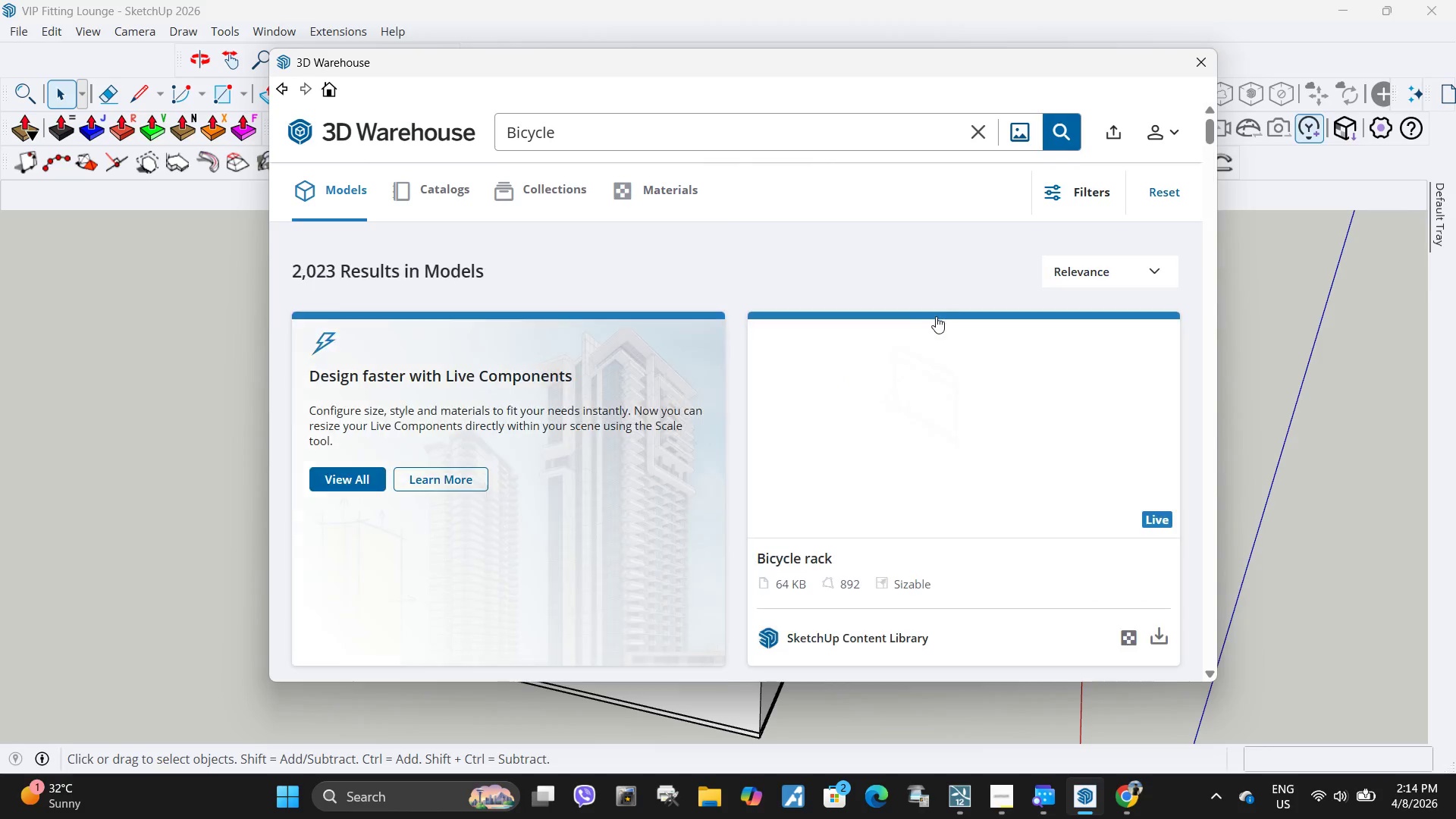 
scroll: coordinate [912, 465], scroll_direction: down, amount: 3.0
 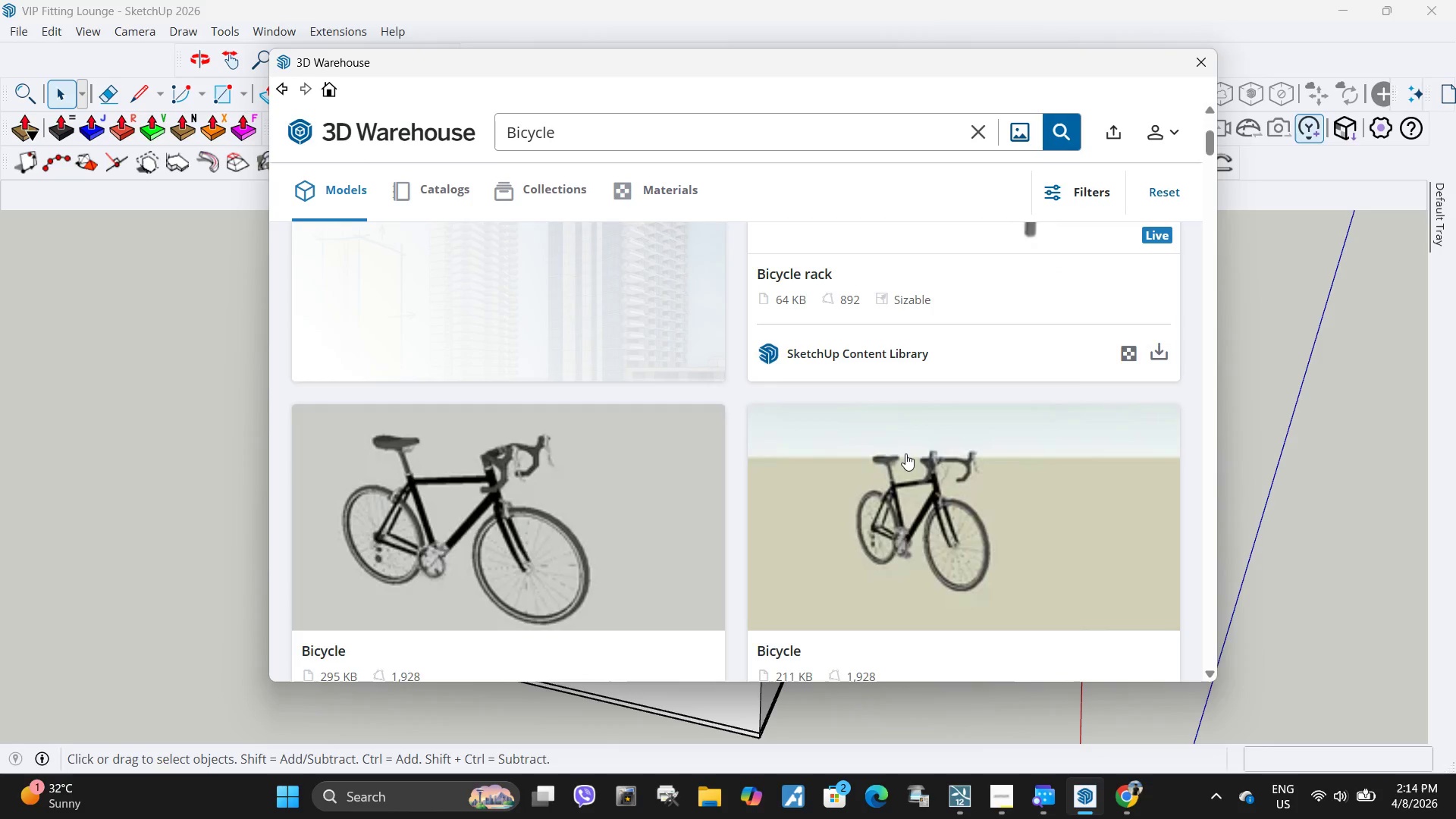 
scroll: coordinate [905, 452], scroll_direction: up, amount: 3.0
 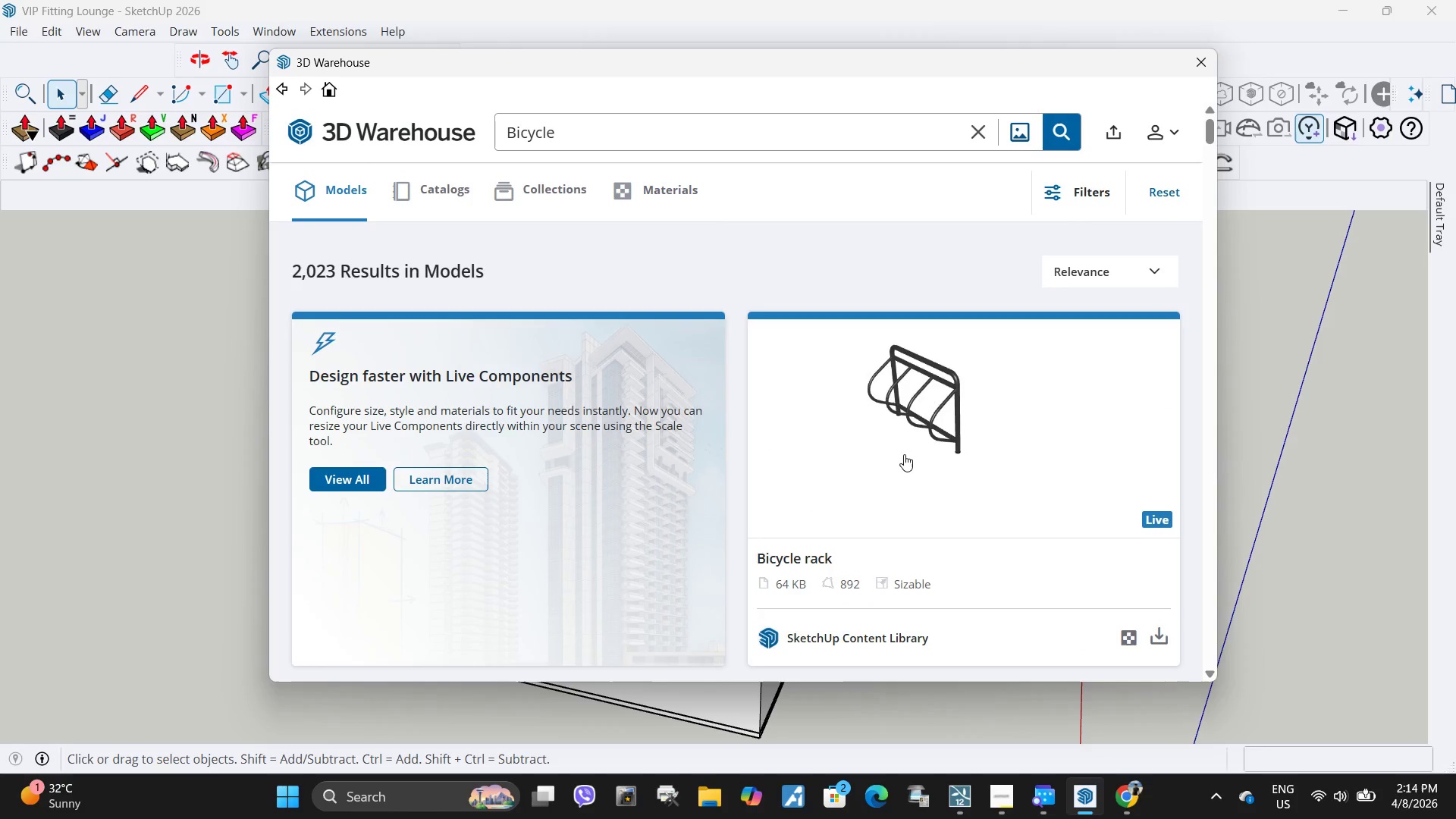 
scroll: coordinate [905, 490], scroll_direction: down, amount: 8.0
 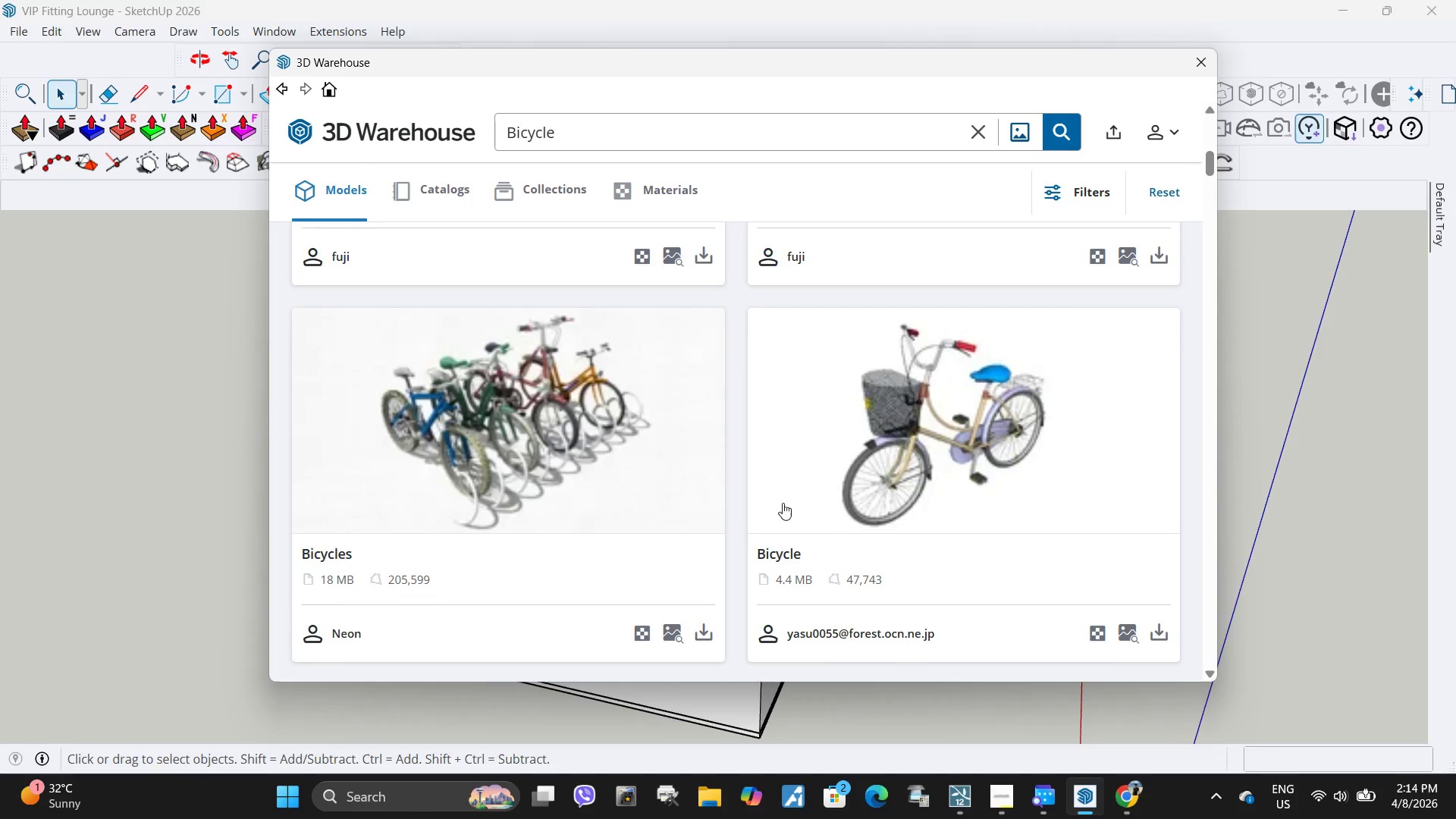 
scroll: coordinate [824, 504], scroll_direction: up, amount: 3.0
 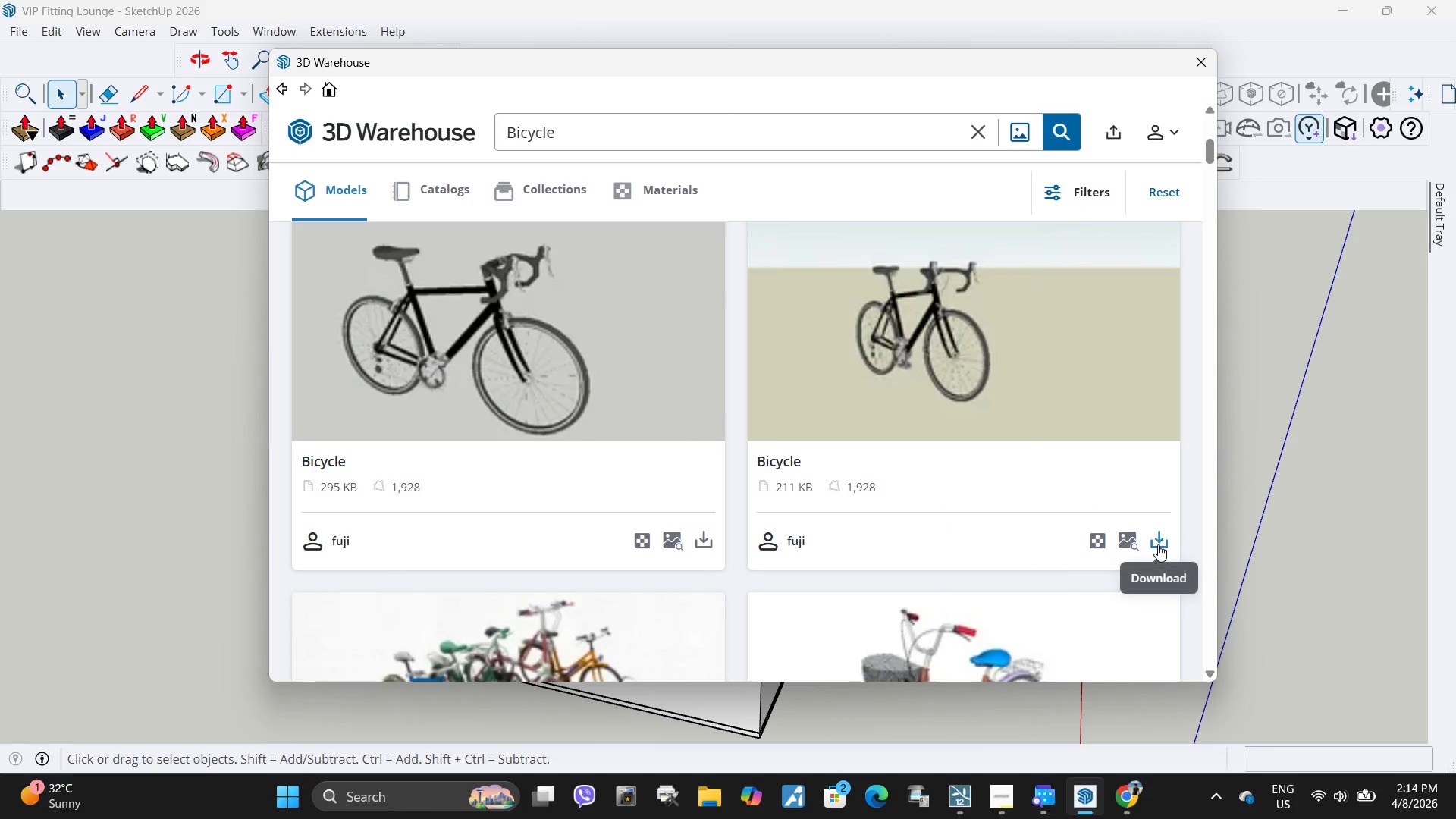 
scroll: coordinate [1026, 511], scroll_direction: down, amount: 12.0
 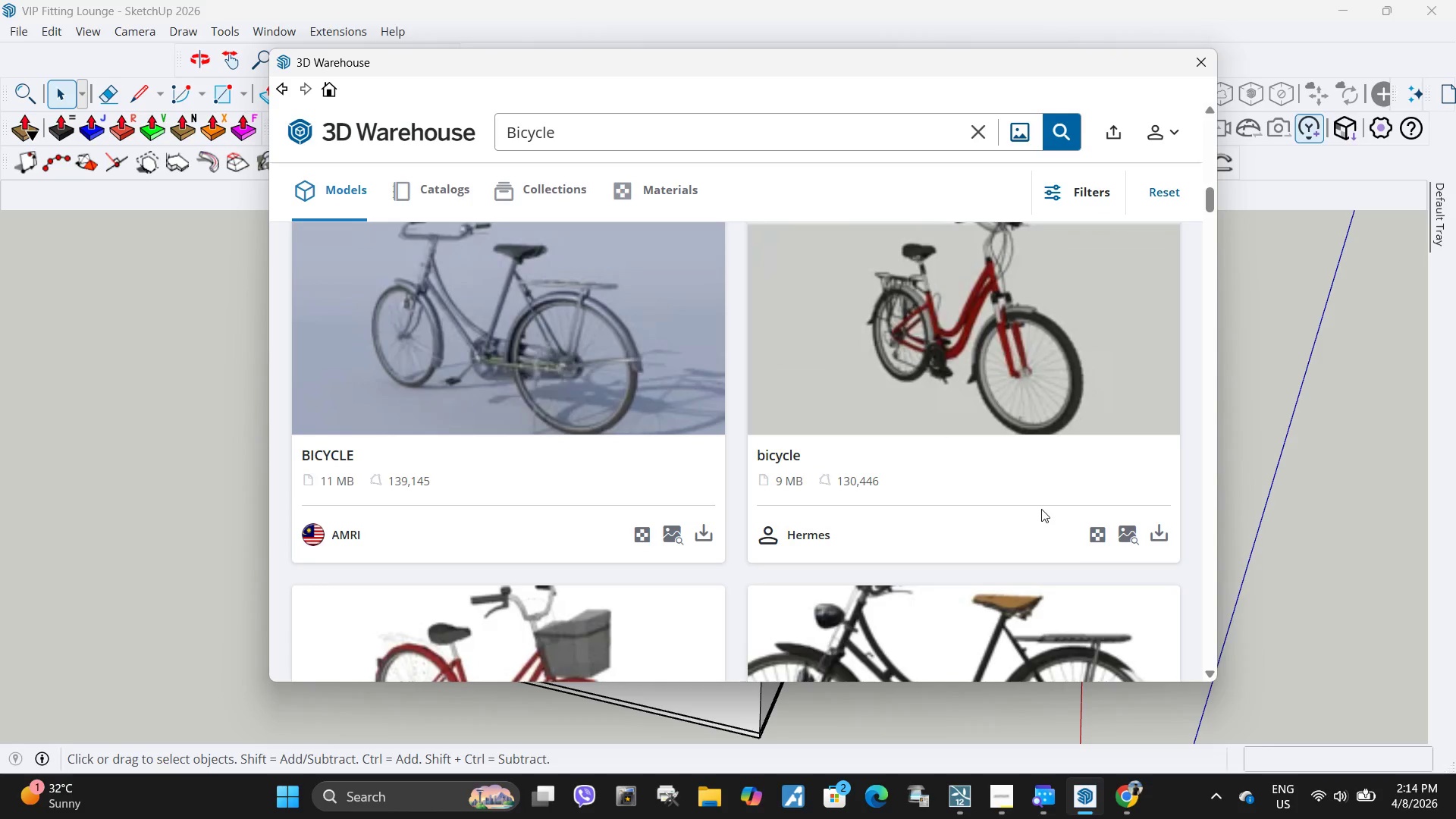 
scroll: coordinate [1041, 512], scroll_direction: up, amount: 1.0
 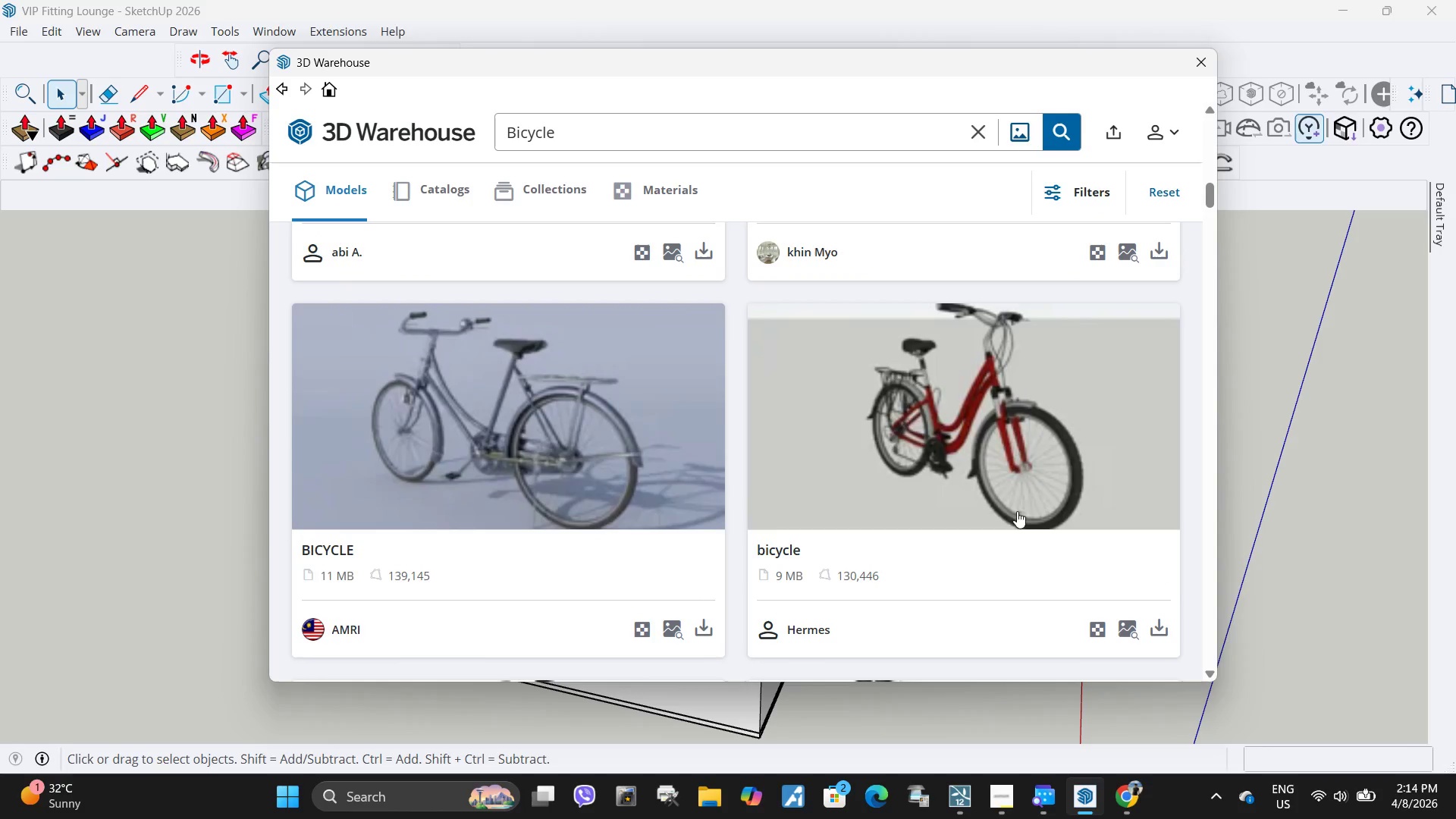 
scroll: coordinate [852, 481], scroll_direction: down, amount: 3.0
 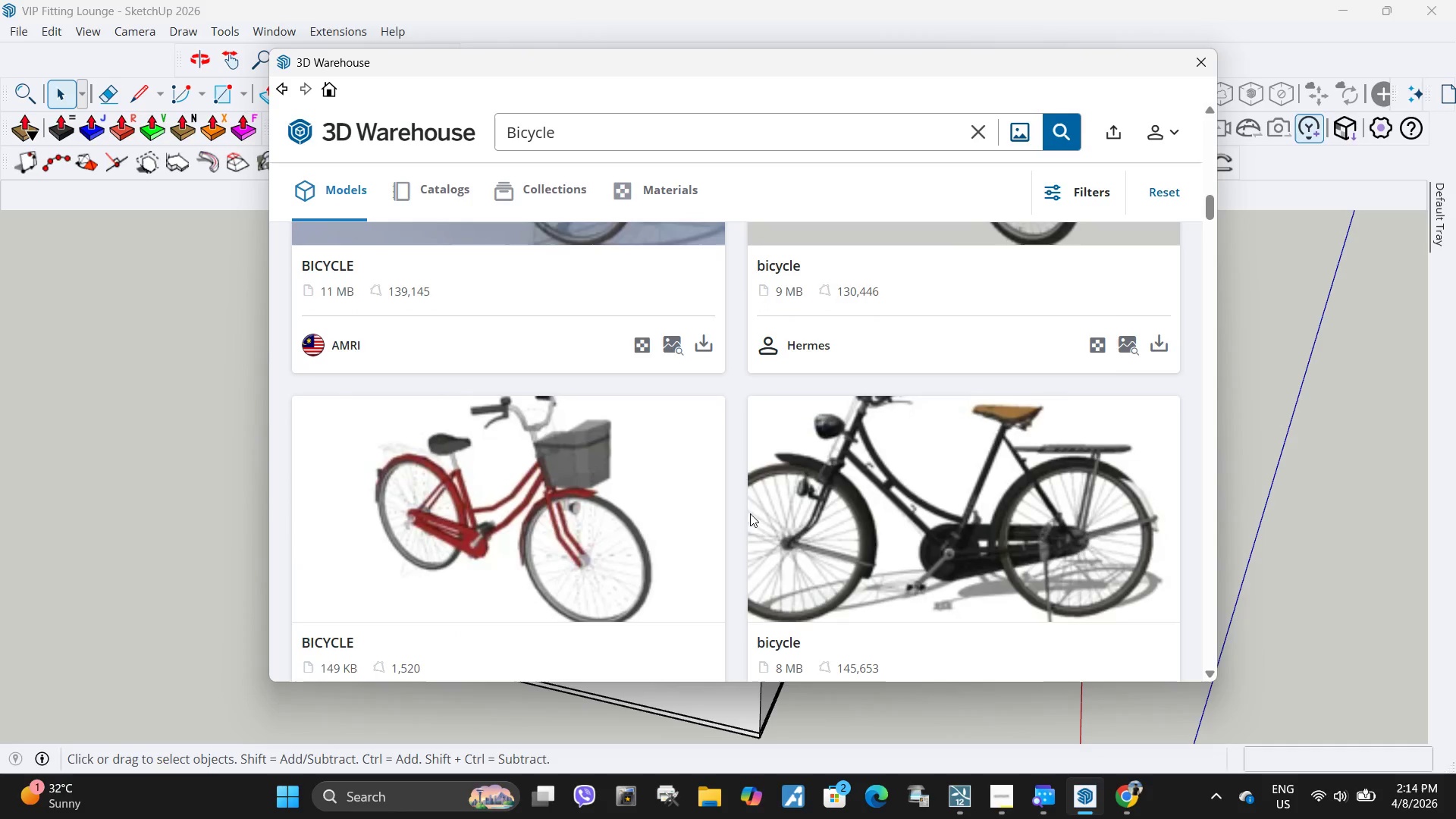 
scroll: coordinate [763, 527], scroll_direction: up, amount: 2.0
 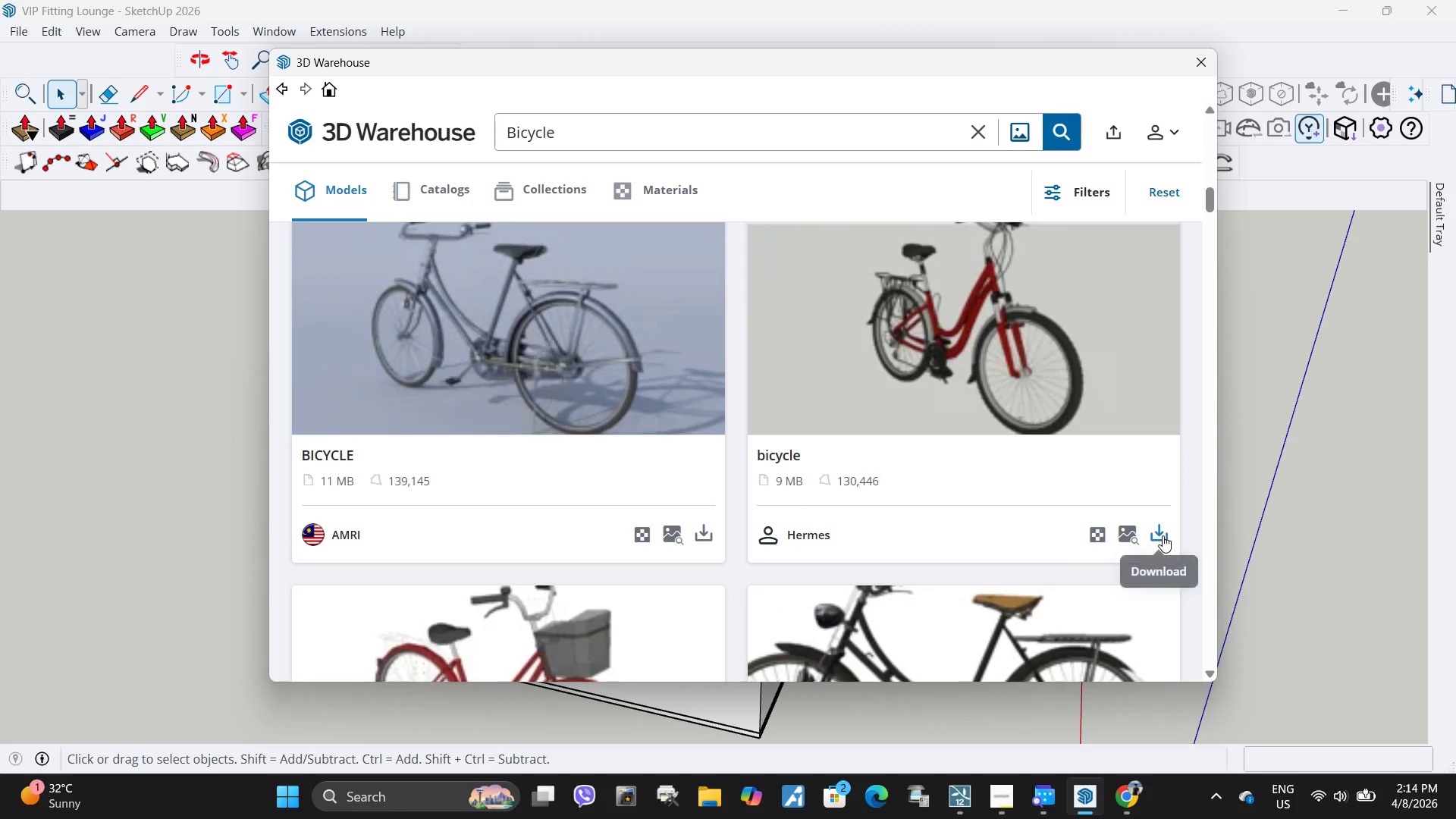 
left_click([1163, 535])
 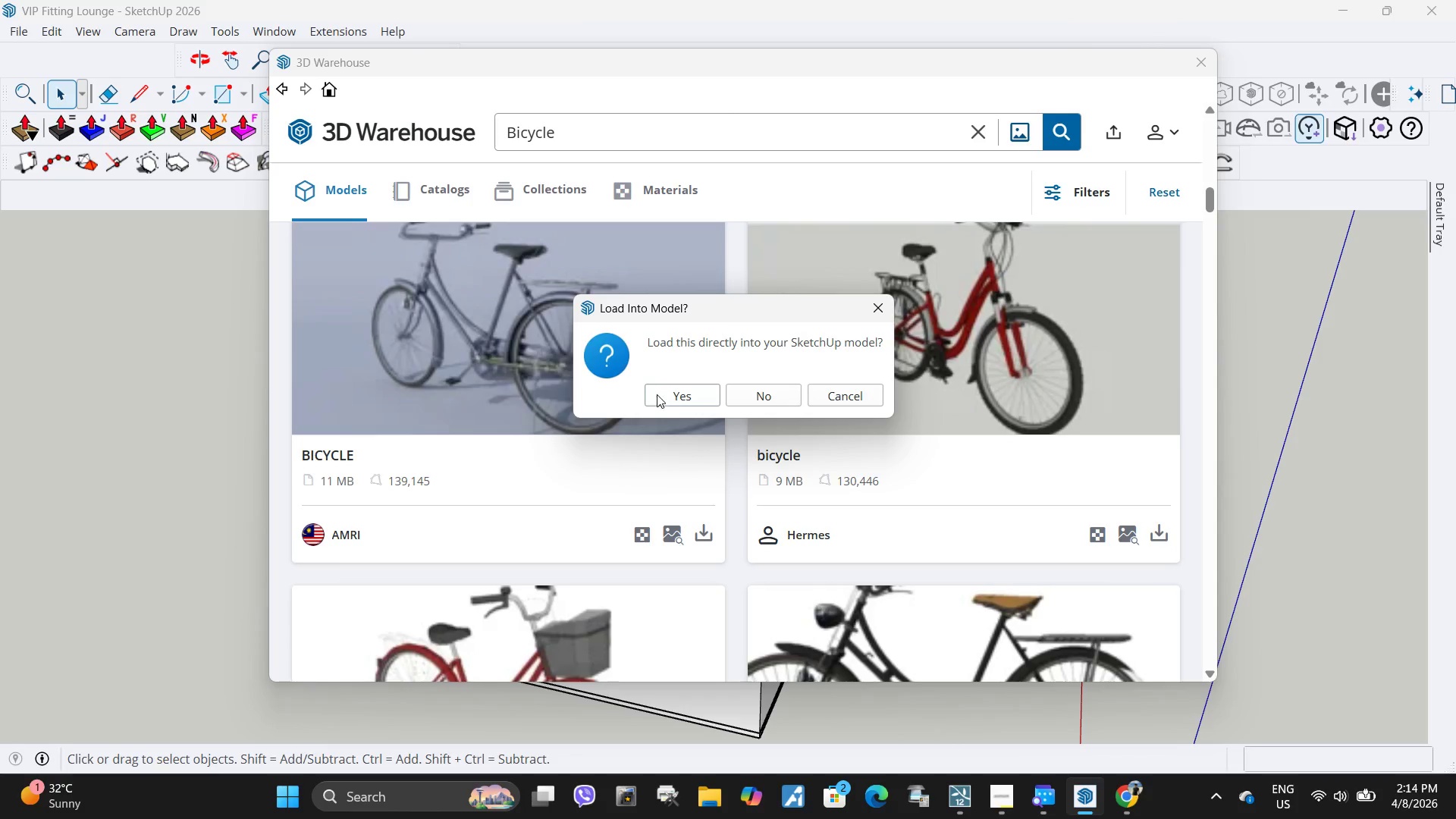 
left_click([670, 395])
 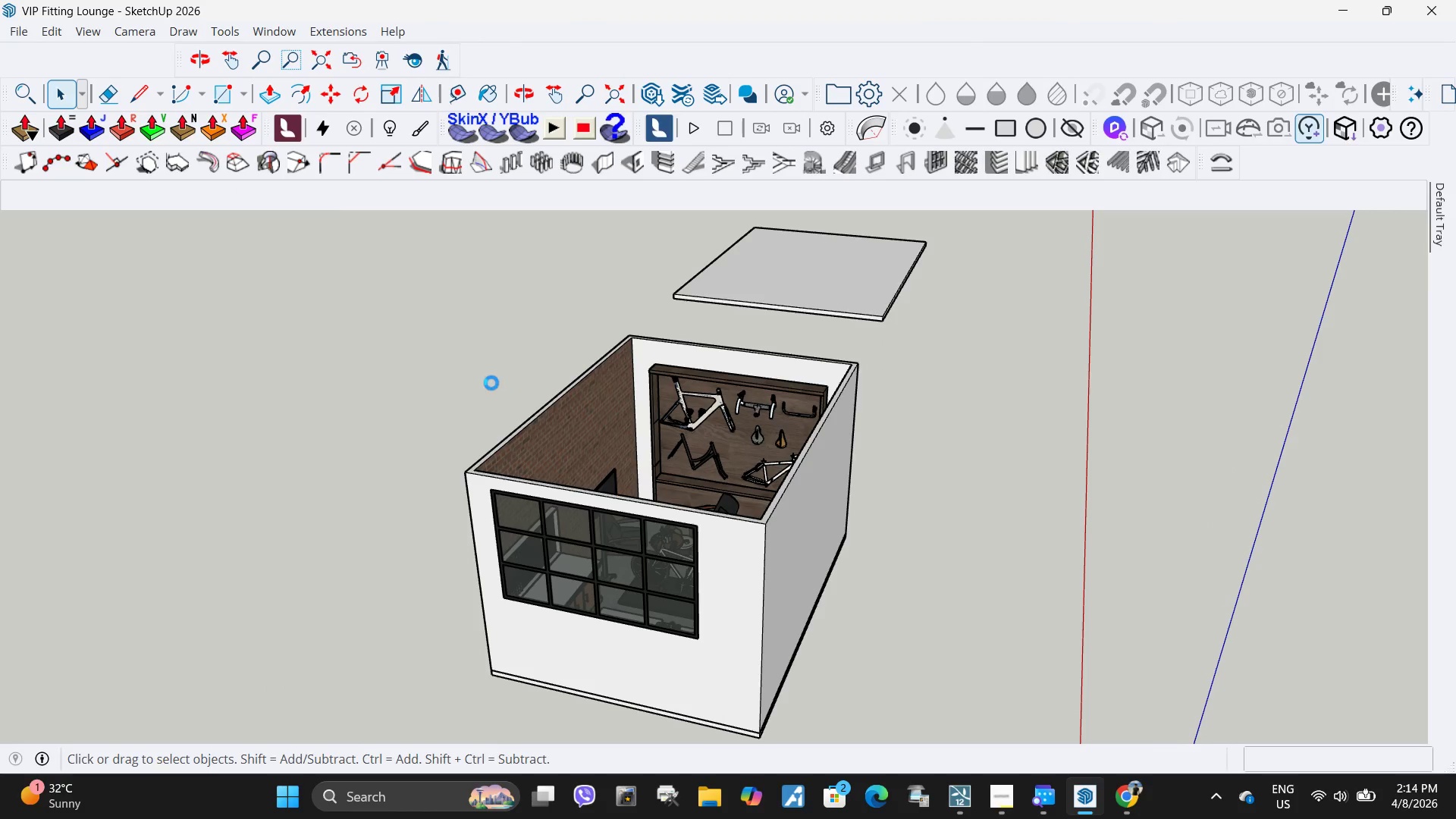 
wait(9.97)
 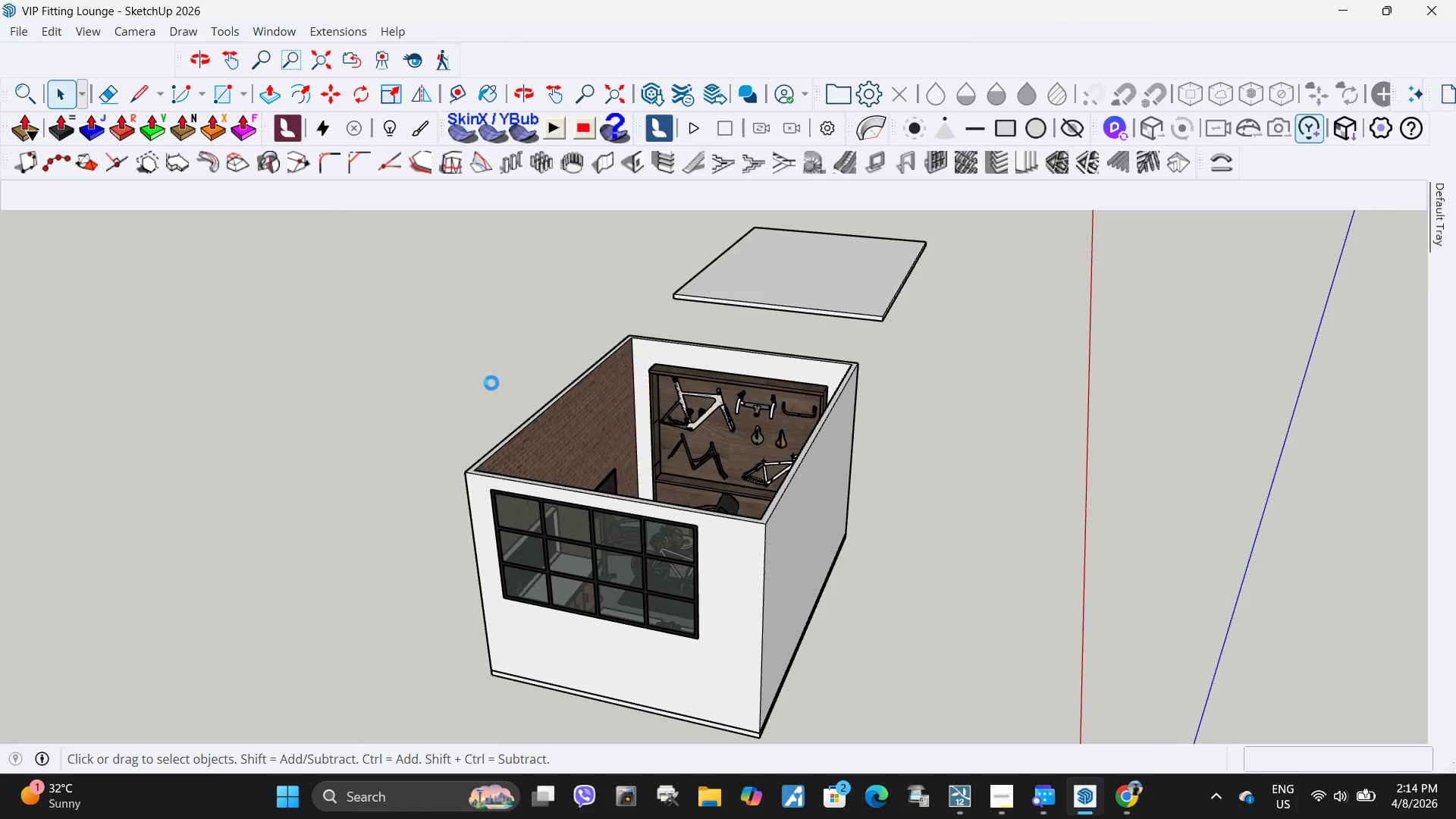 
scroll: coordinate [952, 633], scroll_direction: up, amount: 6.0
 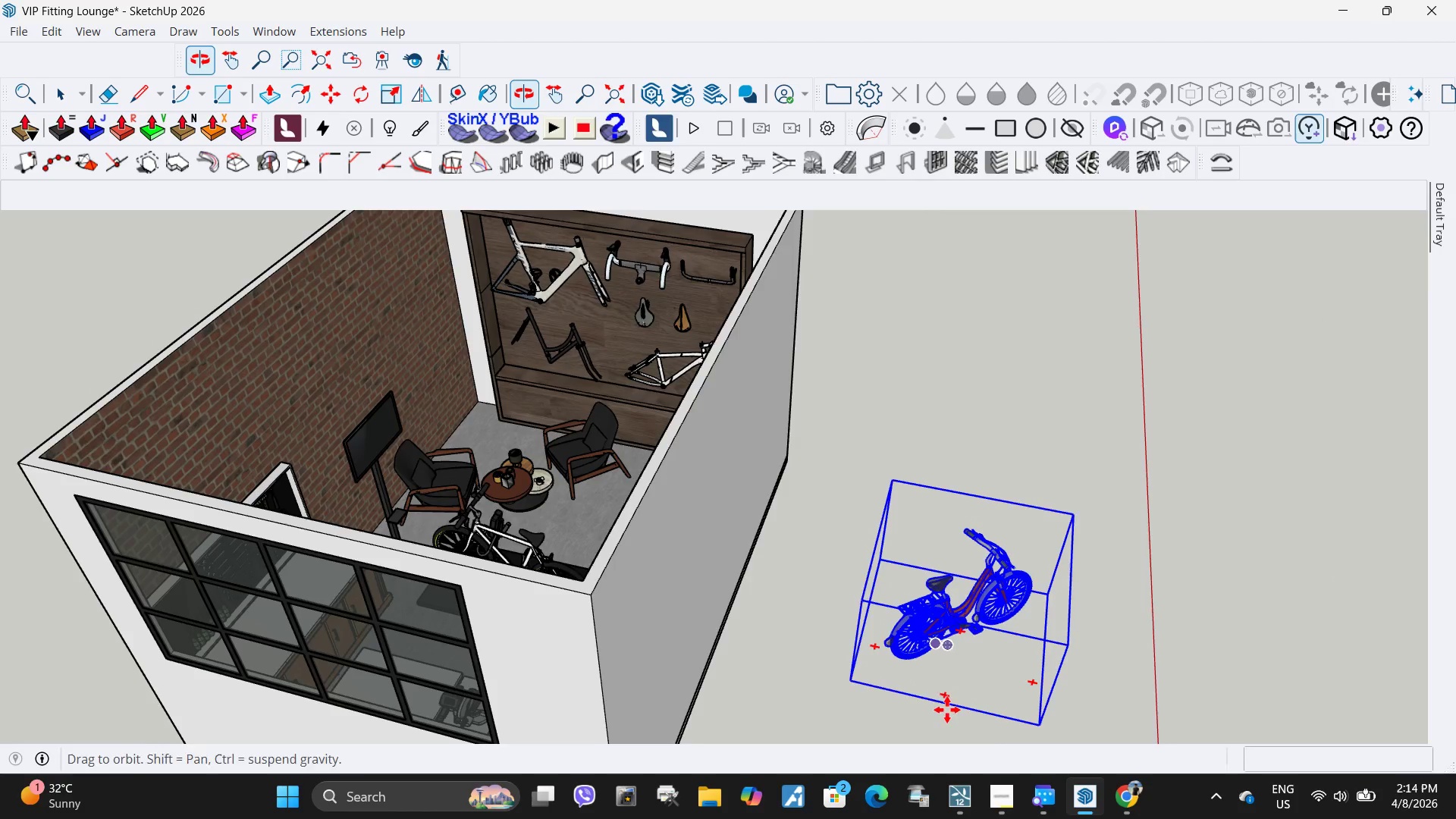 
key(Q)
 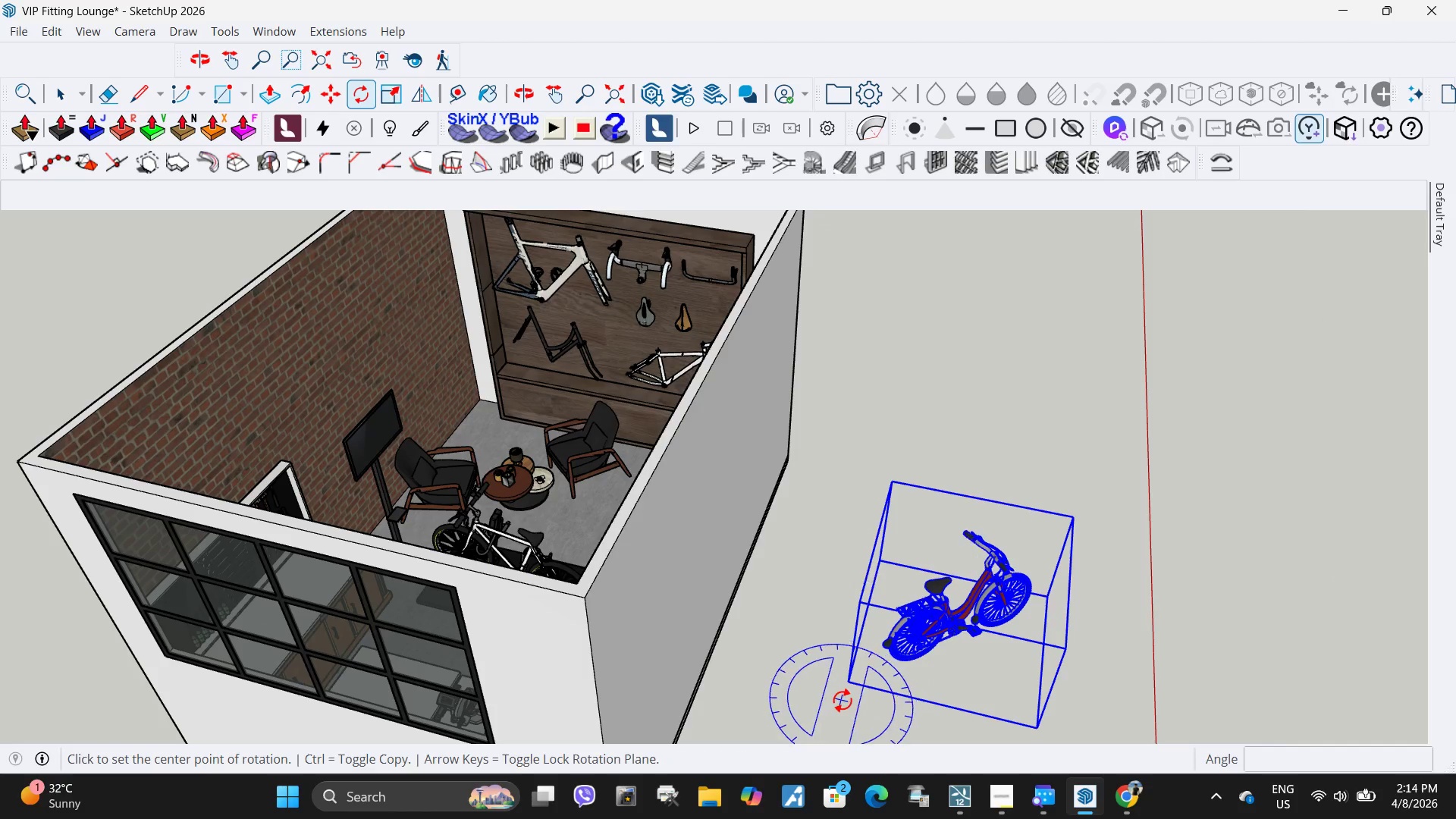 
scroll: coordinate [873, 616], scroll_direction: down, amount: 5.0
 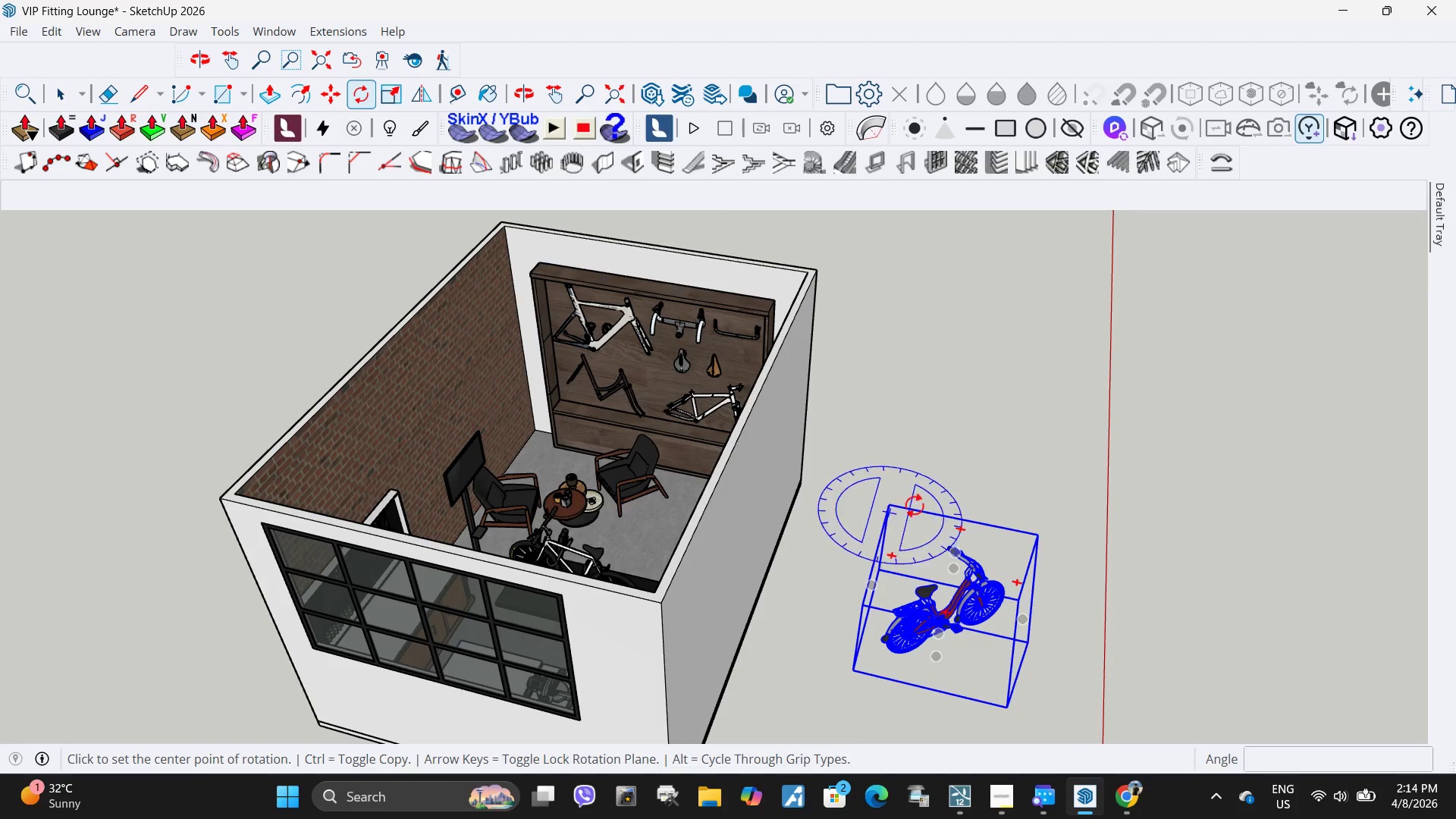 
left_click([936, 470])
 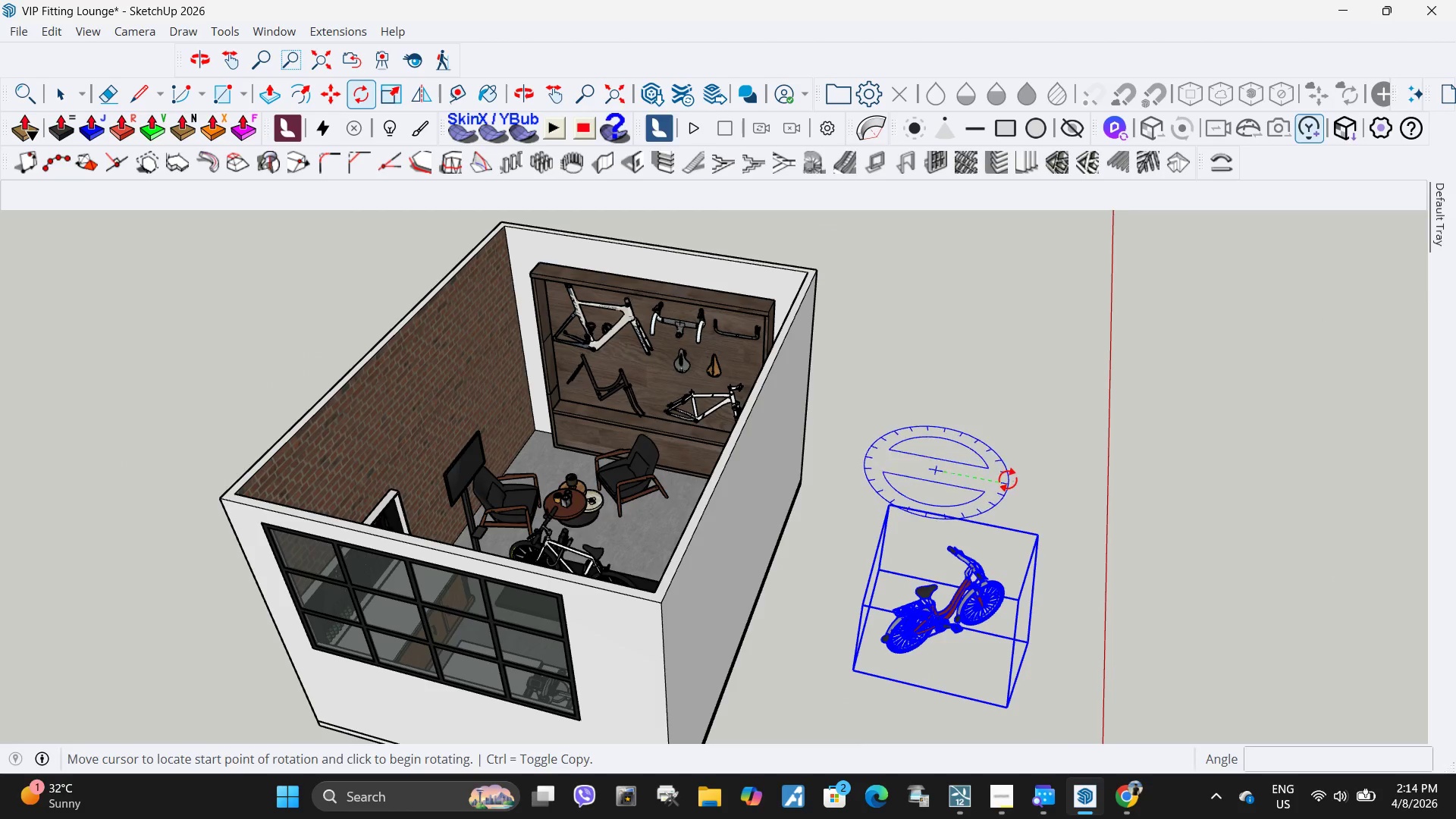 
left_click([1008, 483])
 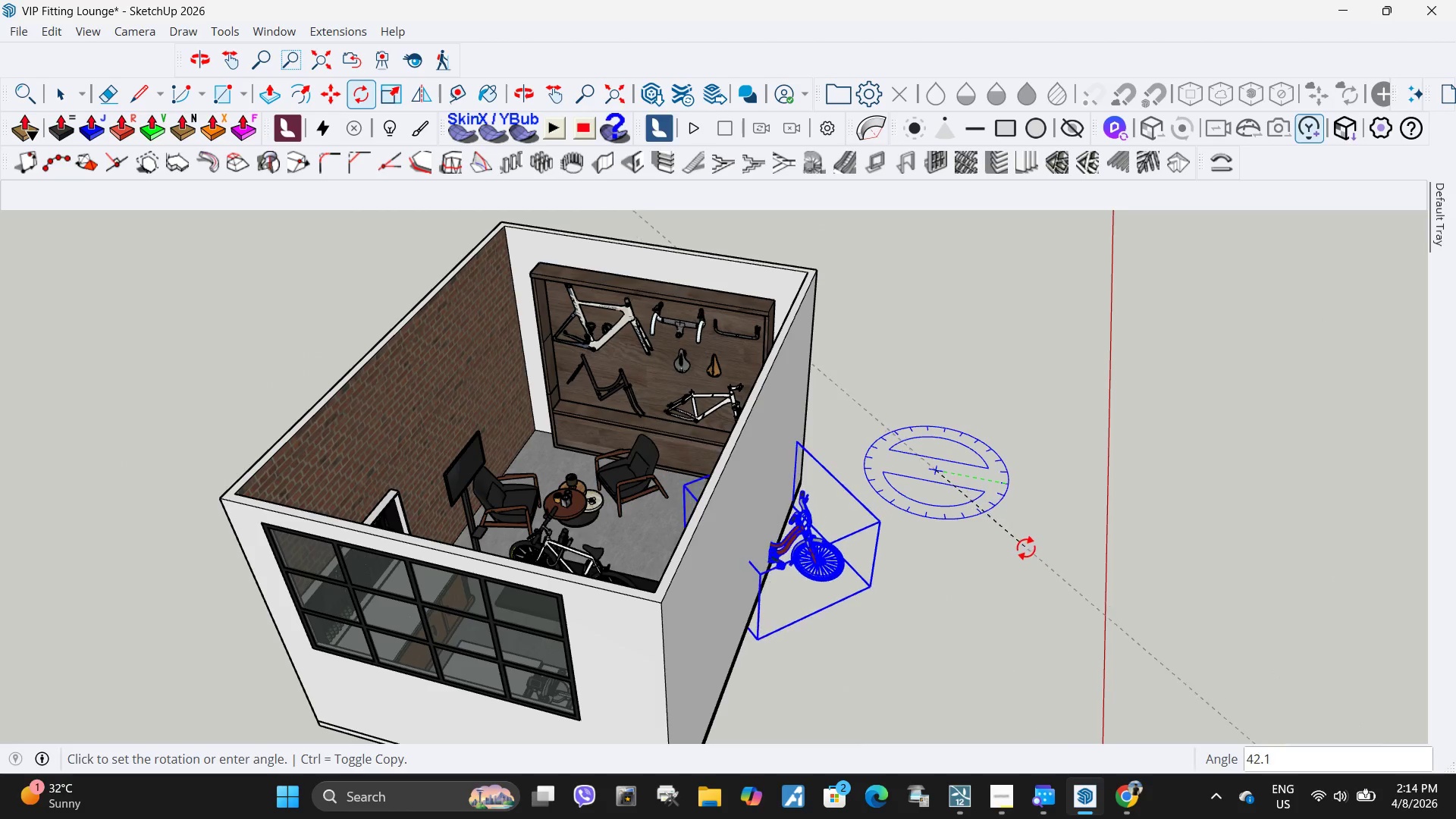 
left_click([1026, 548])
 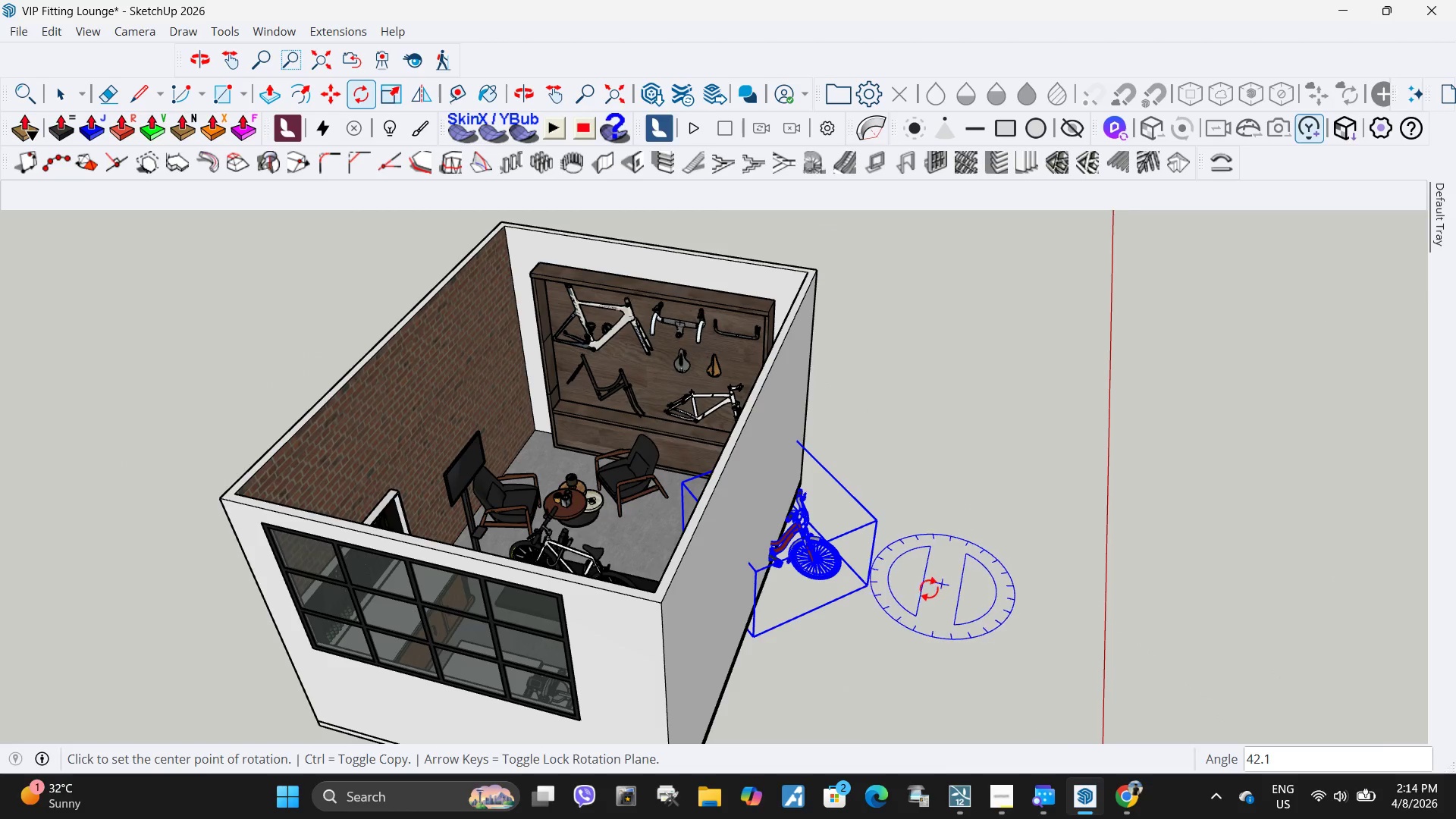 
key(M)
 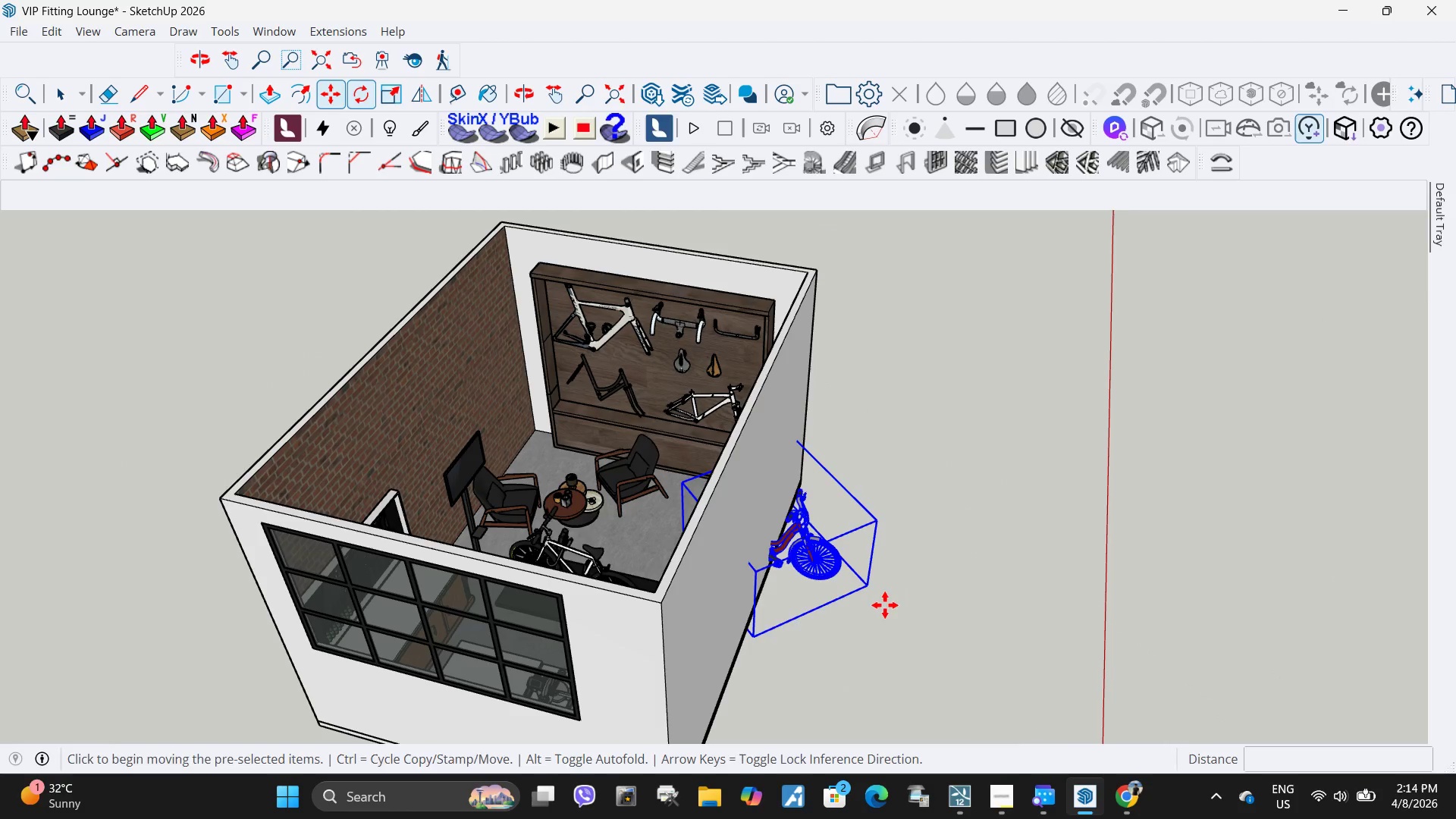 
left_click([885, 605])
 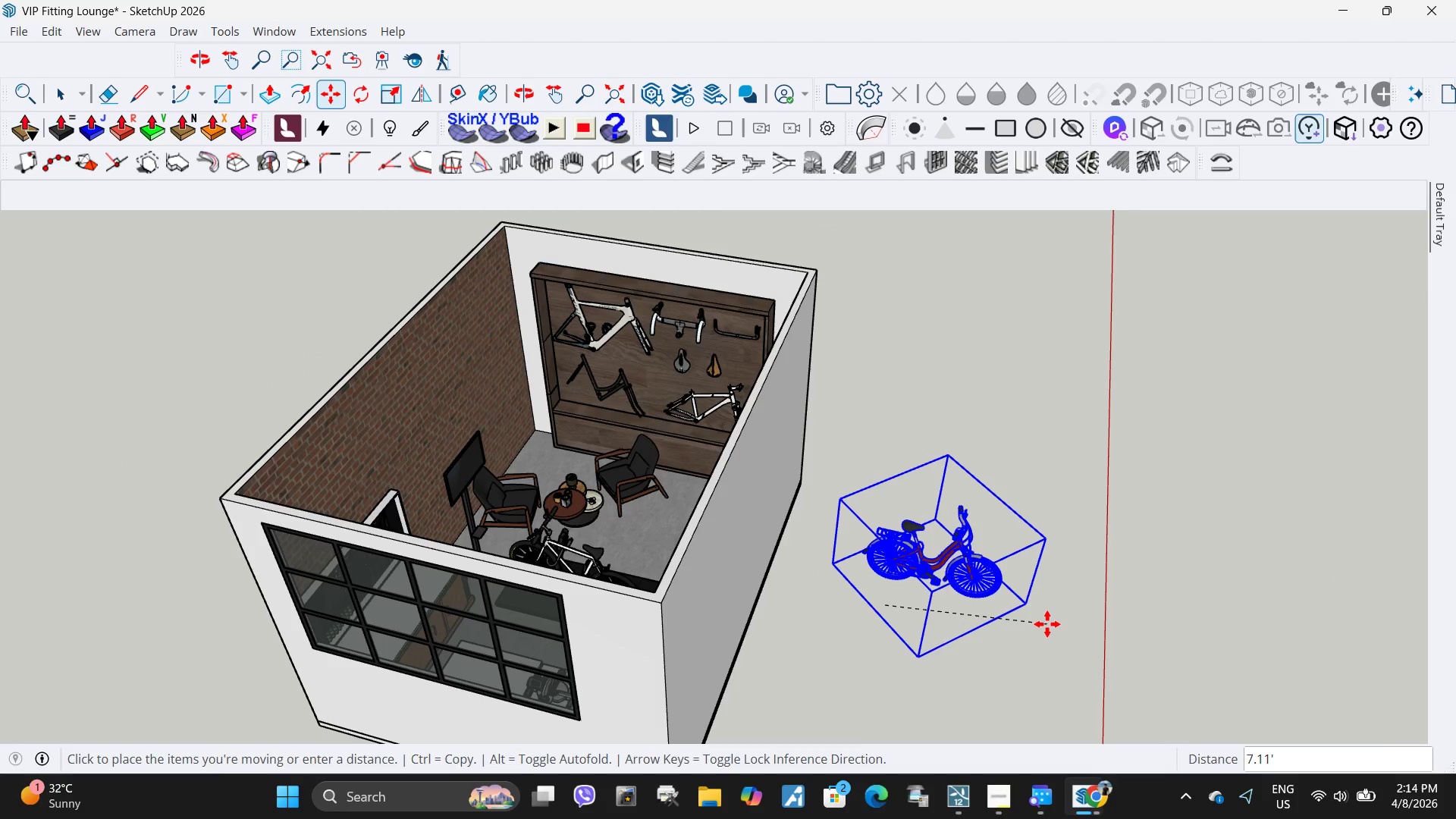 
left_click([1047, 624])
 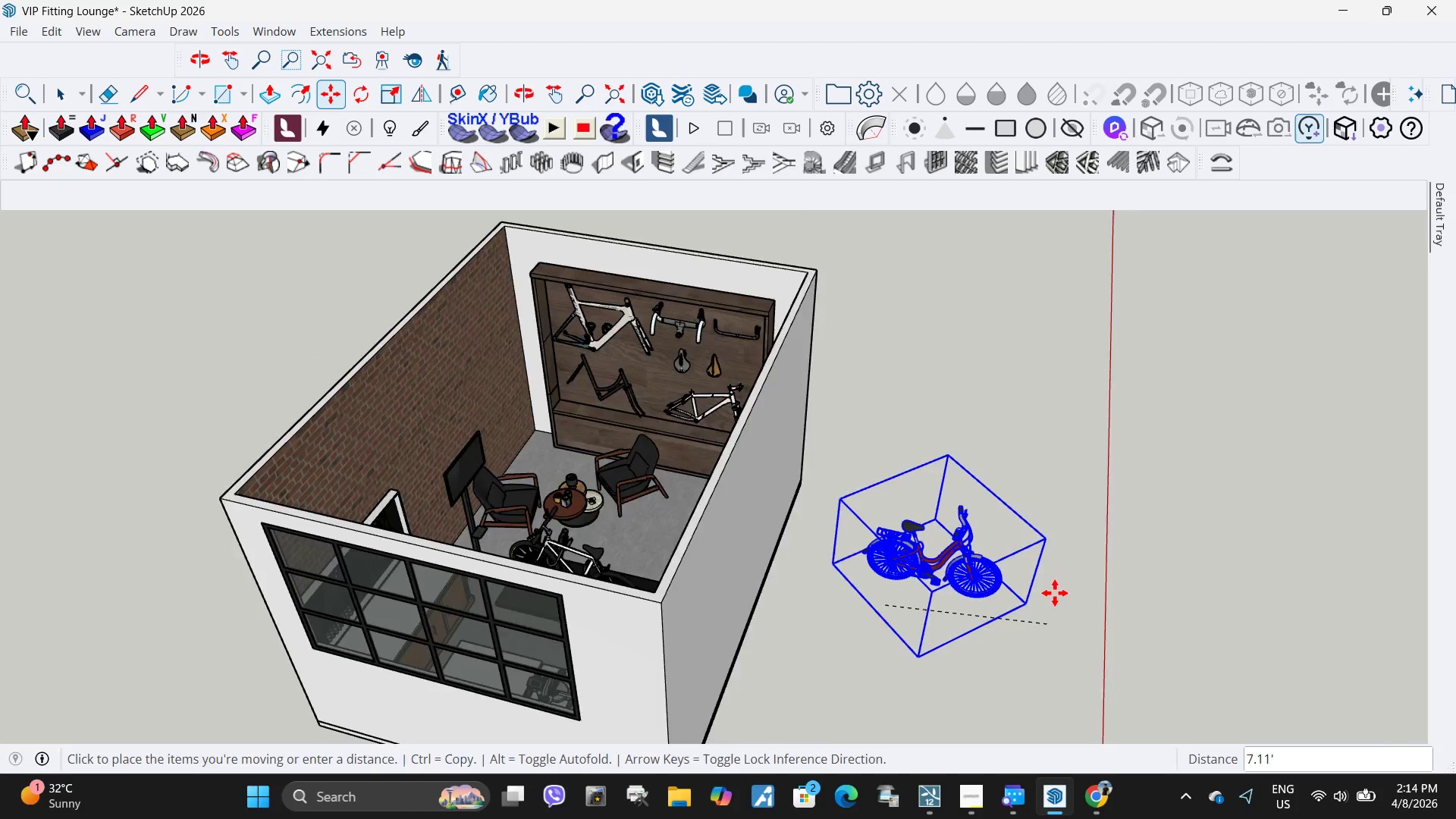 
key(Space)
 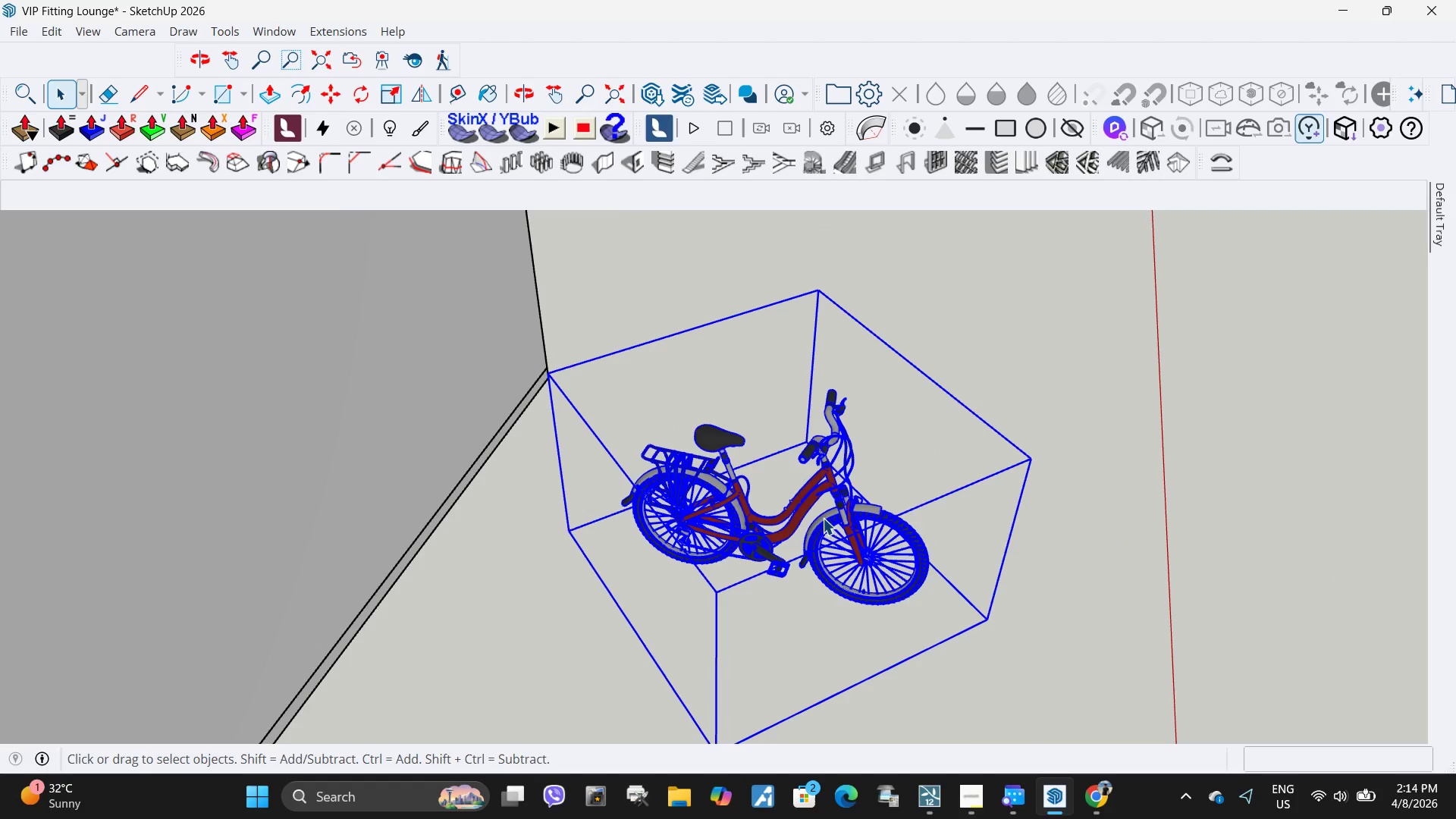 
scroll: coordinate [1056, 589], scroll_direction: up, amount: 9.0
 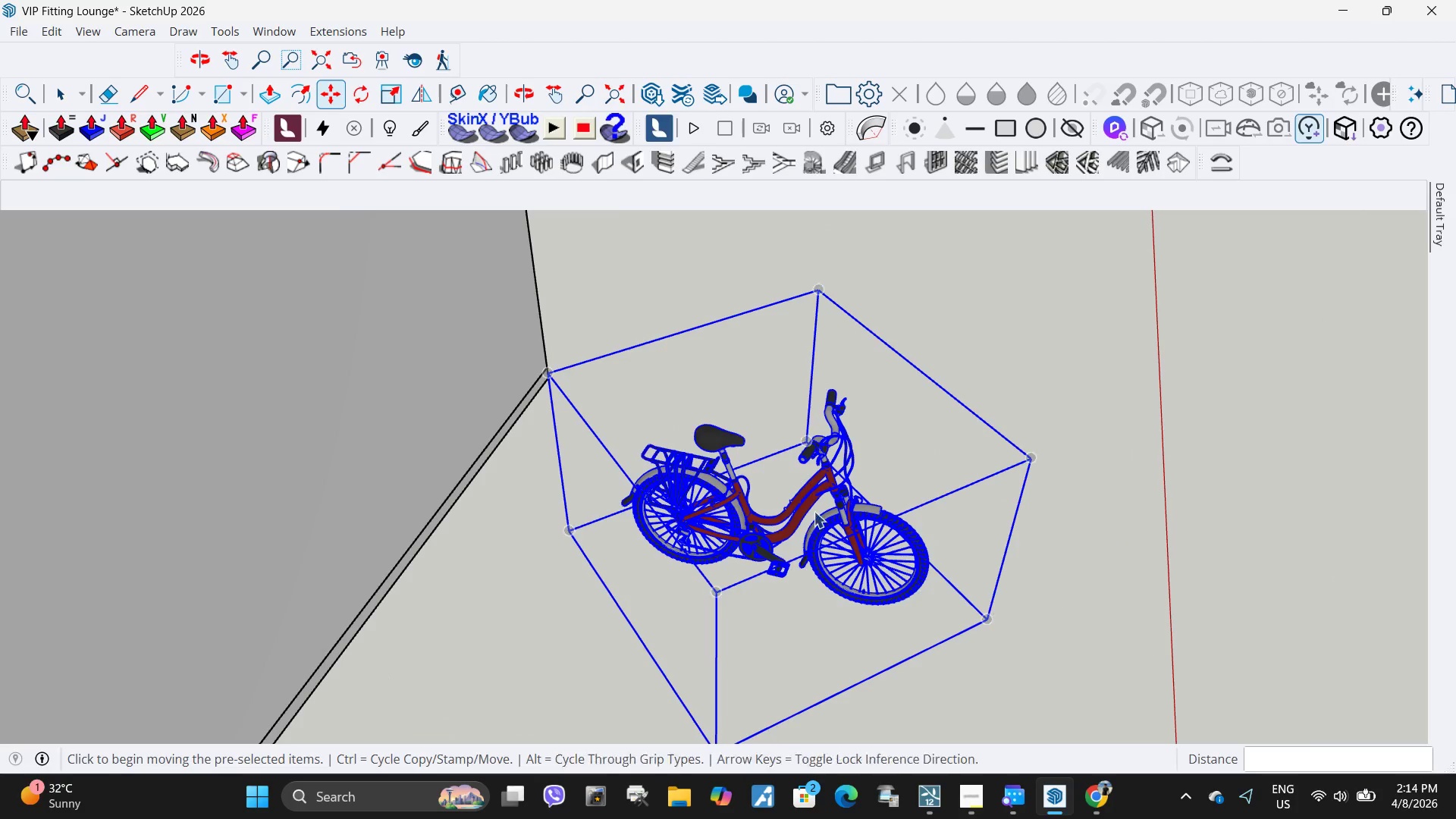 
left_click([823, 518])
 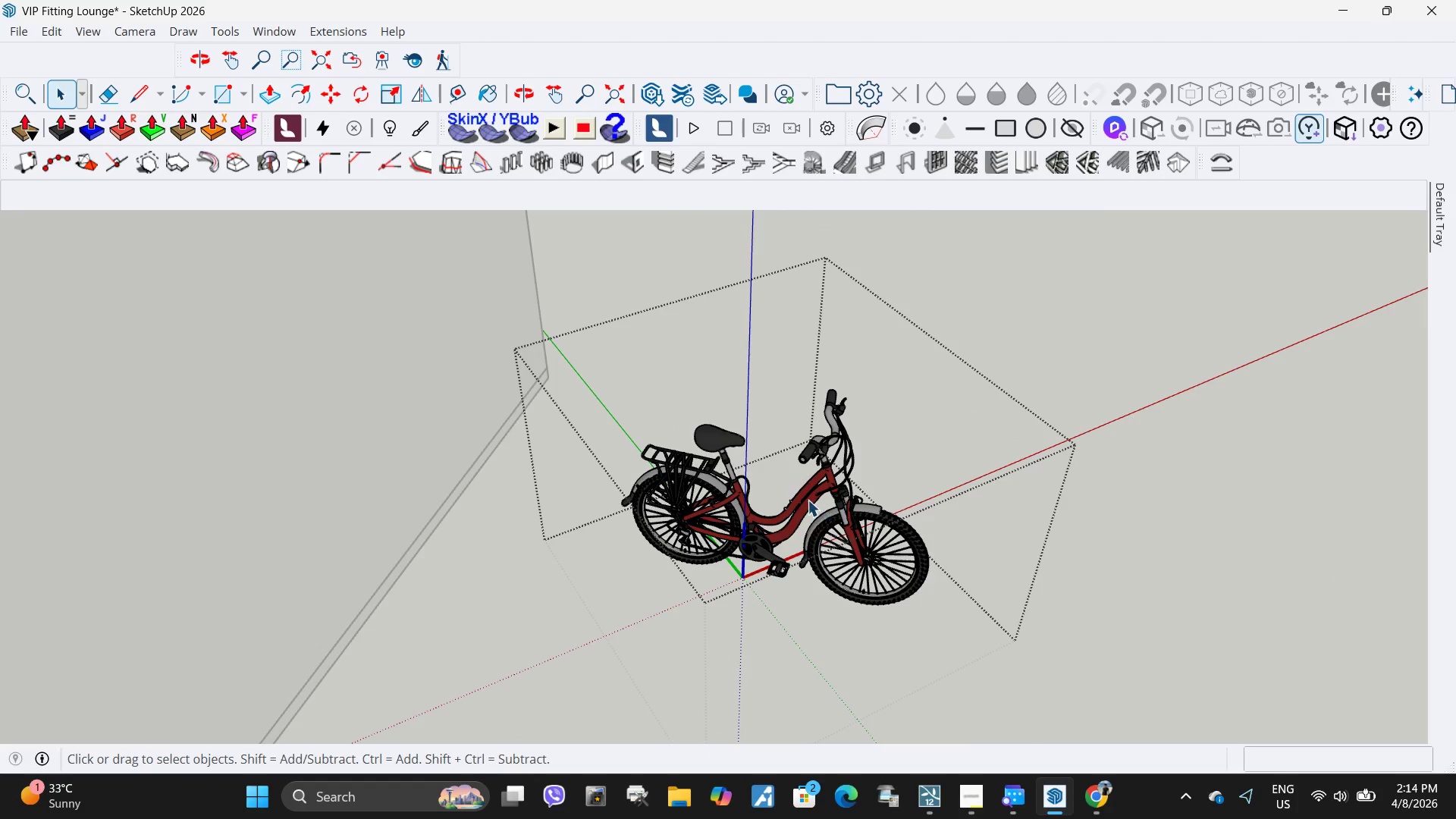 
triple_click([808, 500])
 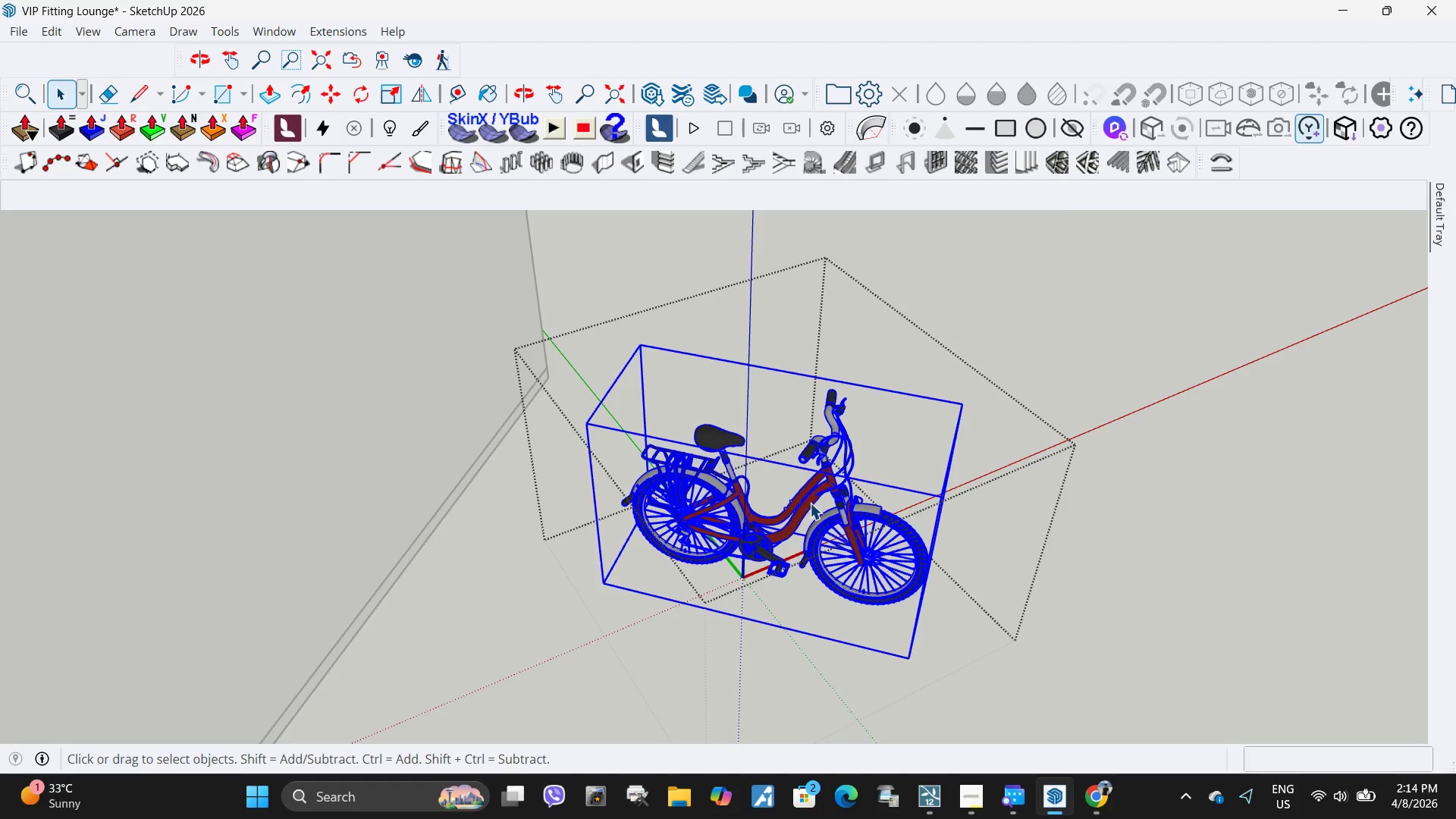 
double_click([810, 504])
 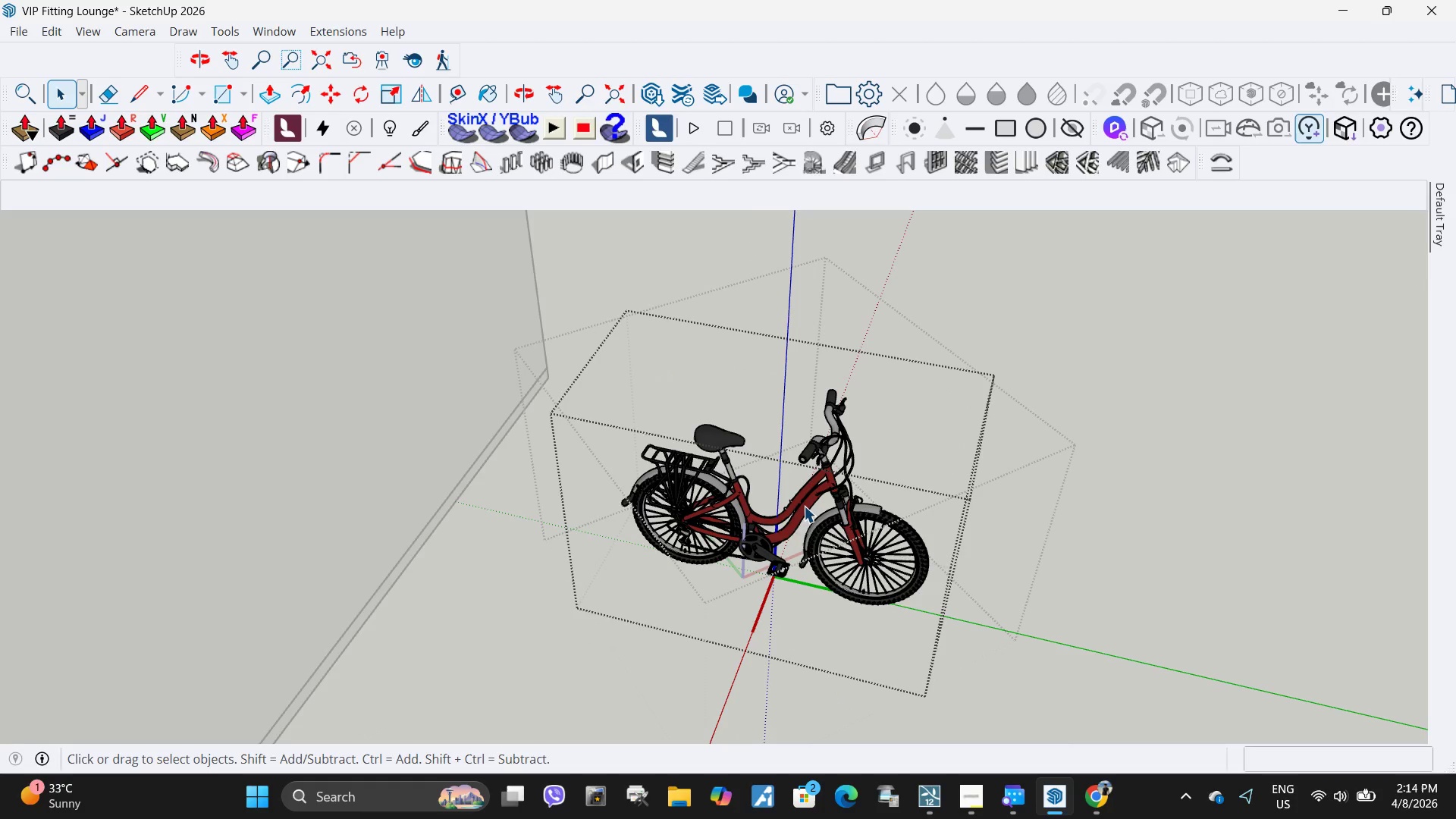 
triple_click([803, 506])
 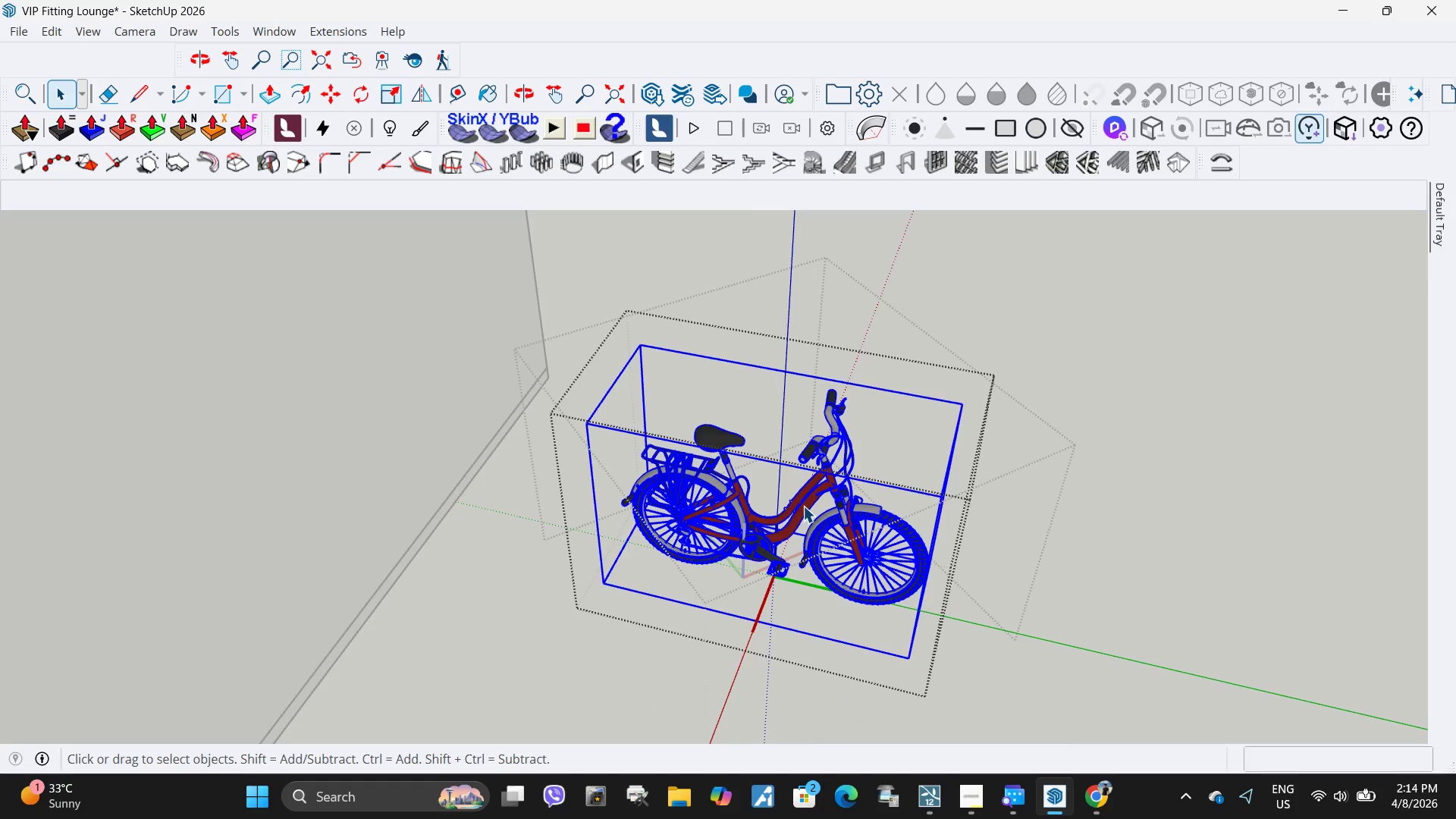 
double_click([803, 506])
 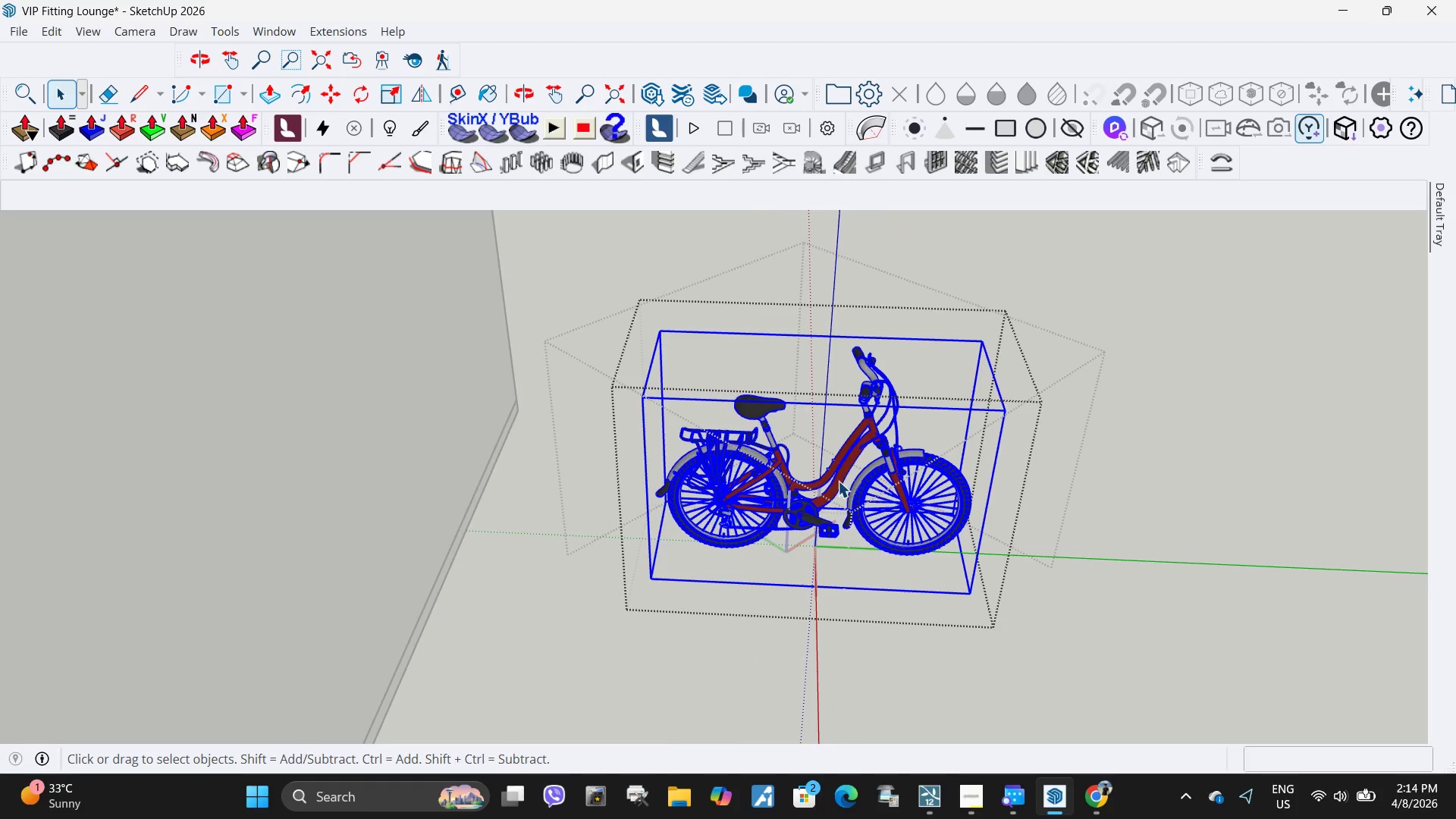 
double_click([837, 481])
 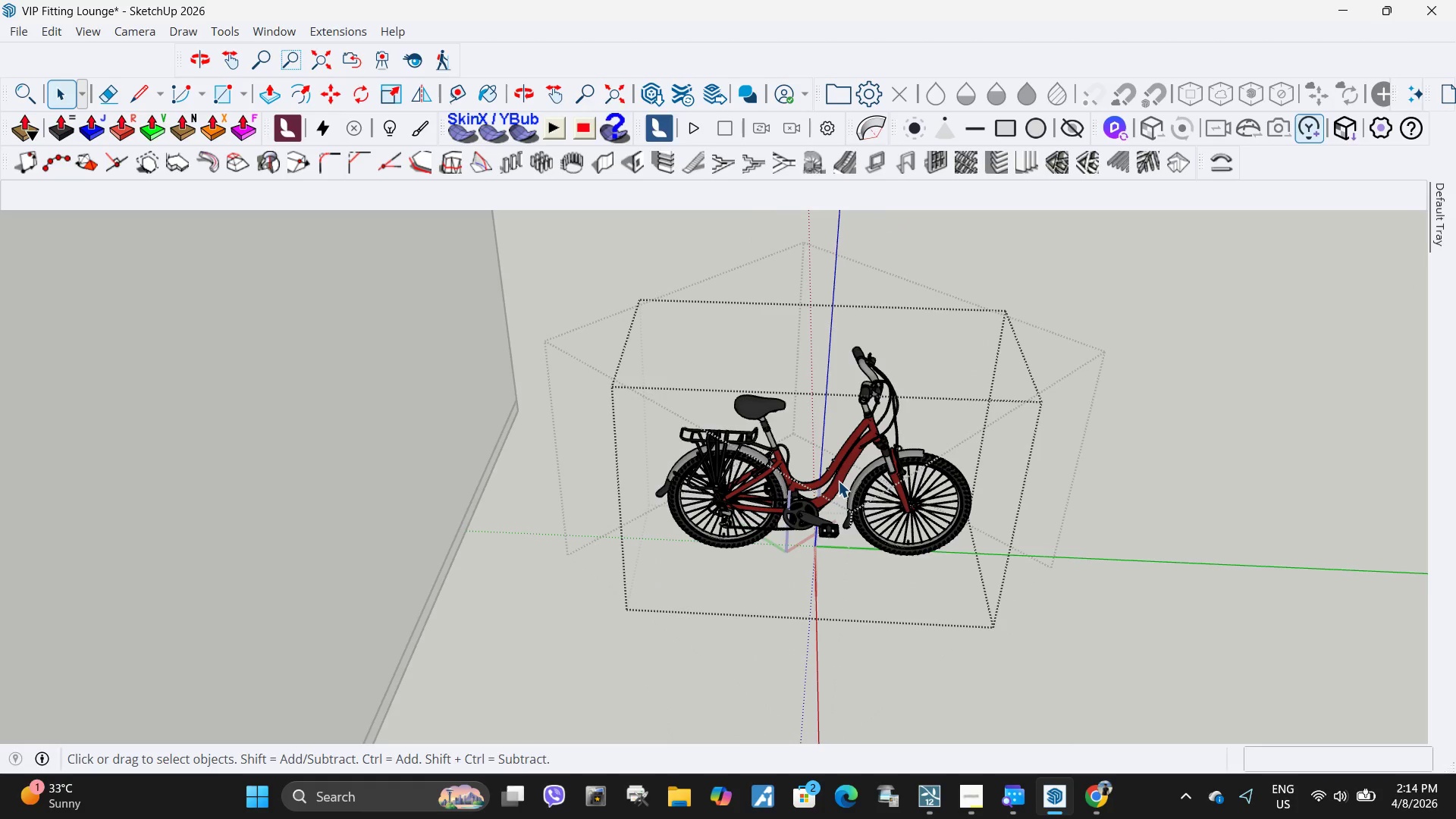 
triple_click([838, 481])
 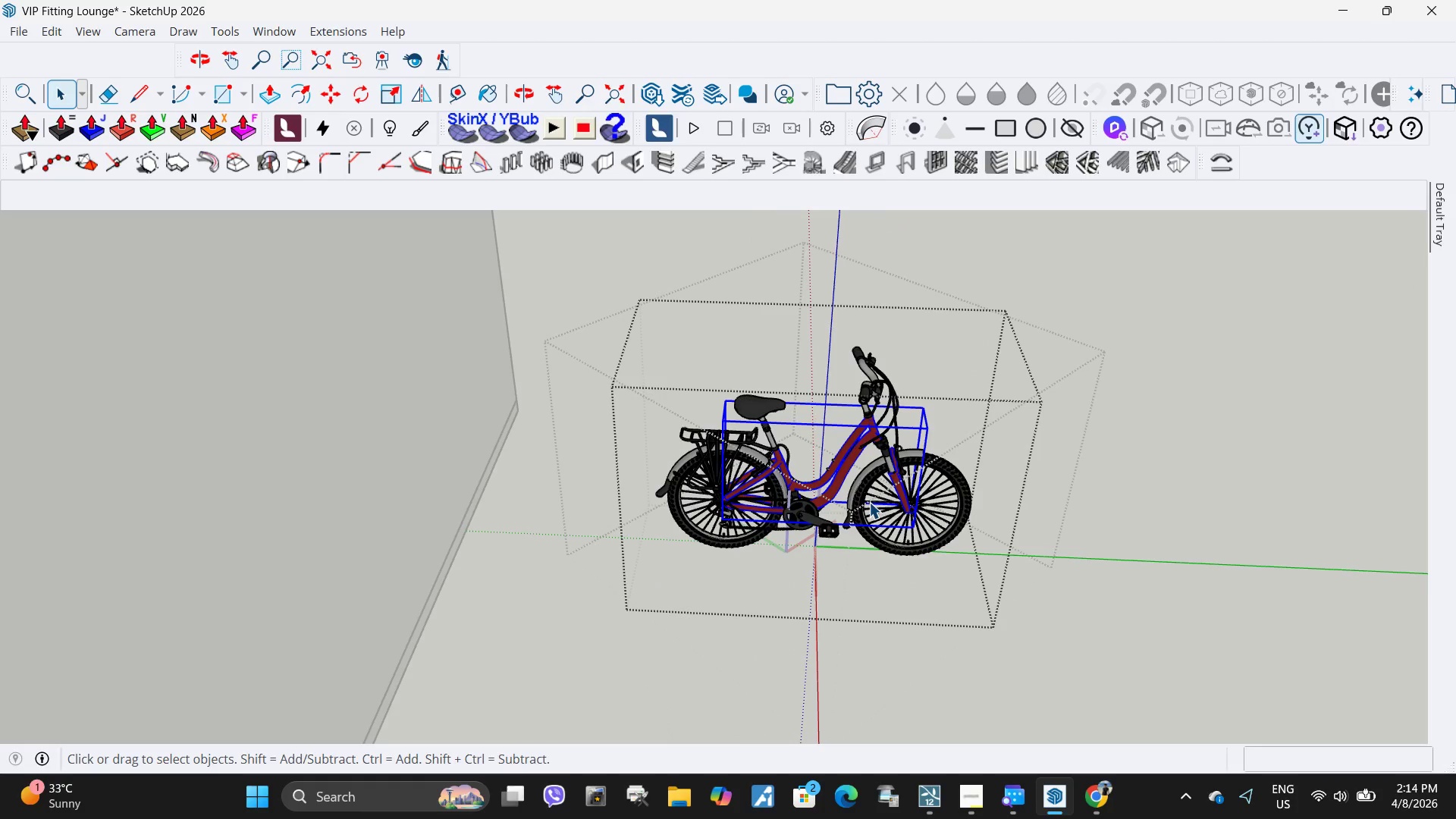 
key(Control+ControlLeft)
 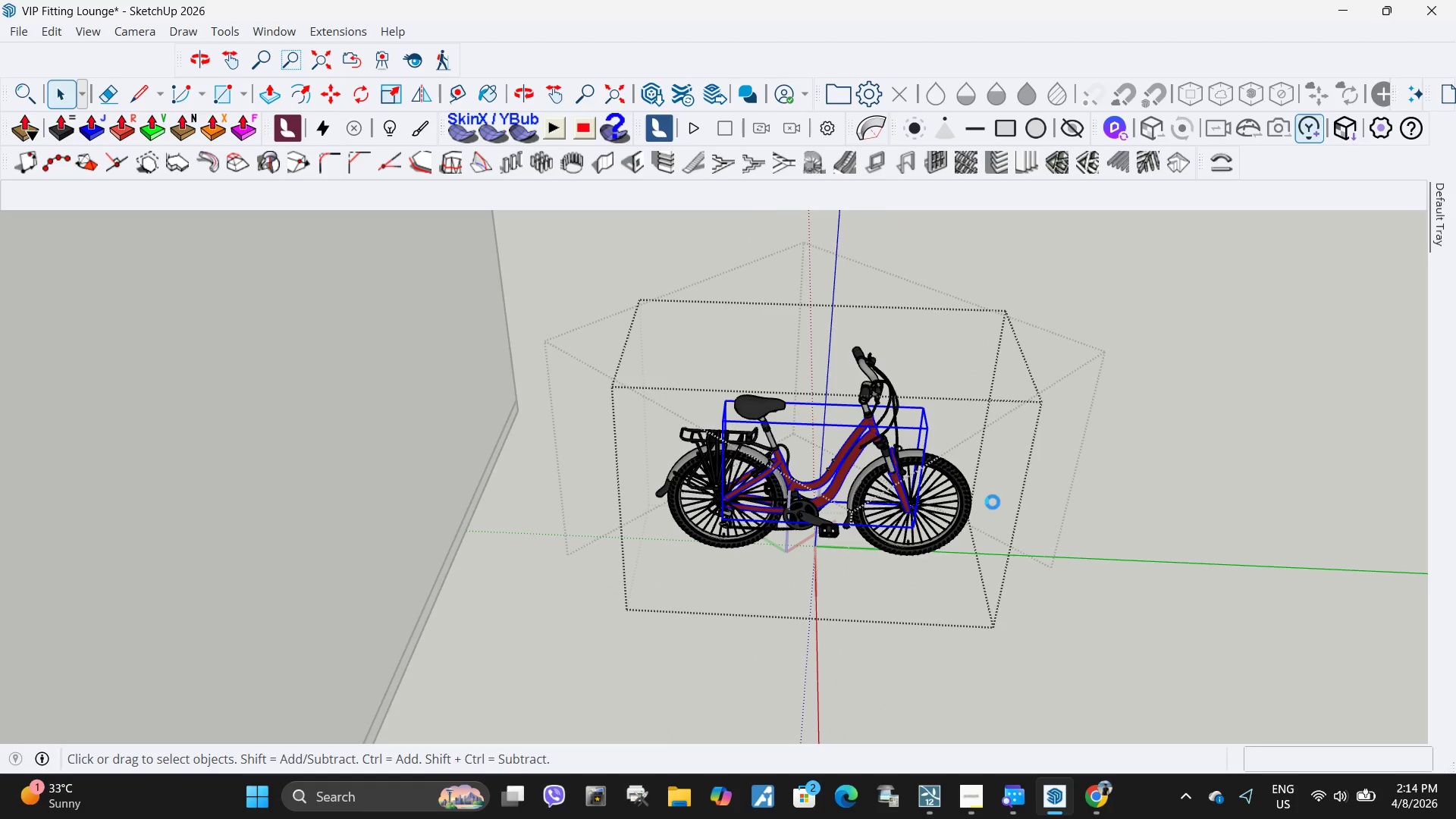 
key(Control+C)
 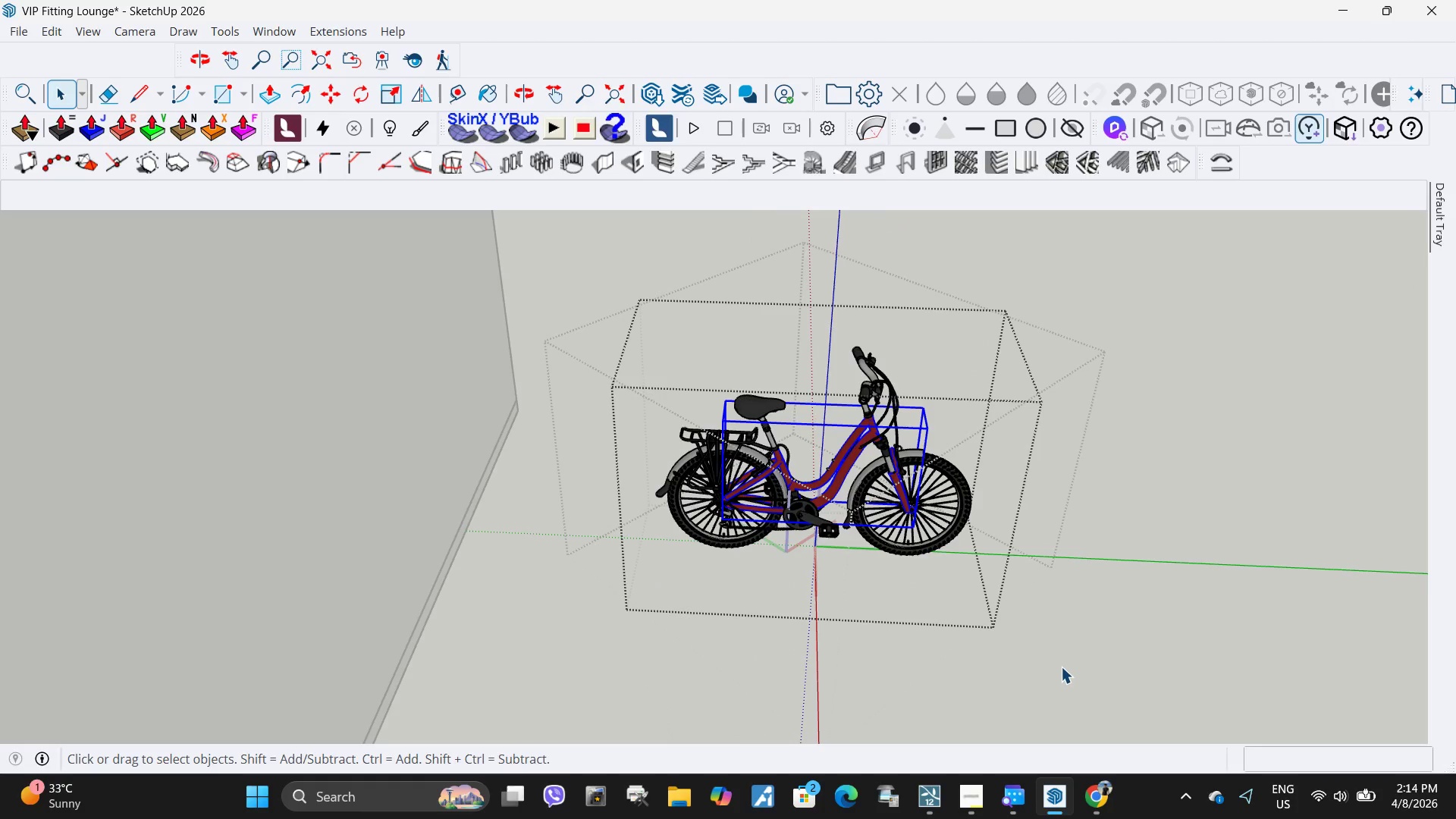 
left_click_drag(start_coordinate=[1061, 667], to_coordinate=[1066, 665])
 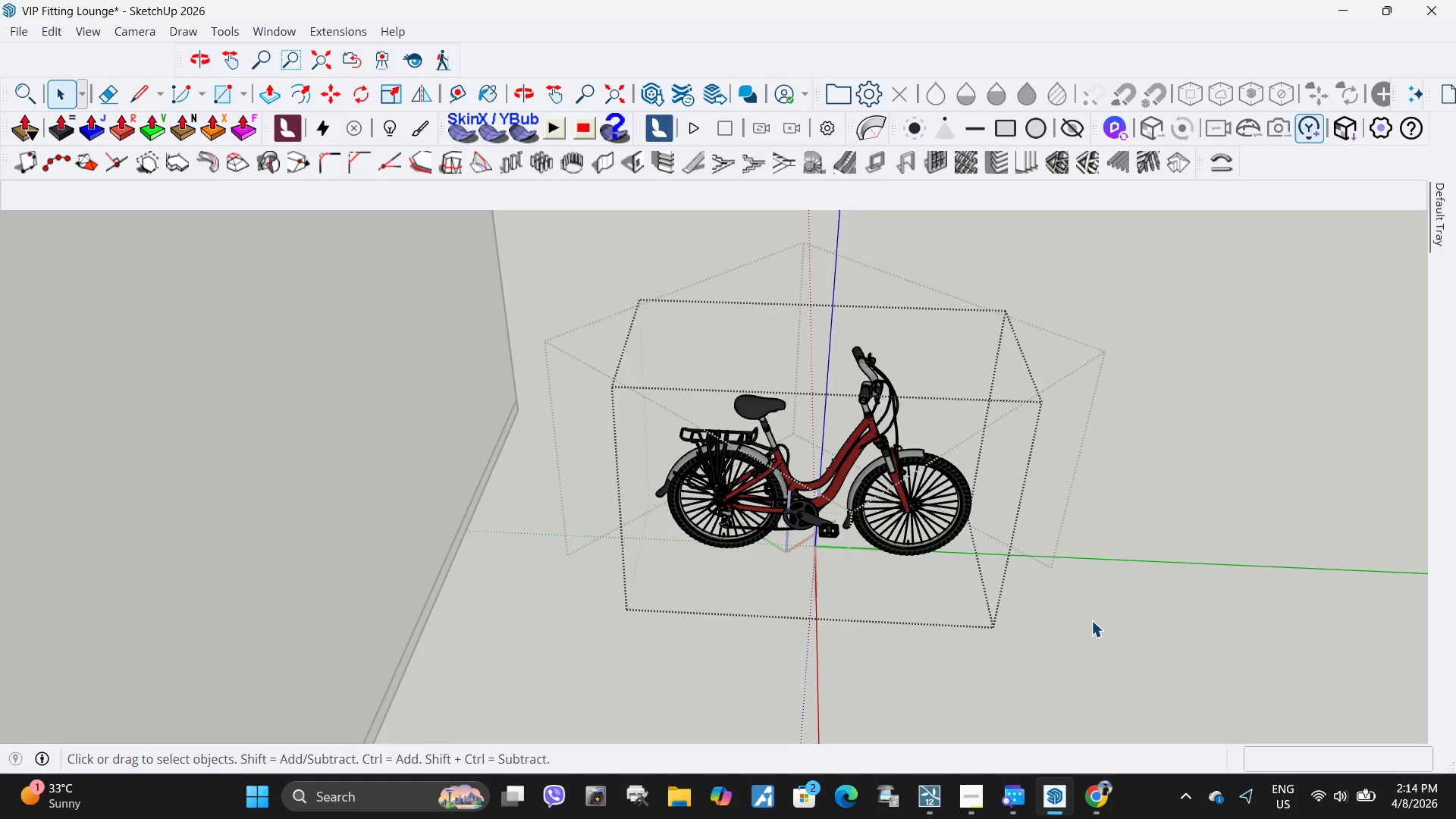 
key(Escape)
 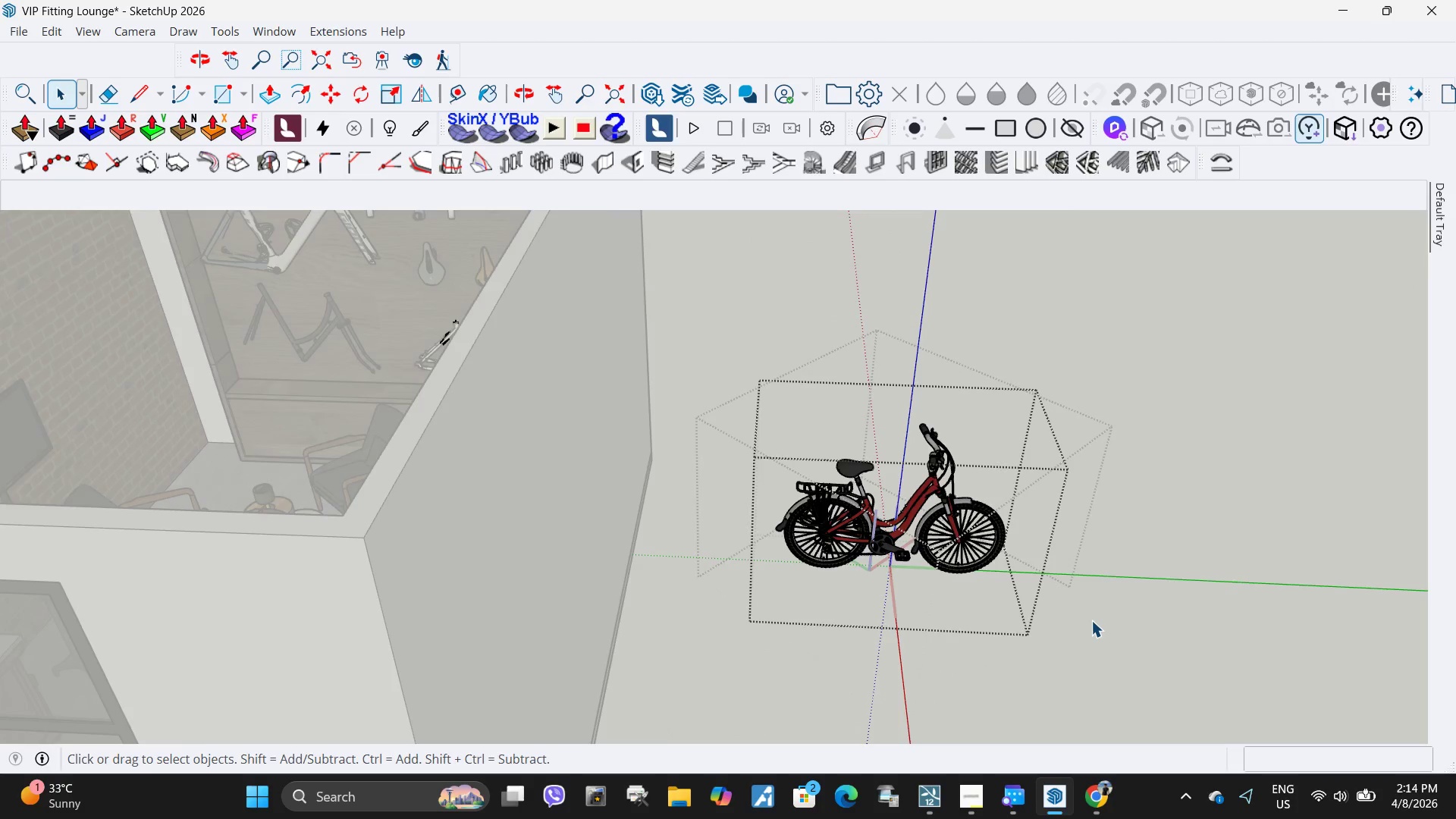 
key(Escape)
 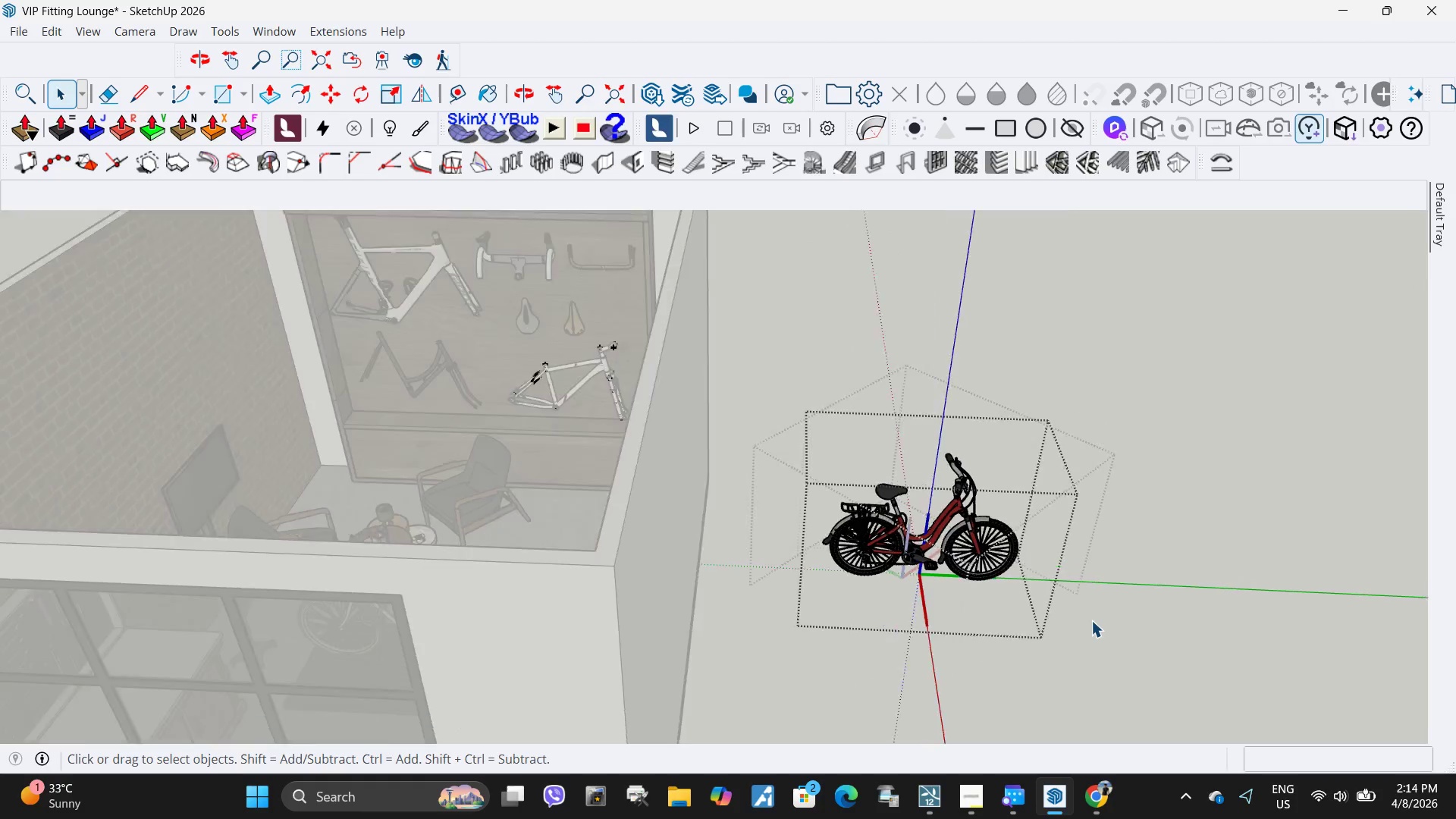 
key(Escape)
 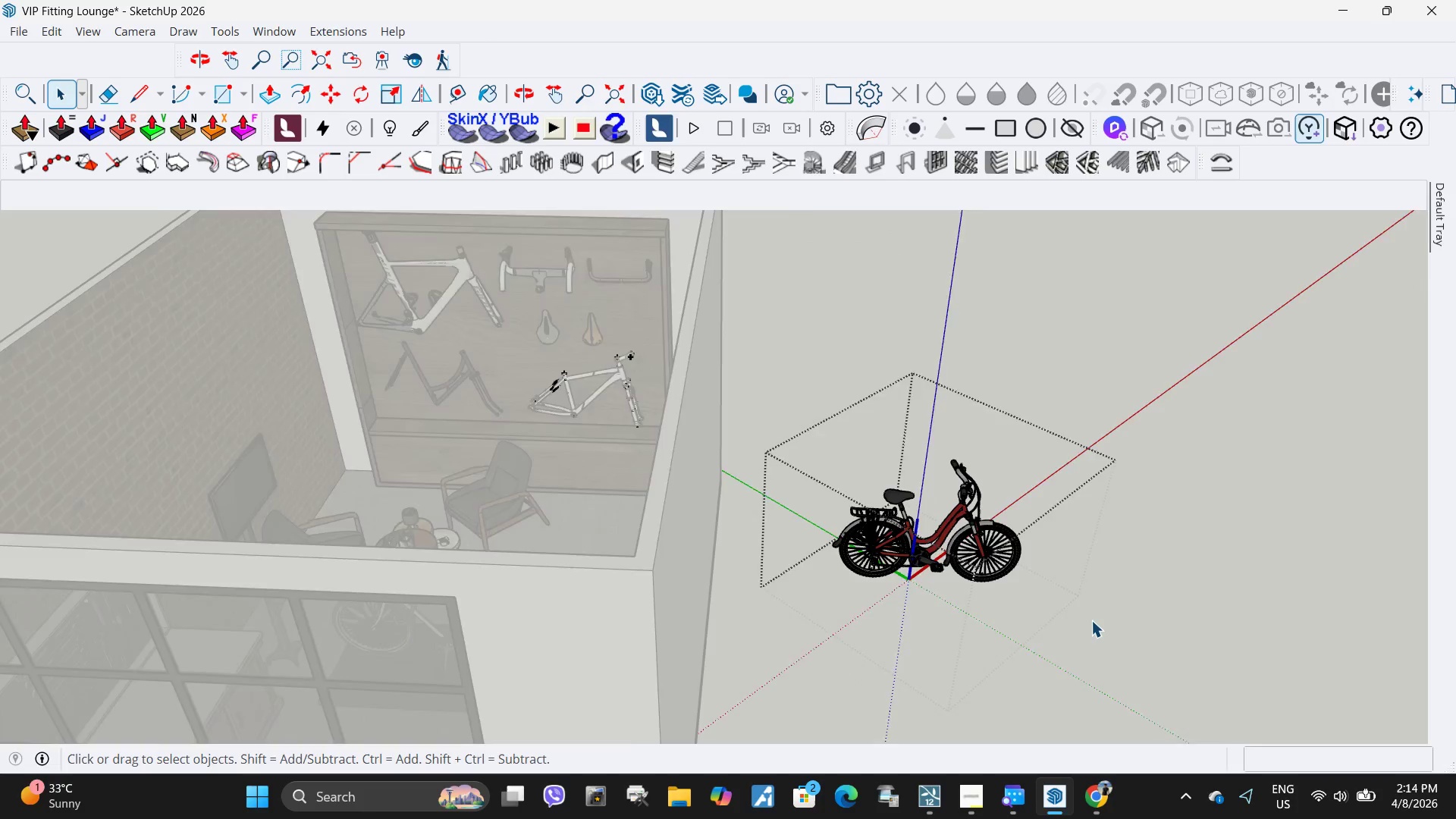 
key(Escape)
 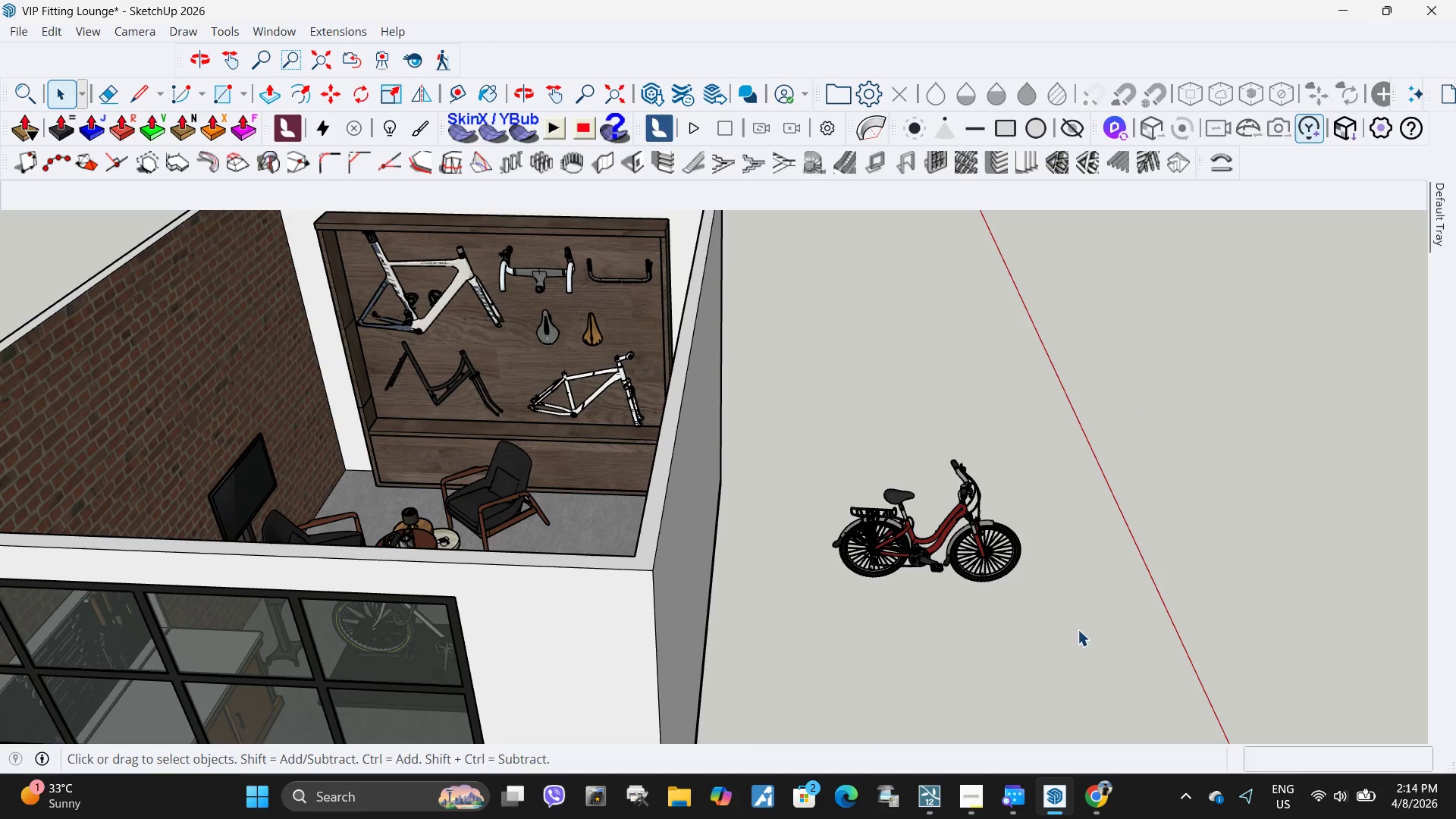 
key(Escape)
 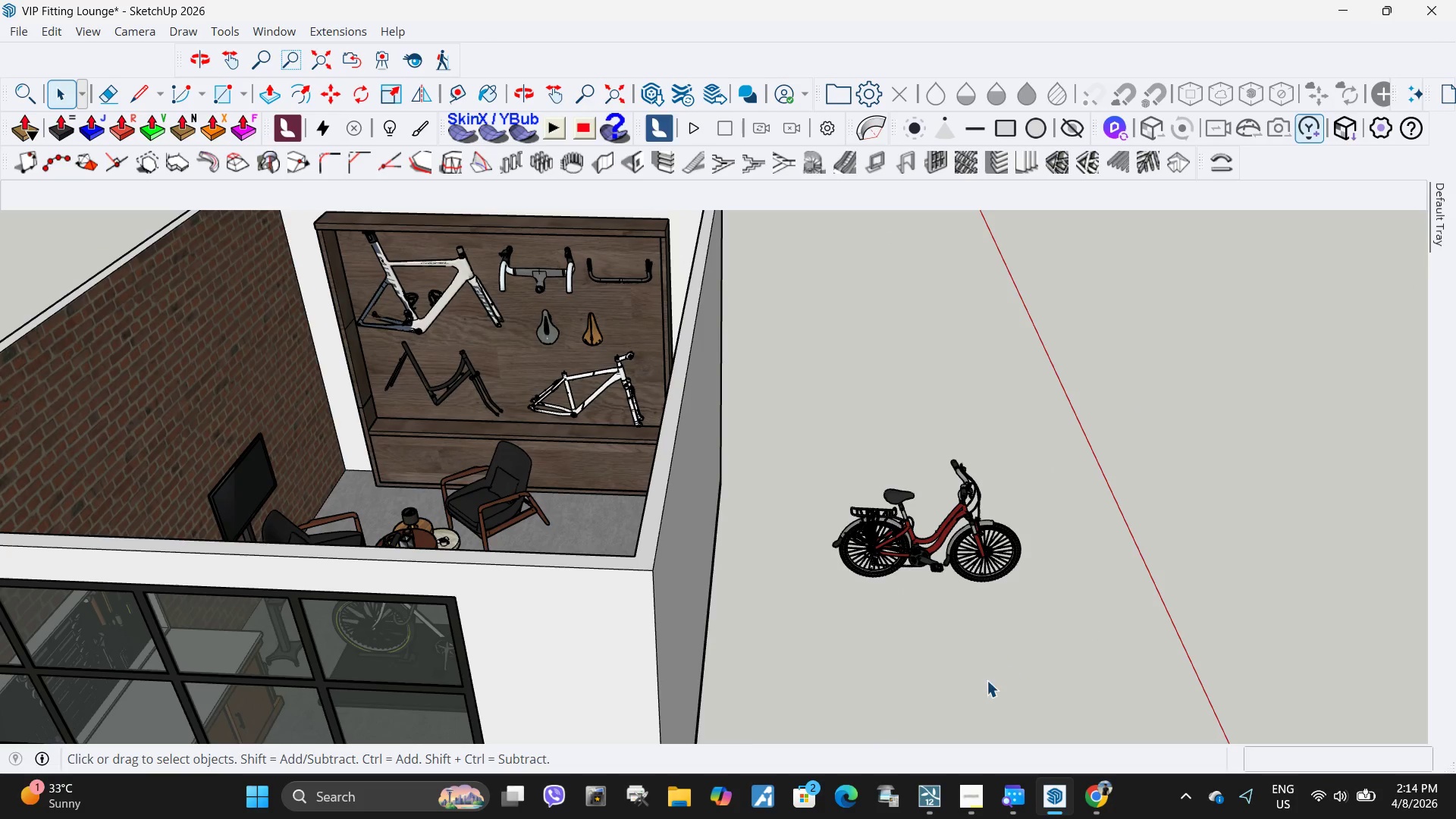 
key(Escape)
 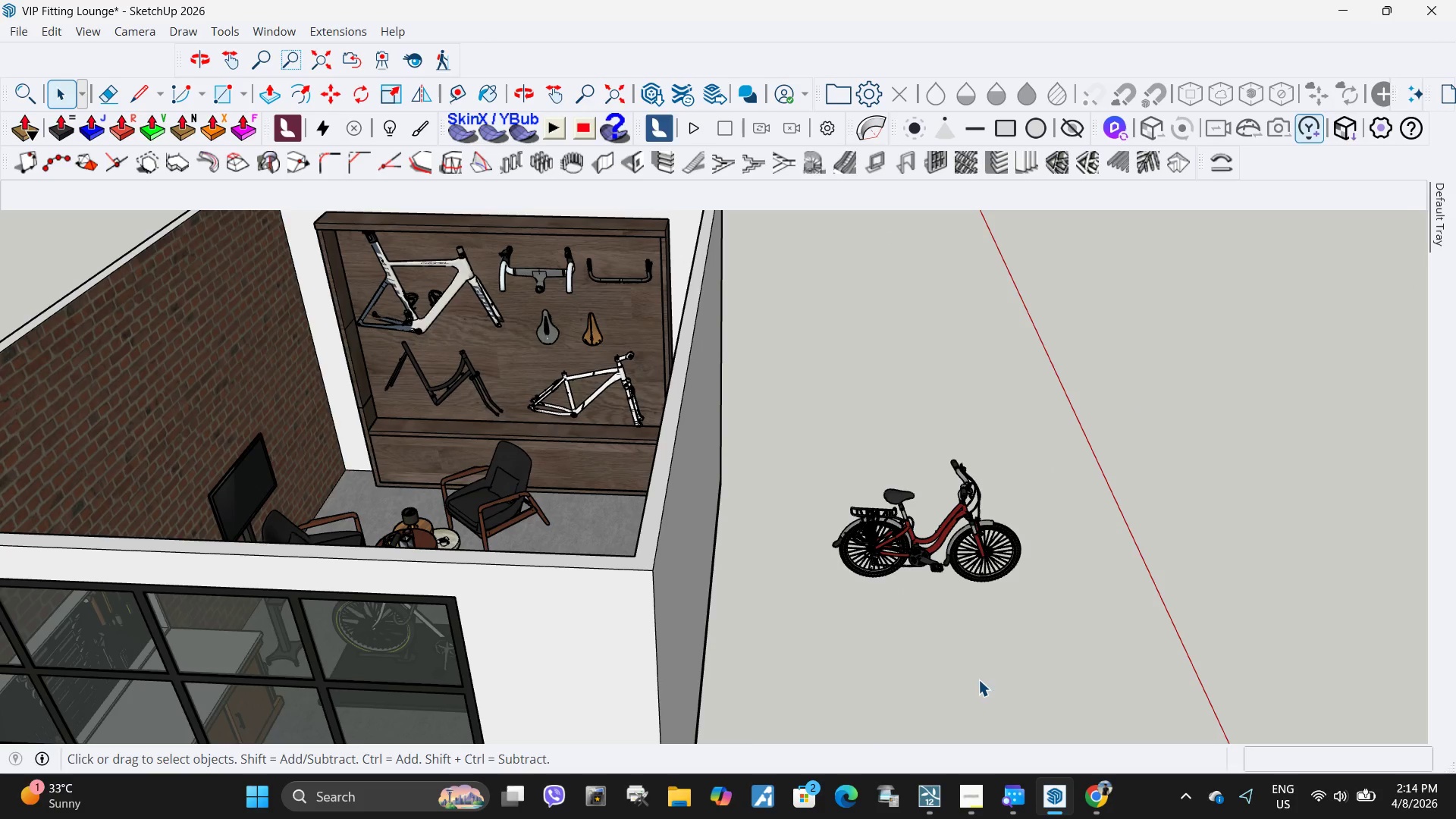 
scroll: coordinate [1091, 620], scroll_direction: down, amount: 20.0
 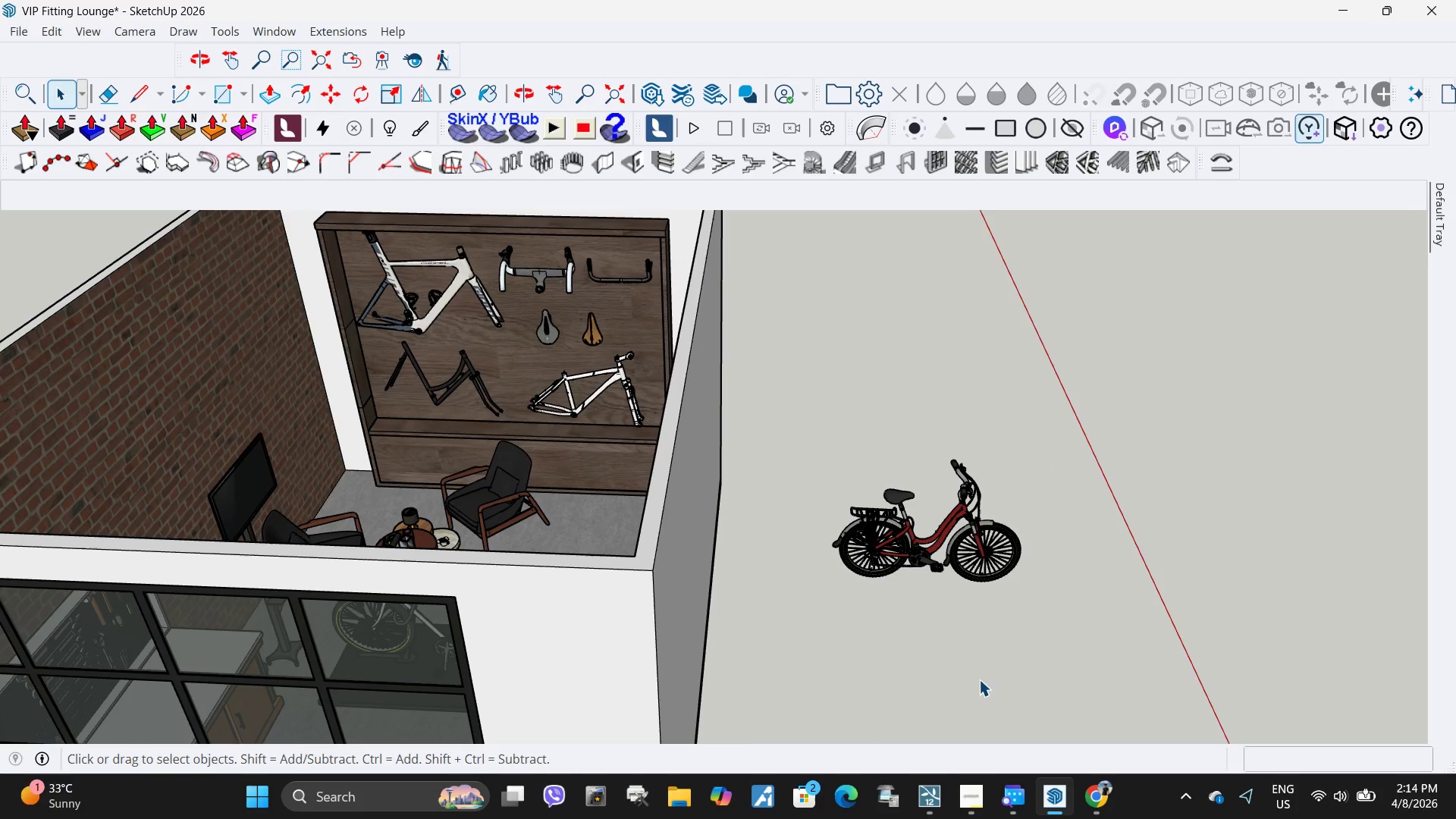 
key(Escape)
 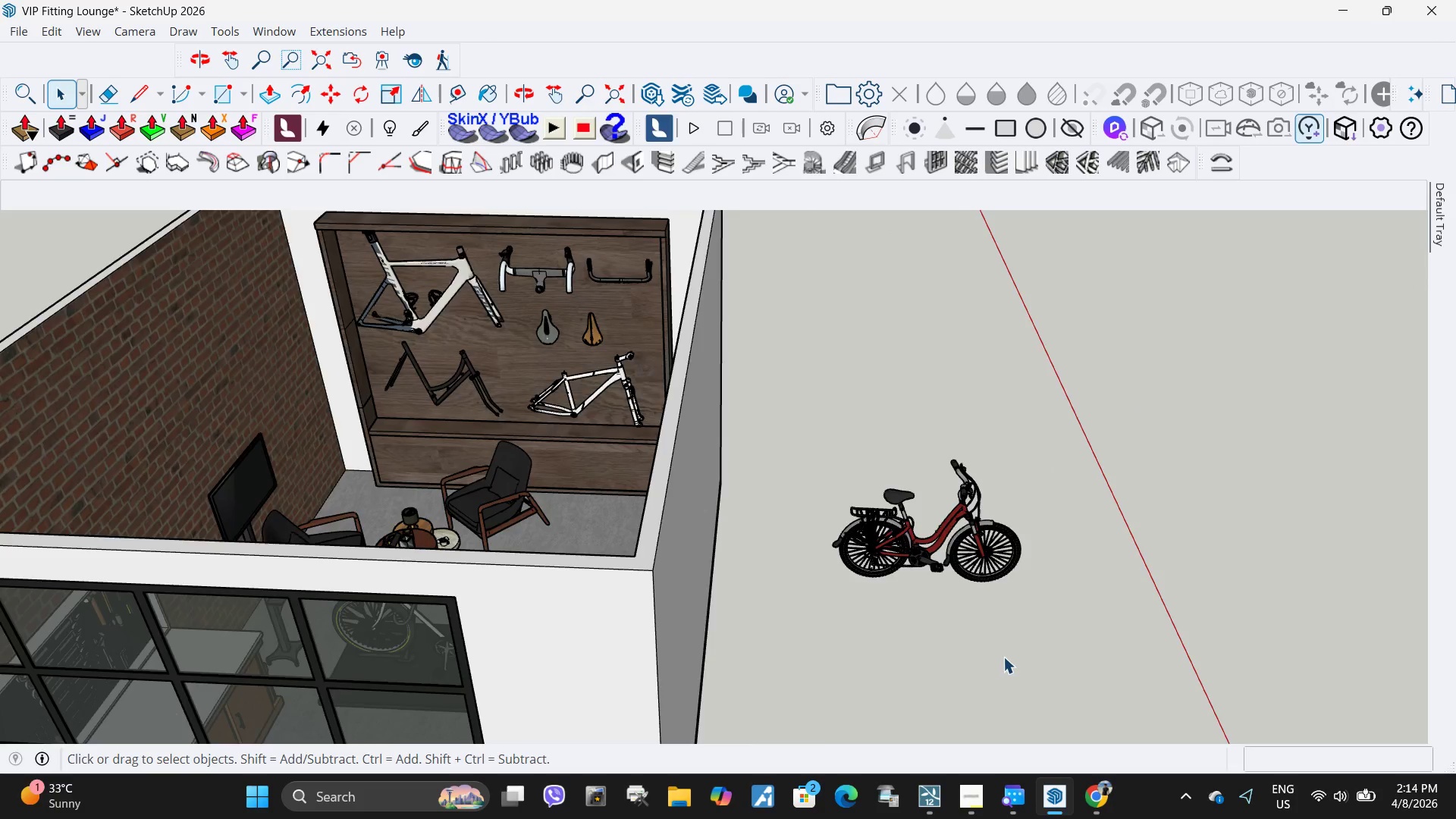 
key(Escape)
 